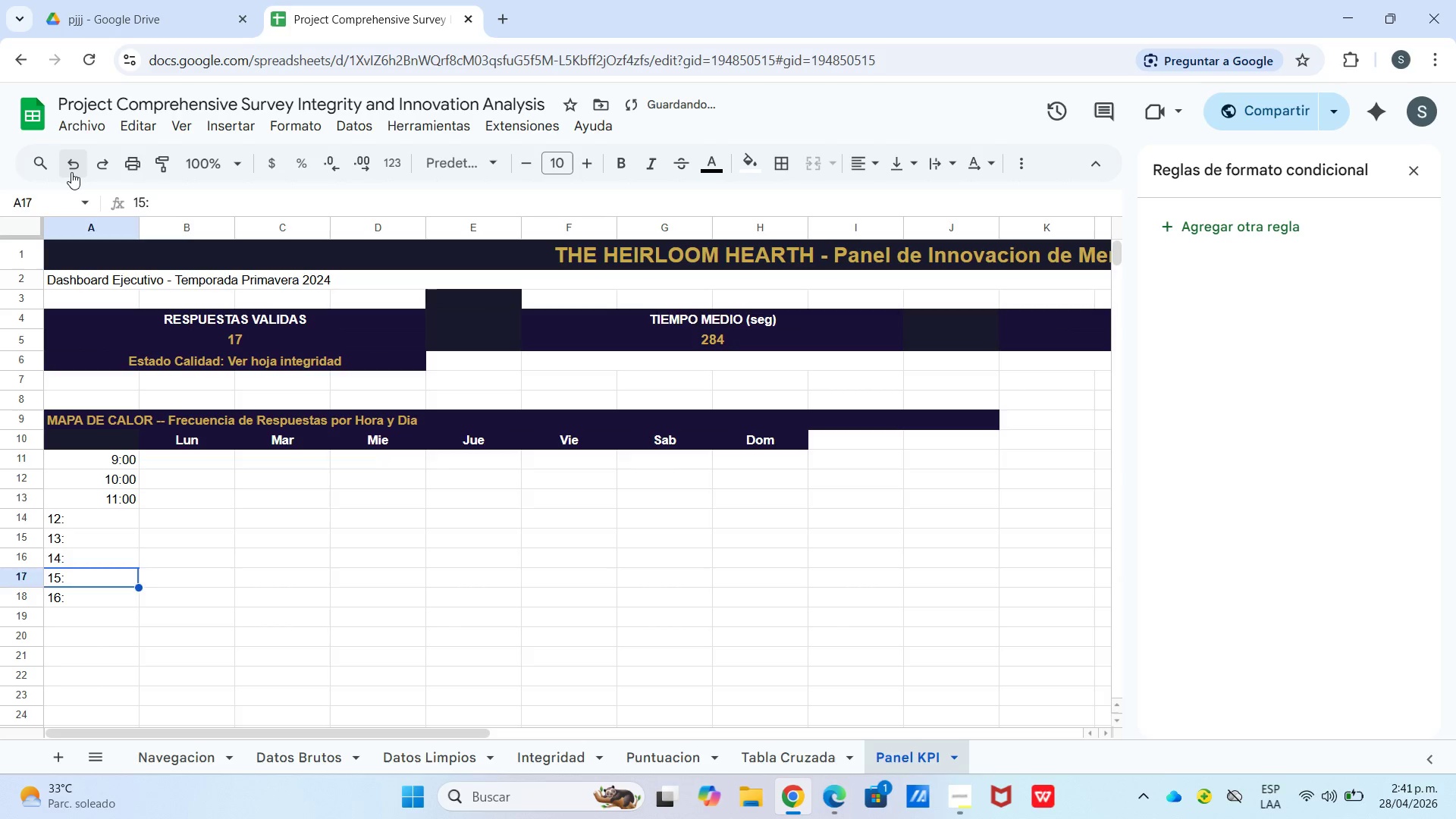 
key(ArrowUp)
 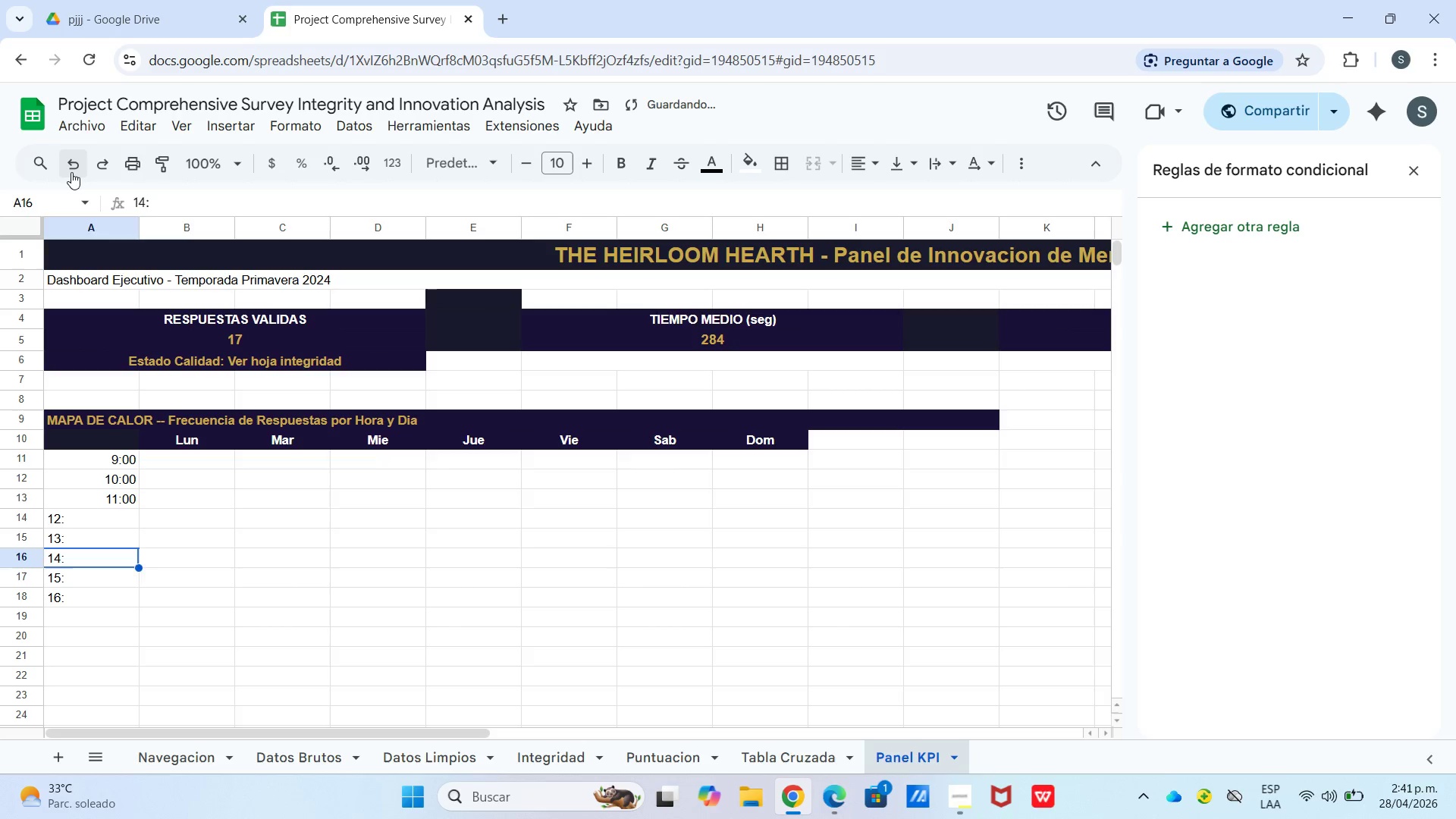 
key(ArrowUp)
 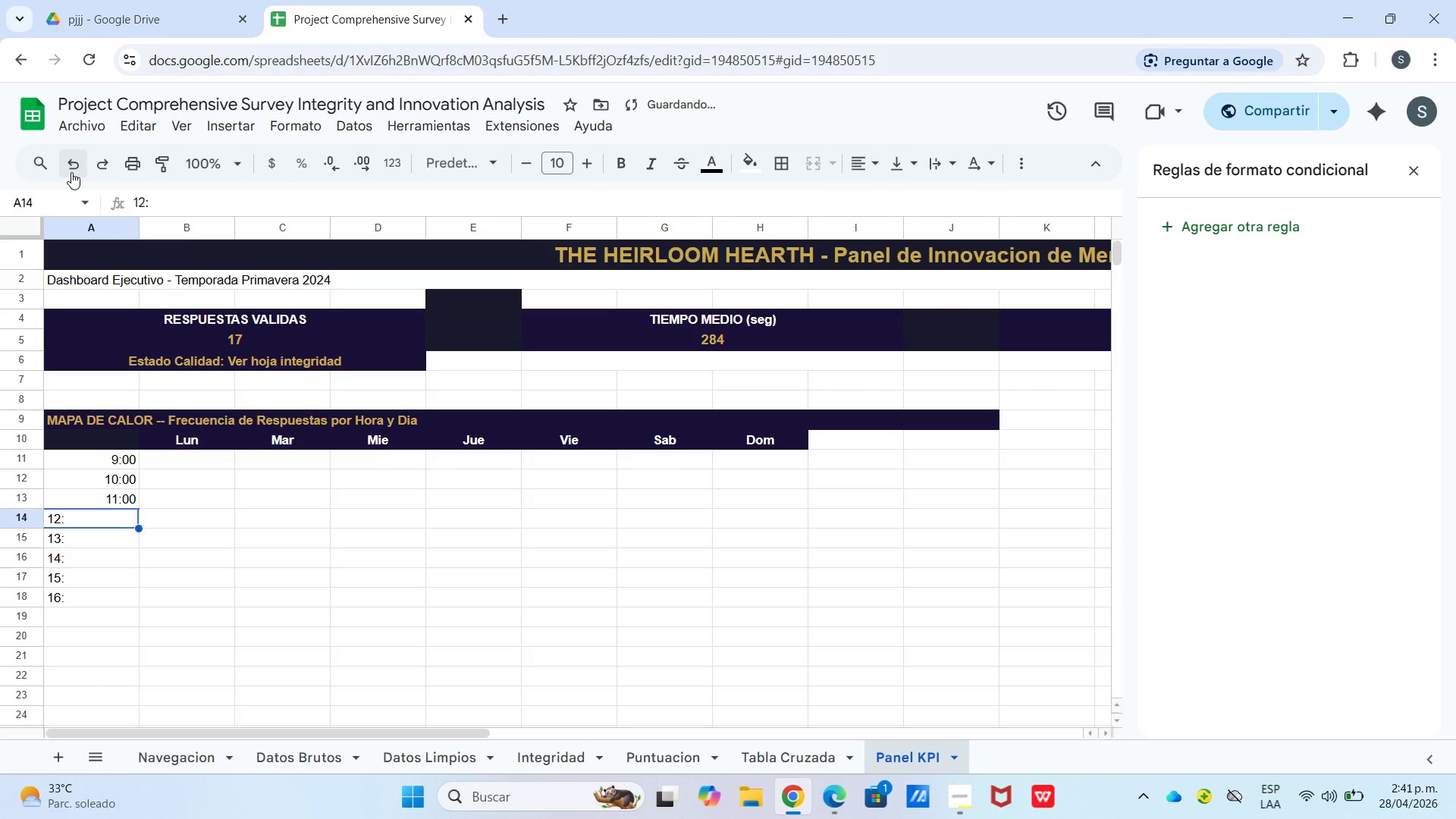 
key(ArrowUp)
 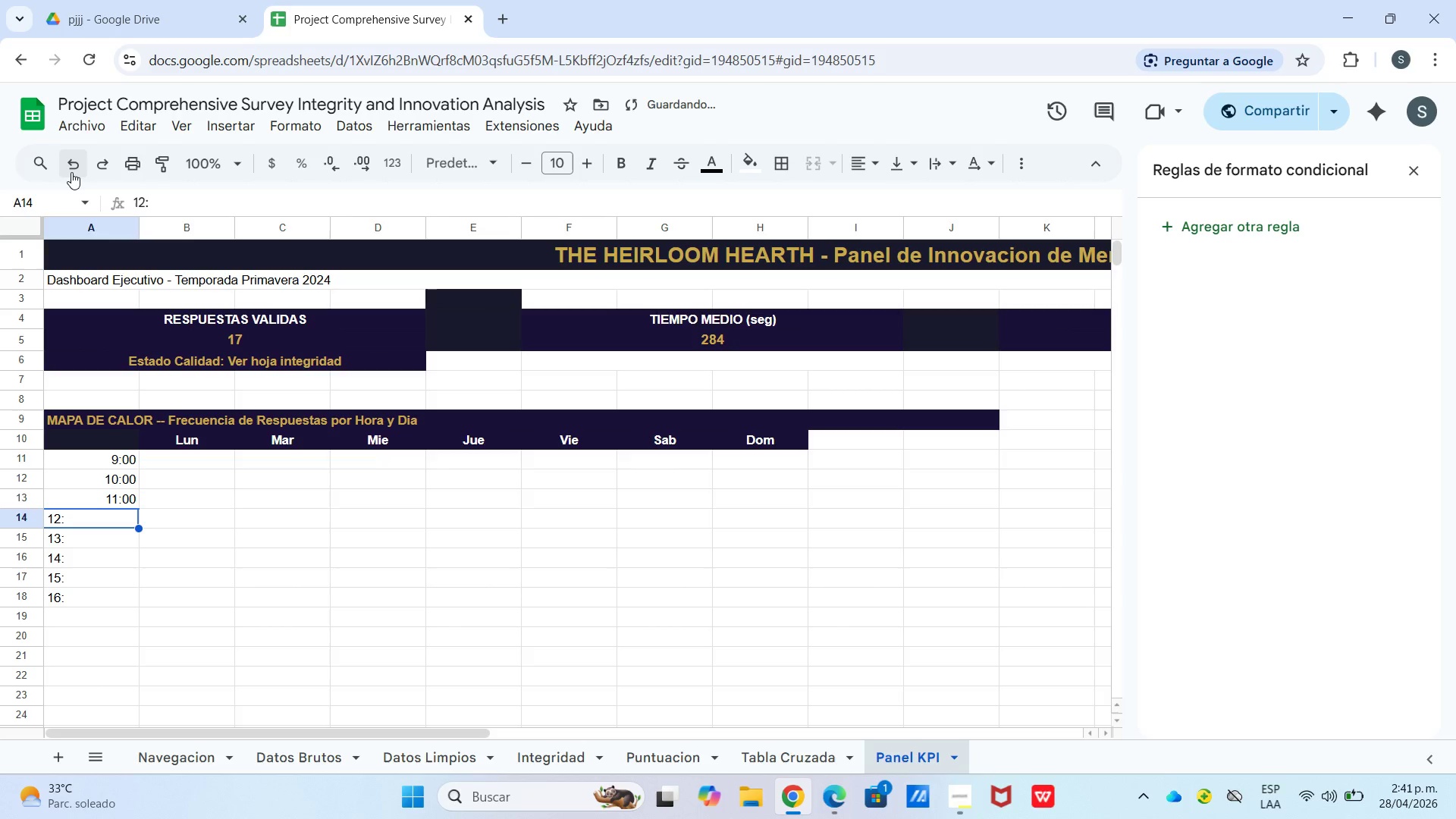 
key(Enter)
 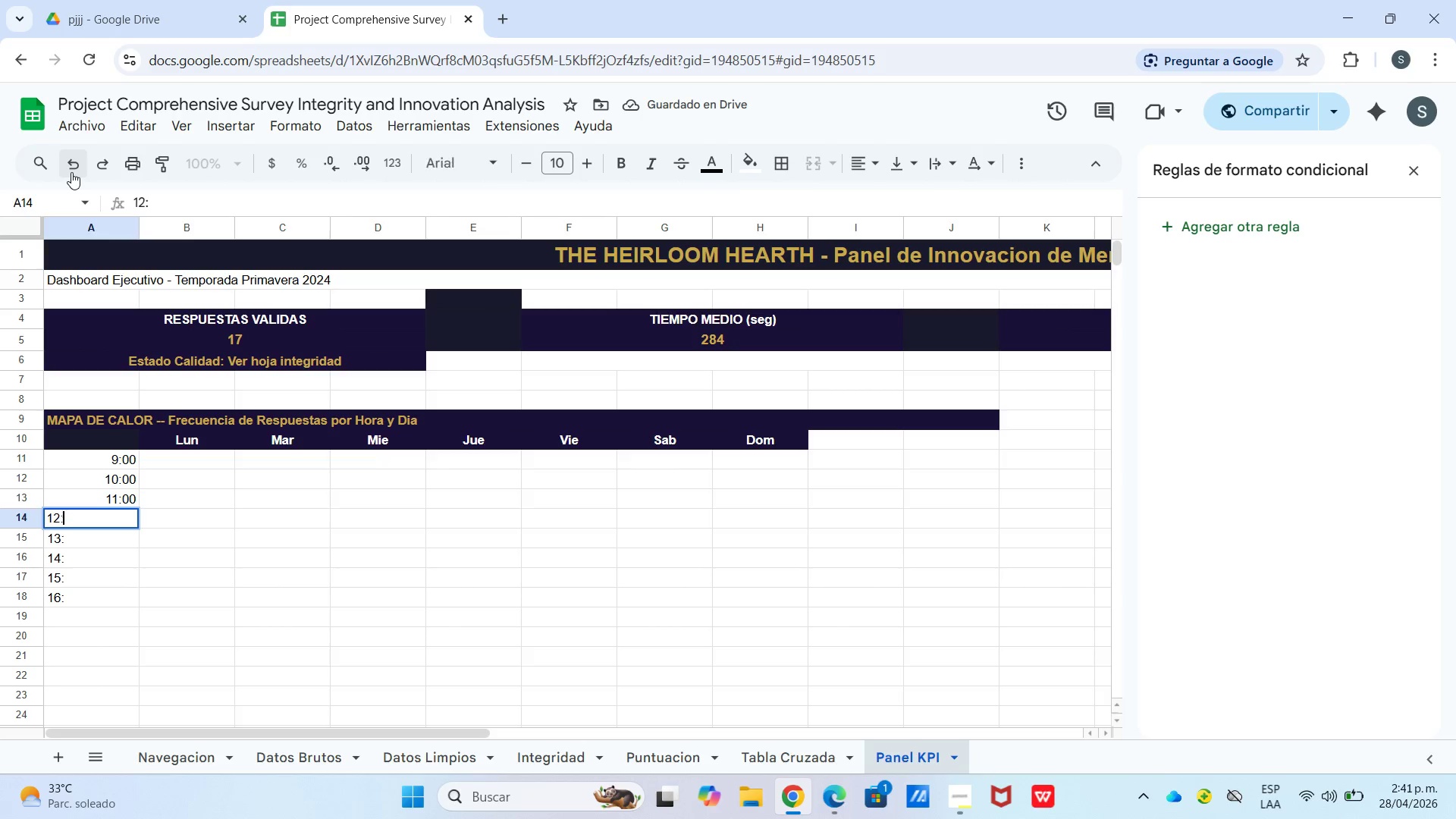 
key(Numpad0)
 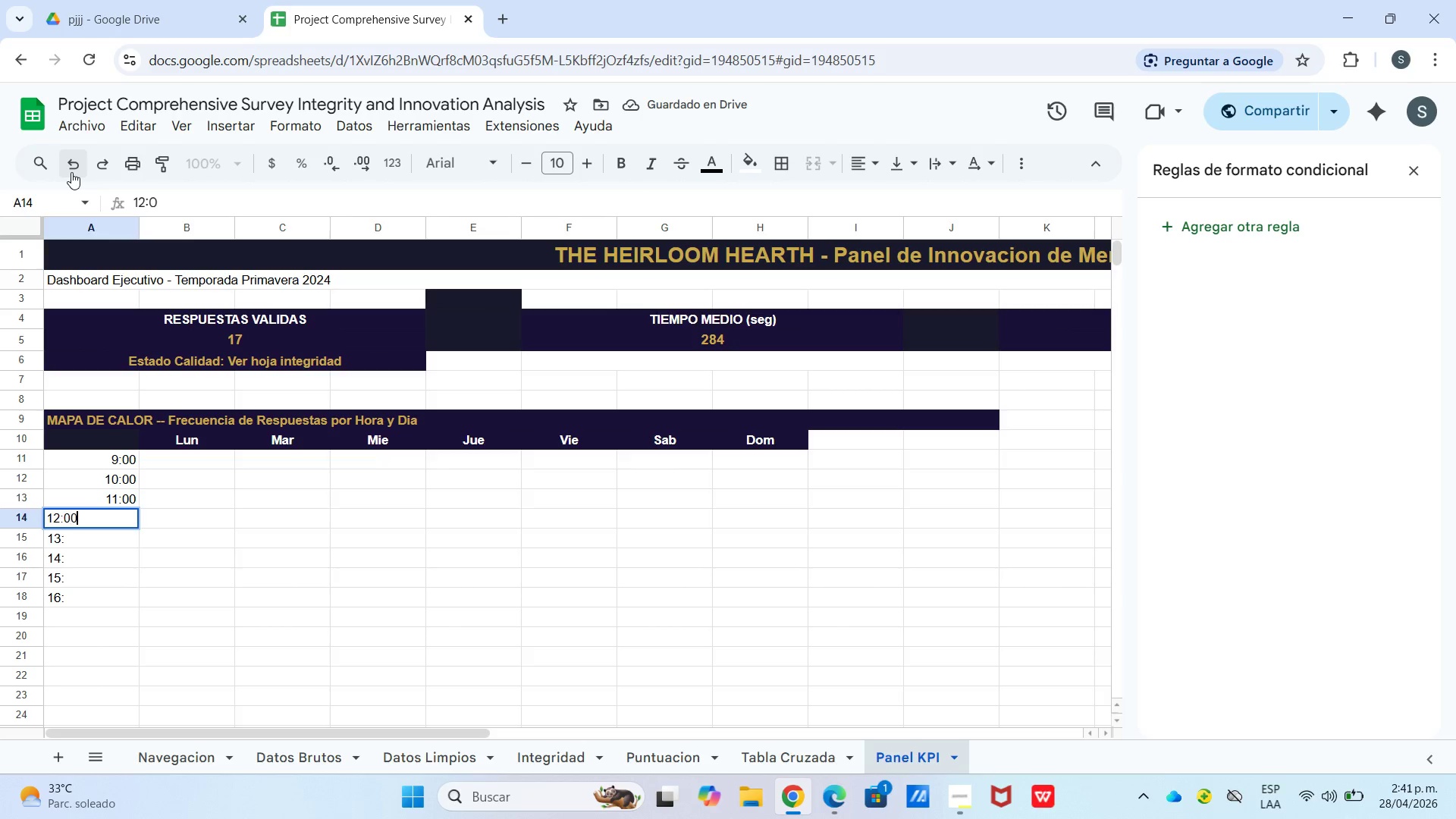 
key(Numpad0)
 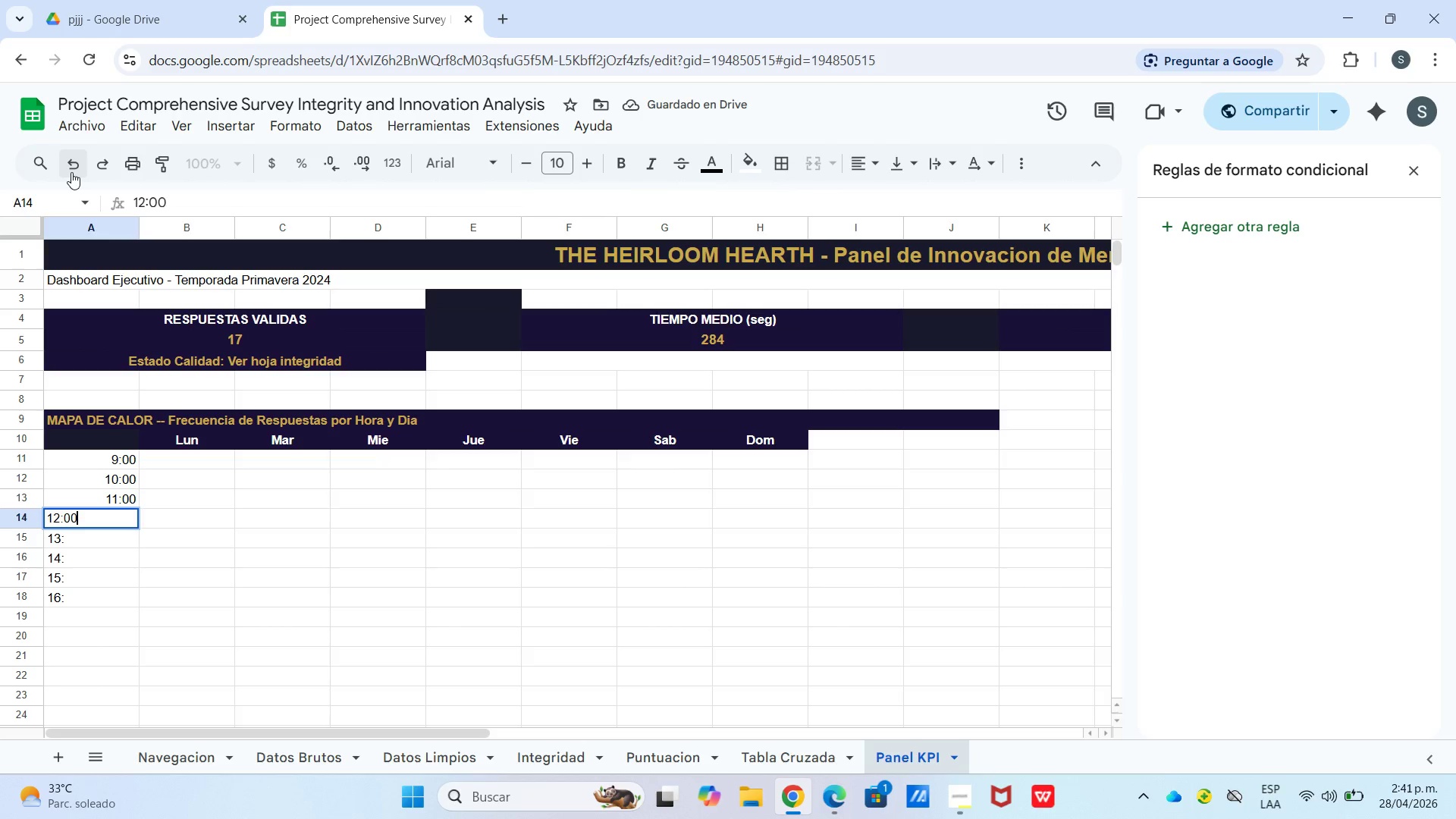 
key(Enter)
 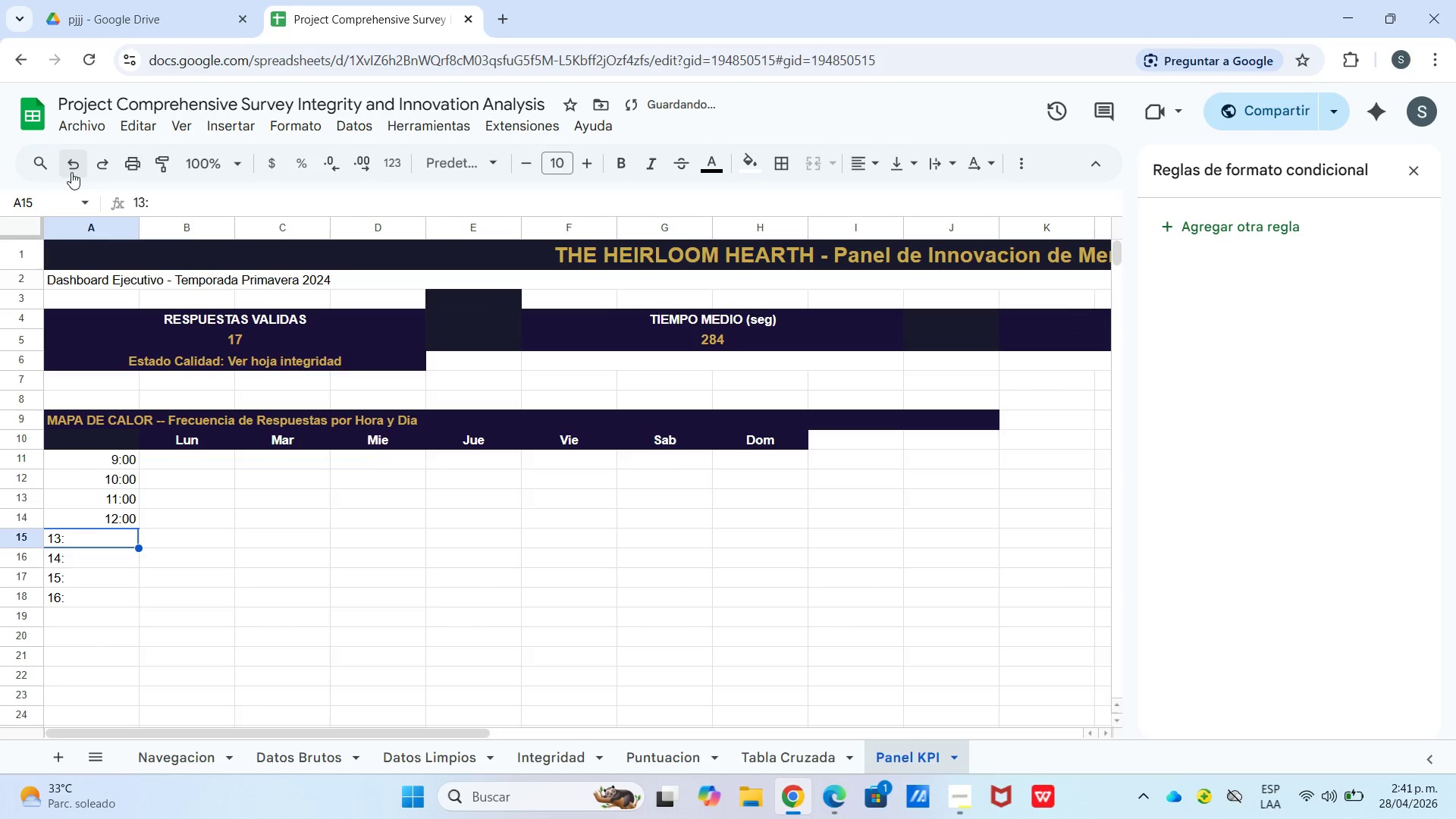 
key(Numpad0)
 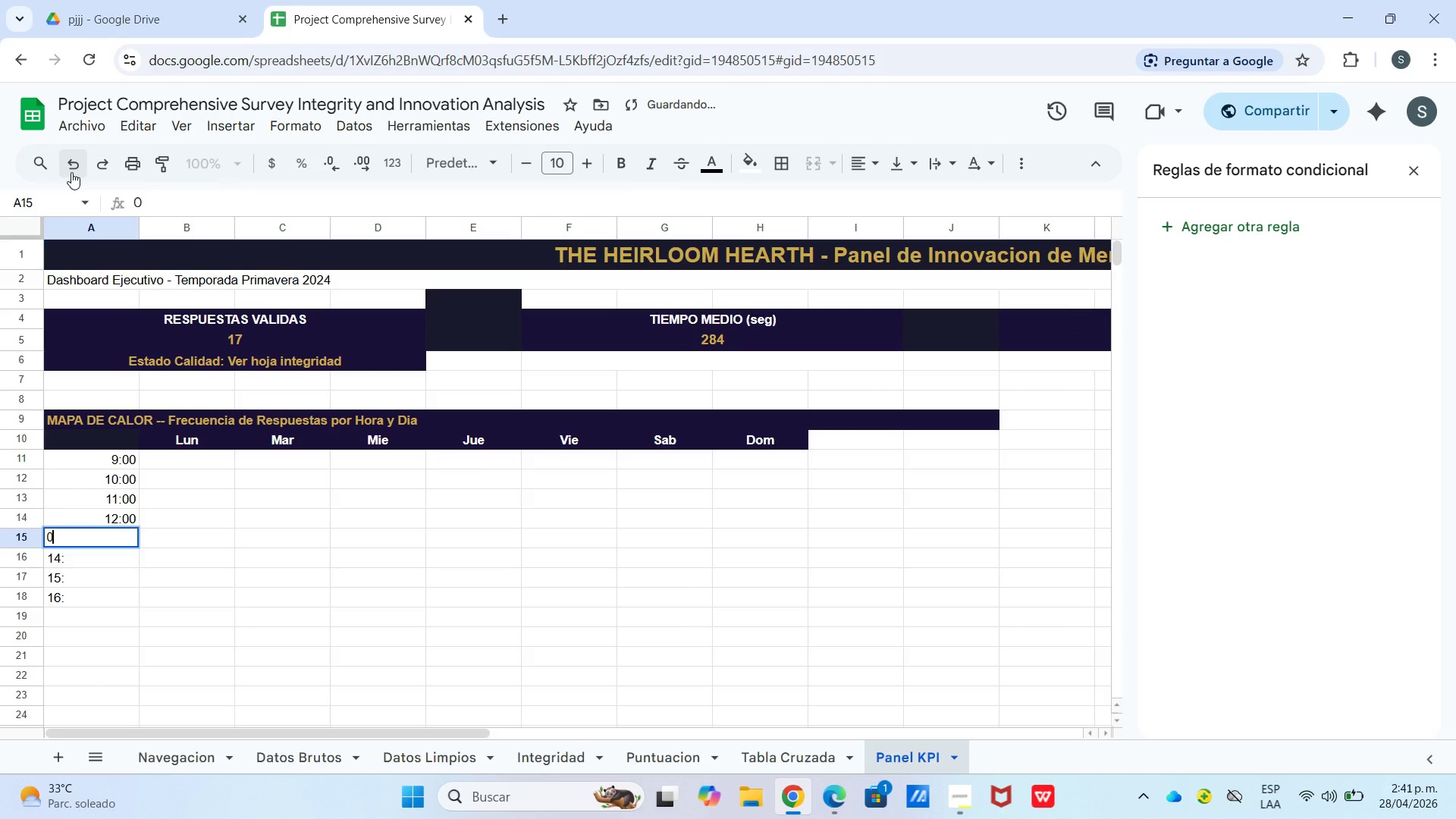 
key(Numpad0)
 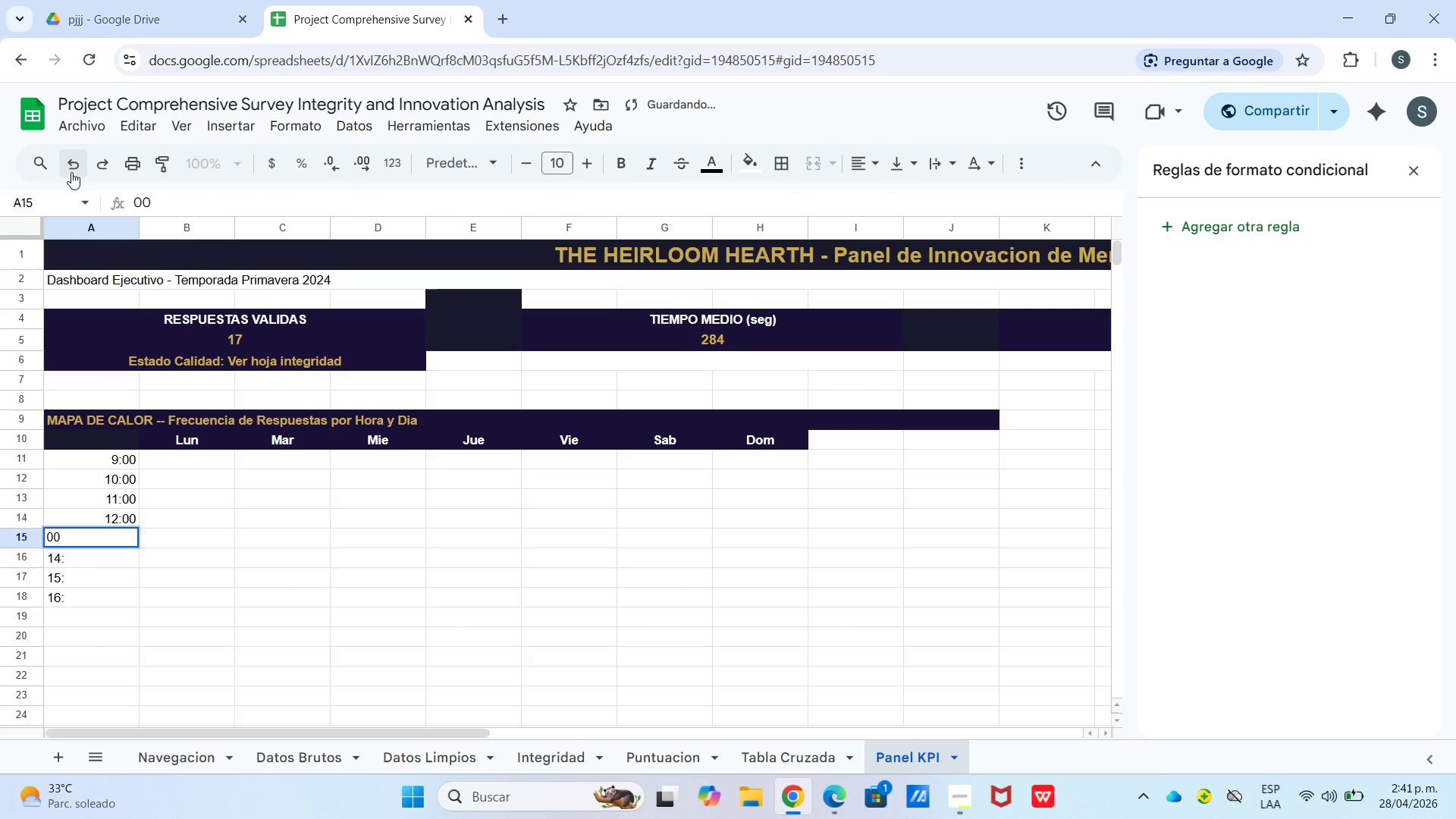 
key(Enter)
 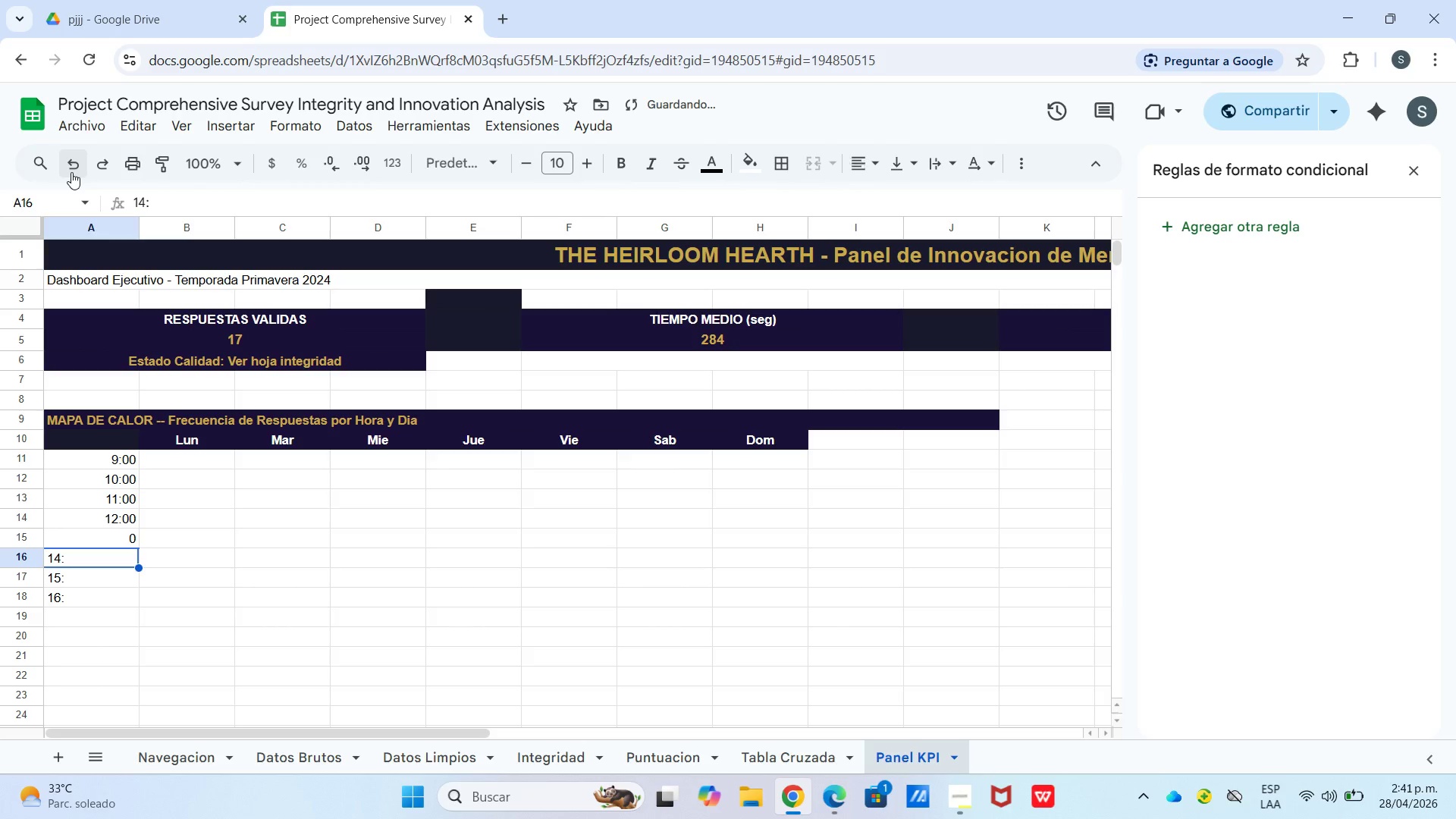 
key(Enter)
 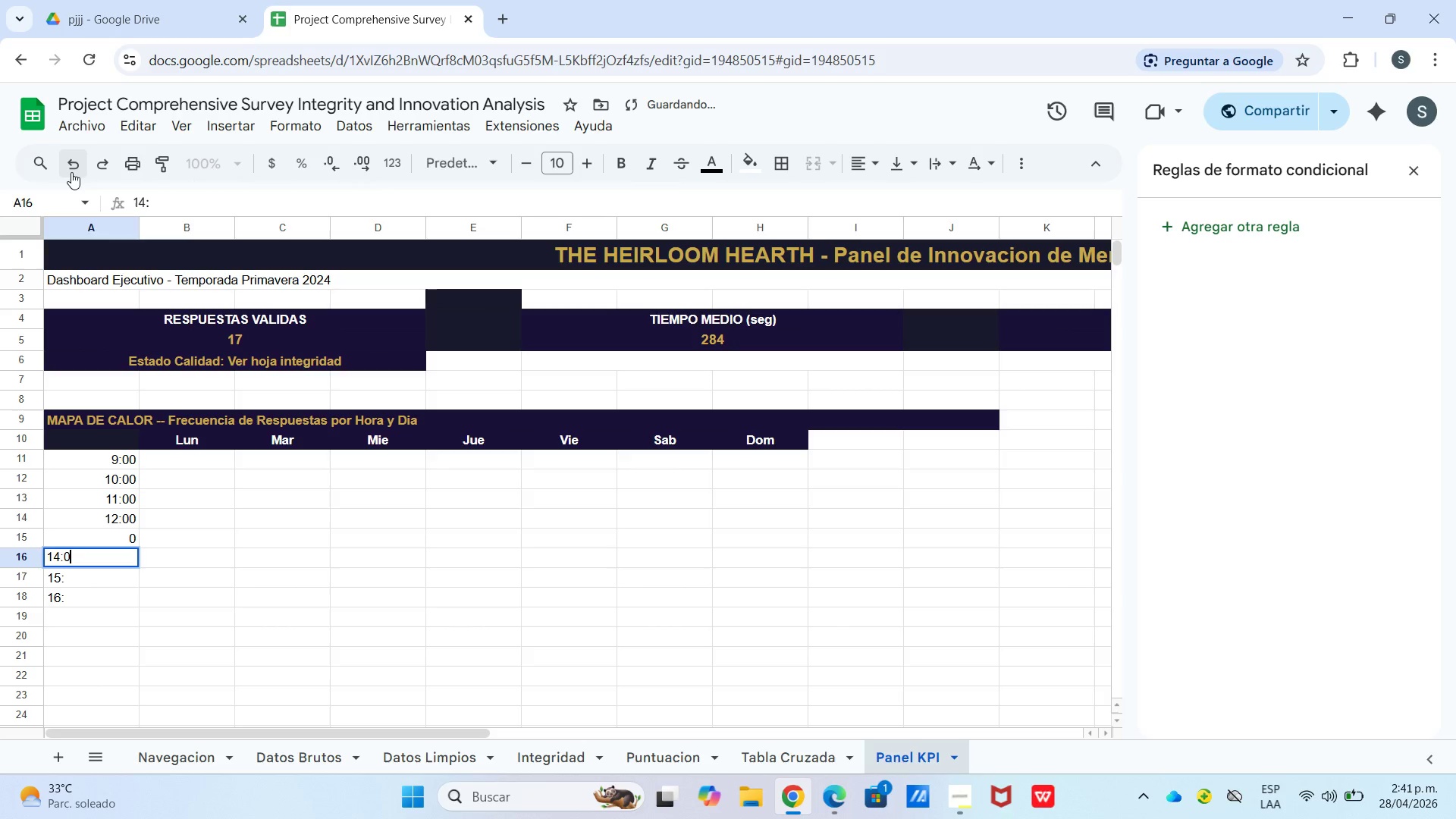 
key(Numpad0)
 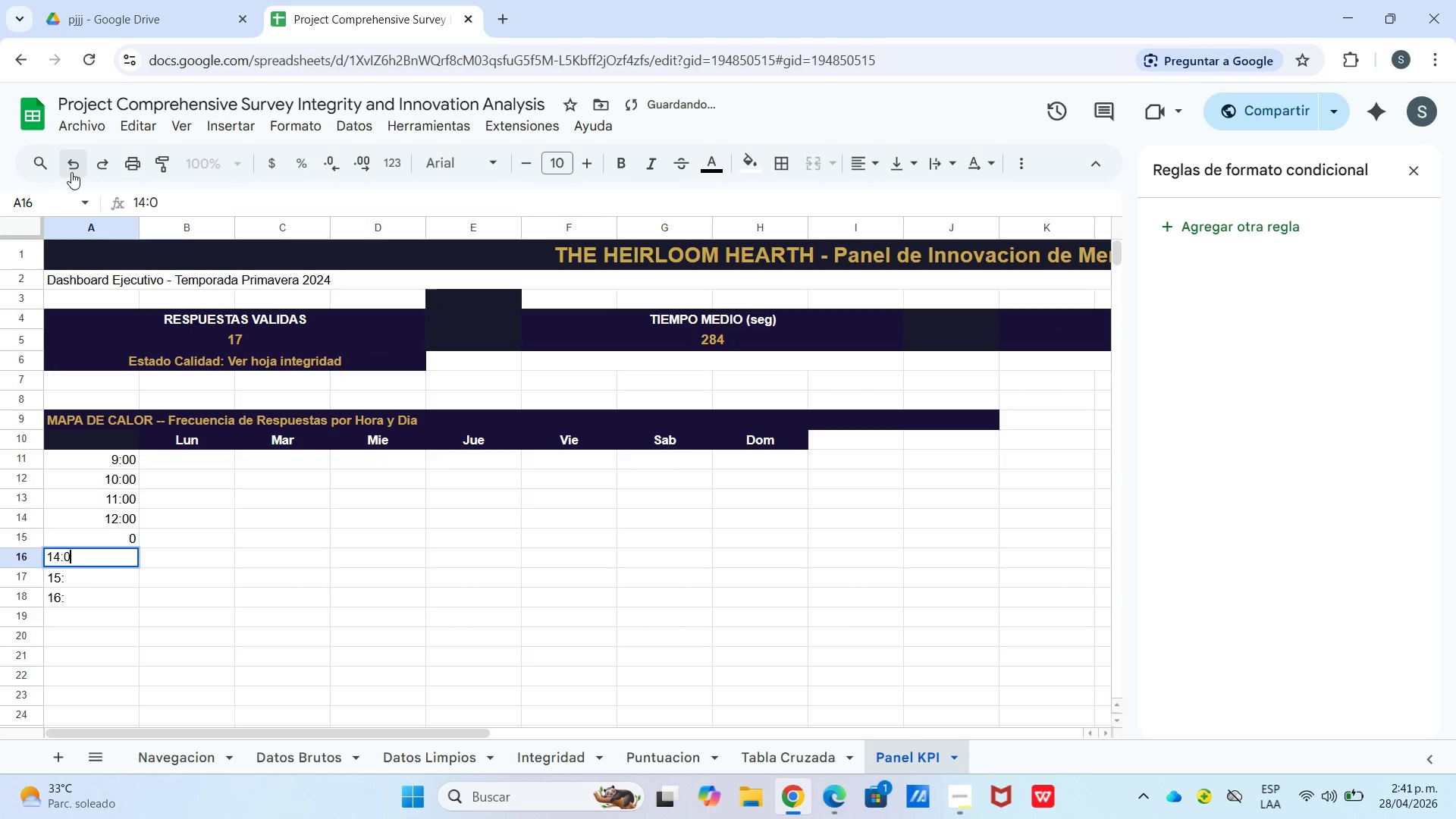 
key(Numpad0)
 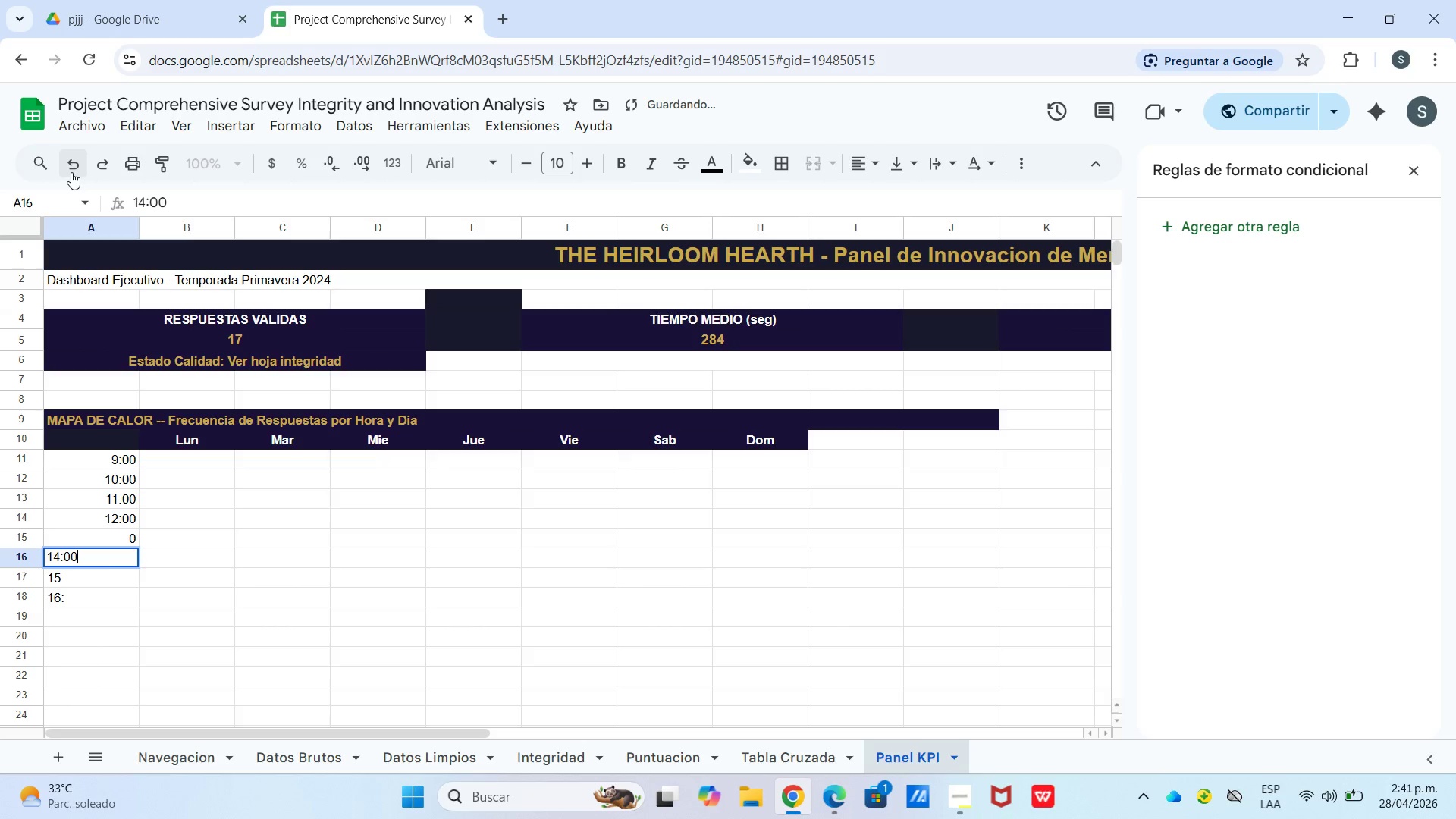 
key(Enter)
 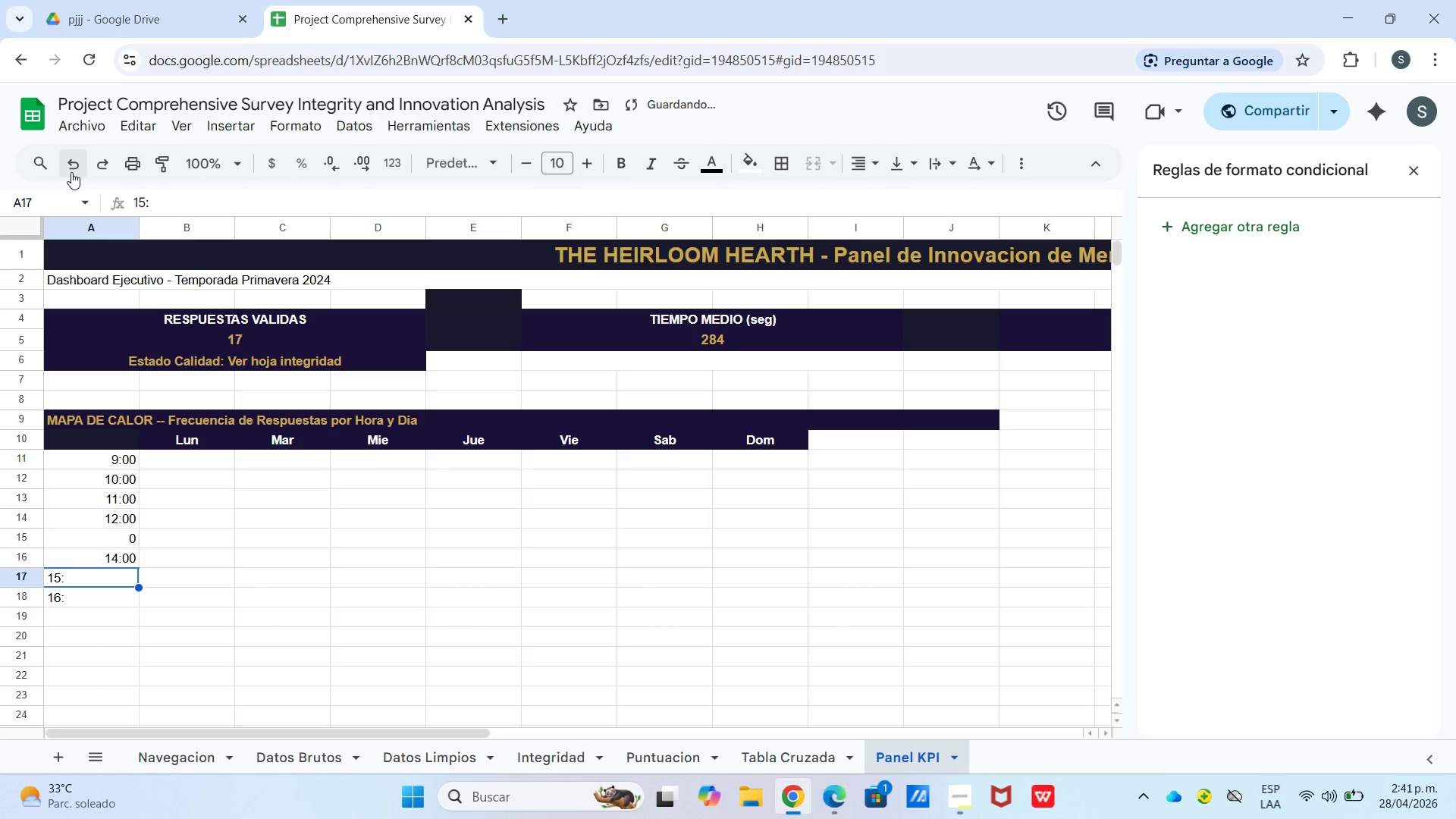 
key(Numpad0)
 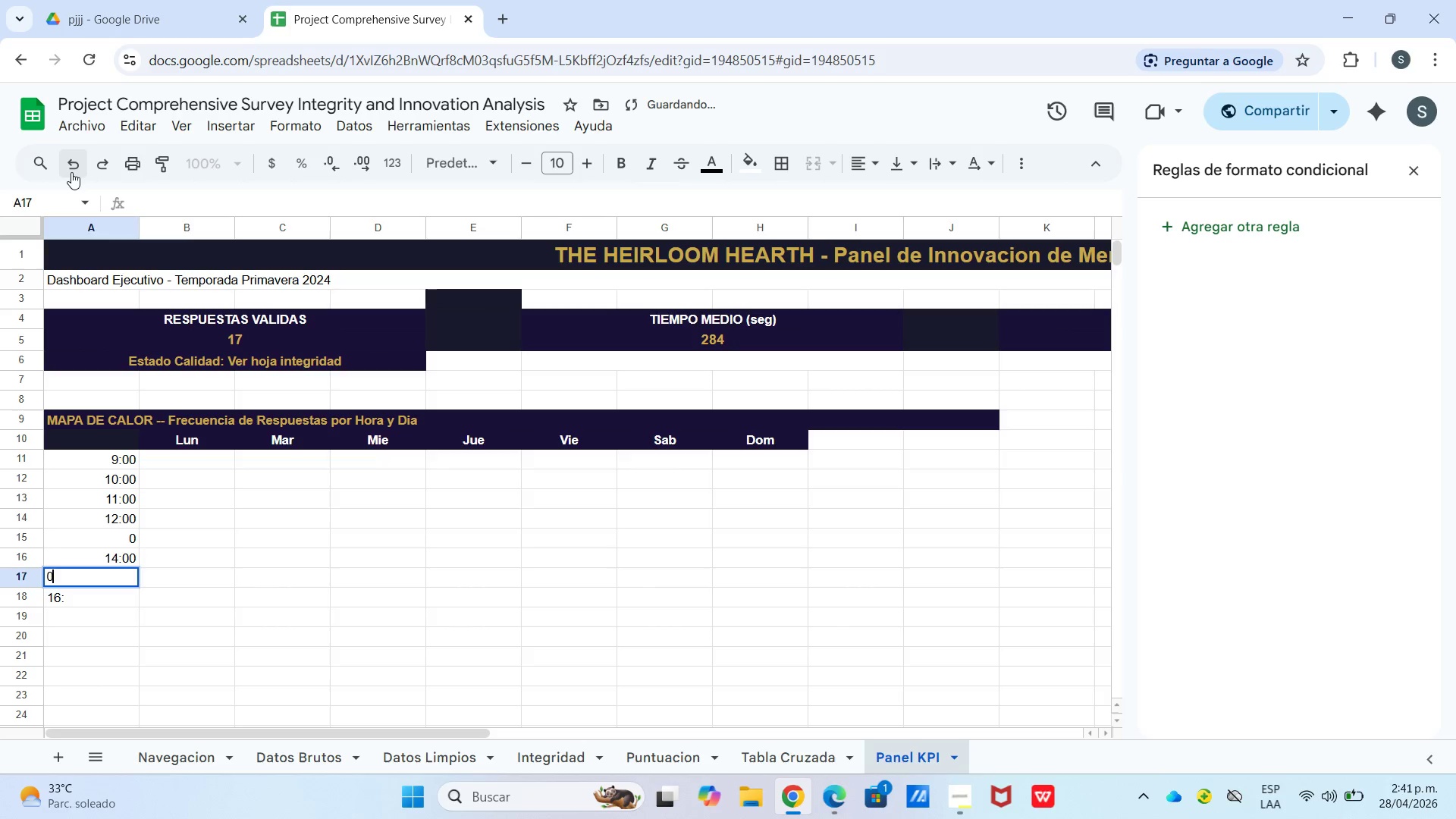 
key(Numpad0)
 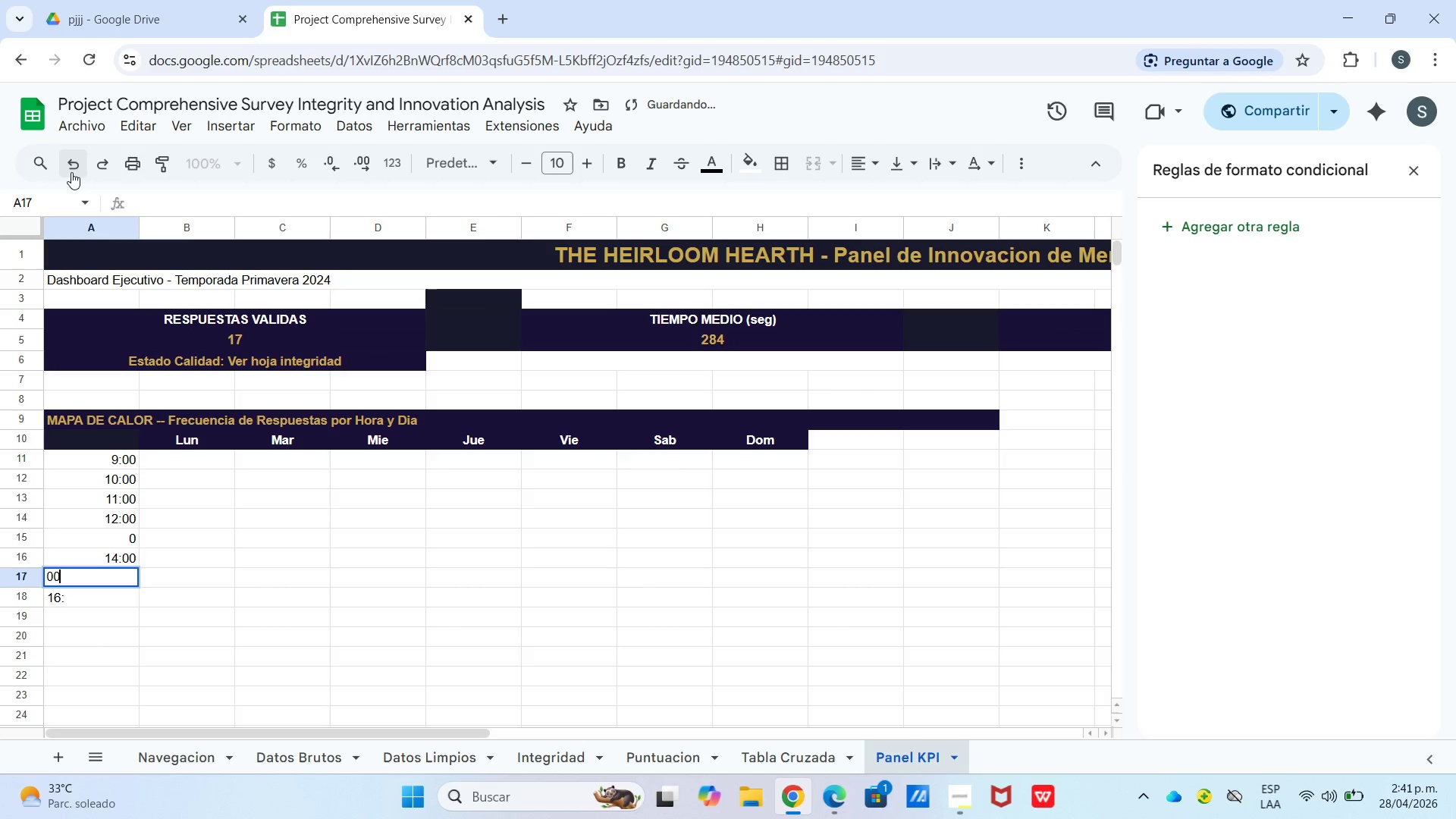 
key(Enter)
 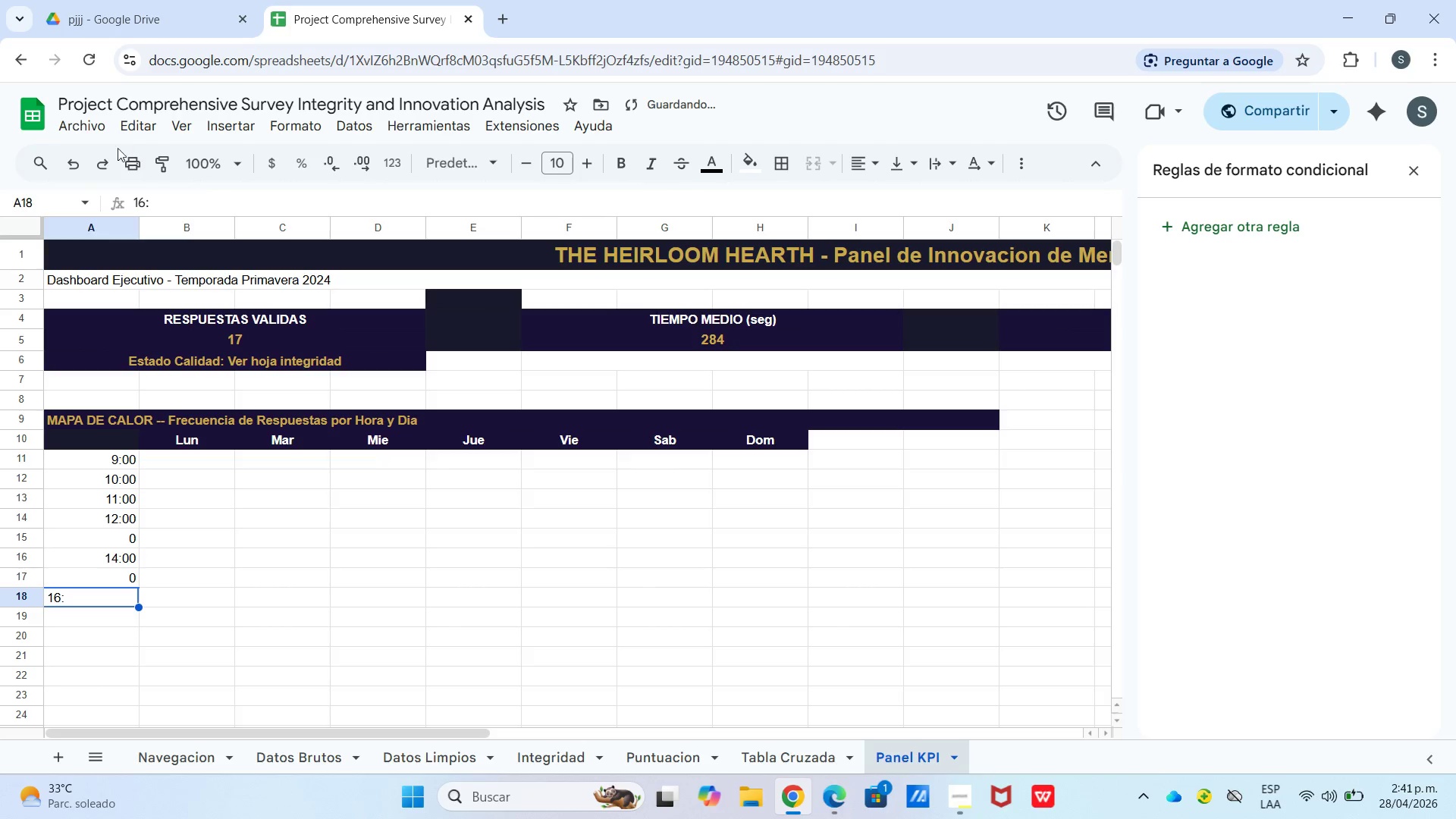 
double_click([77, 168])
 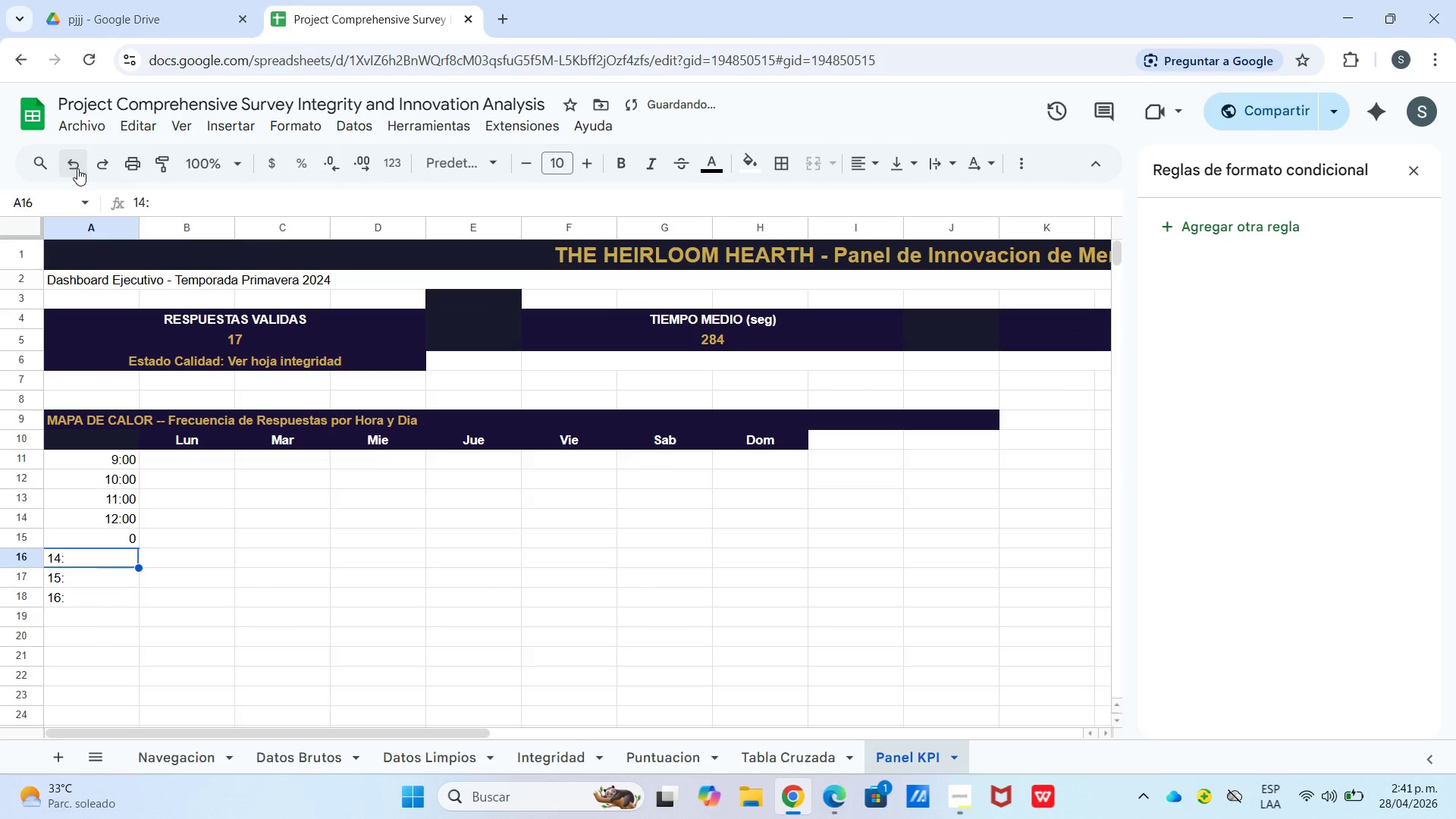 
triple_click([77, 168])
 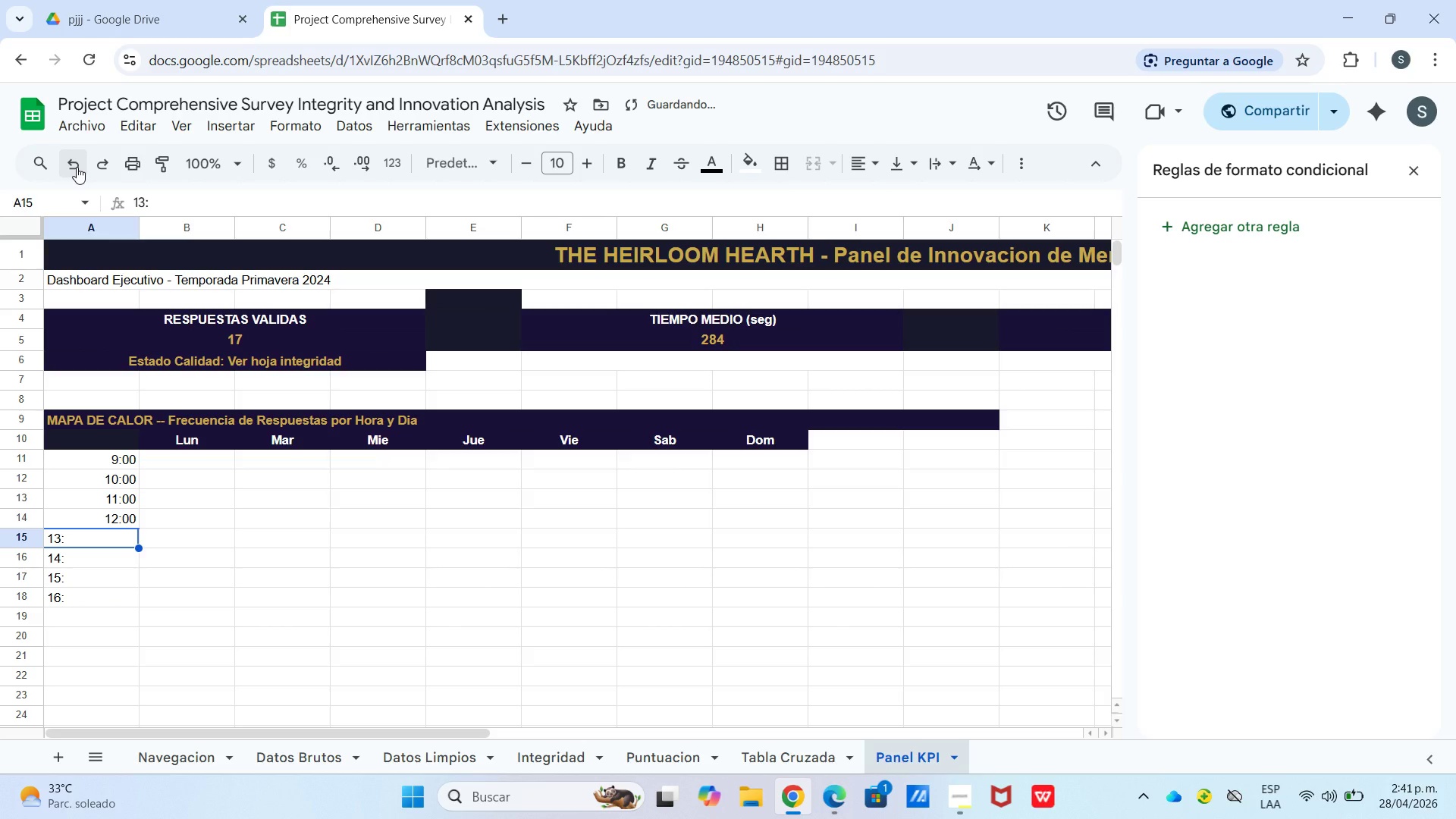 
key(Enter)
 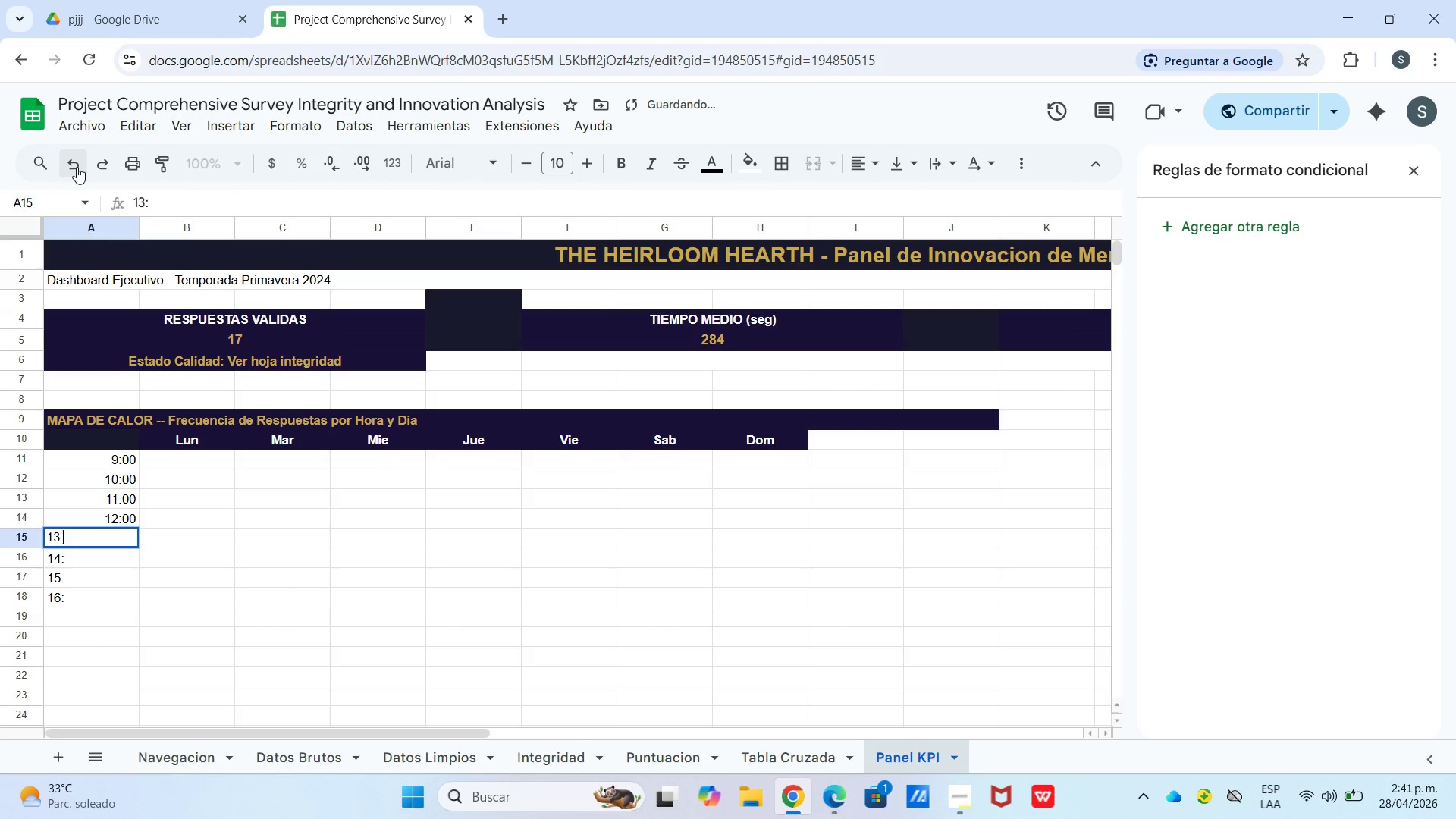 
key(Numpad0)
 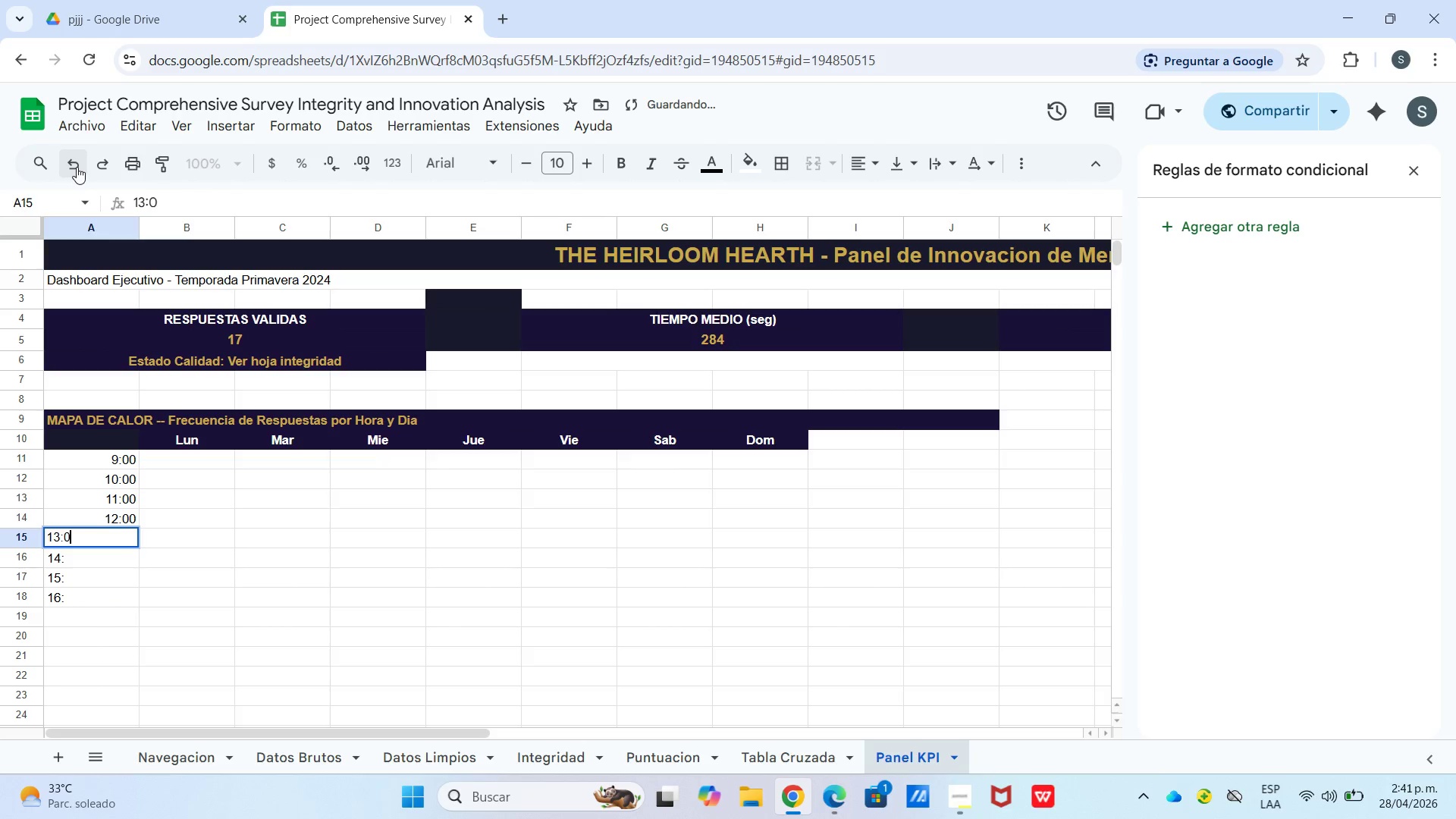 
key(Numpad0)
 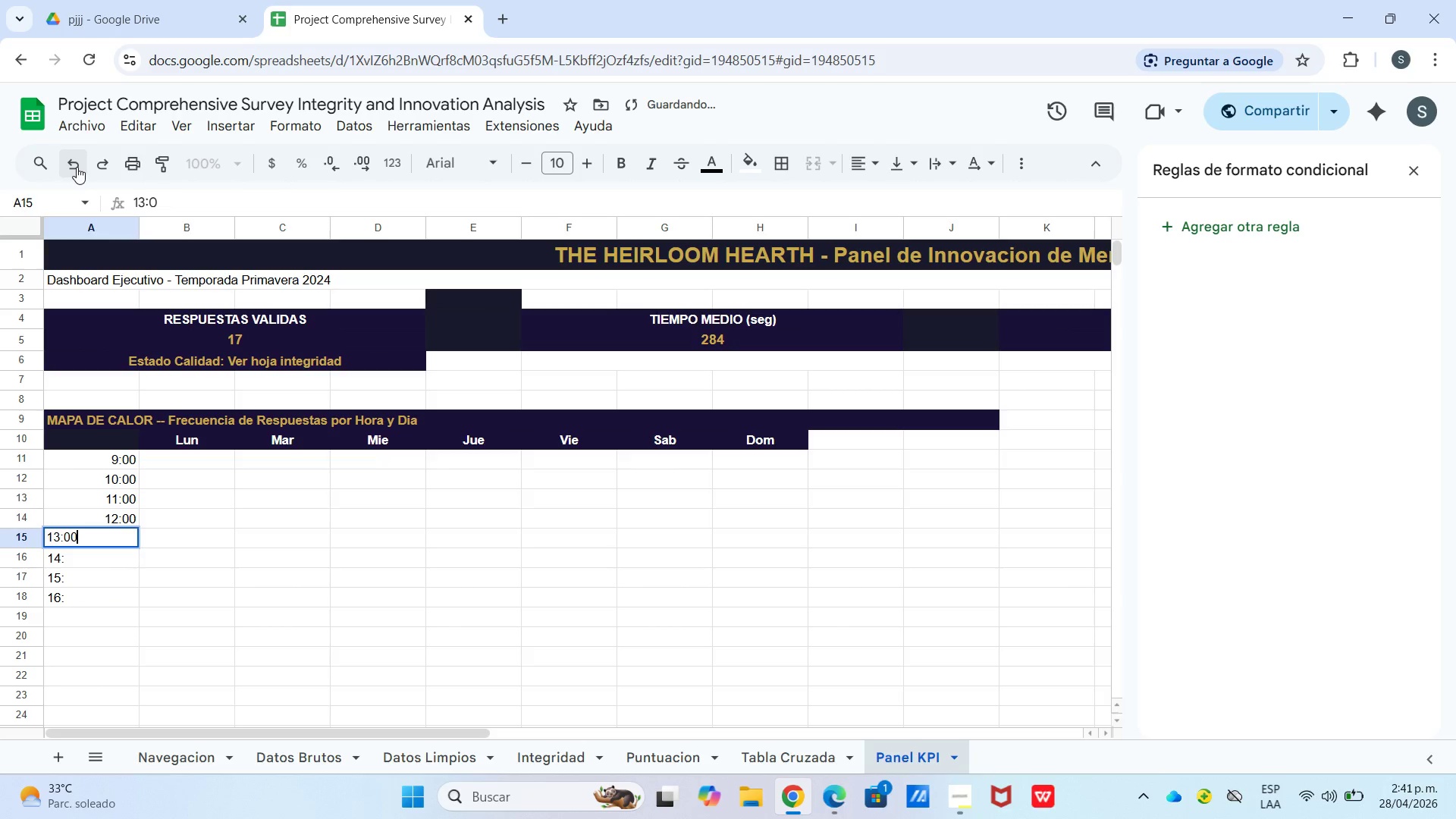 
key(Enter)
 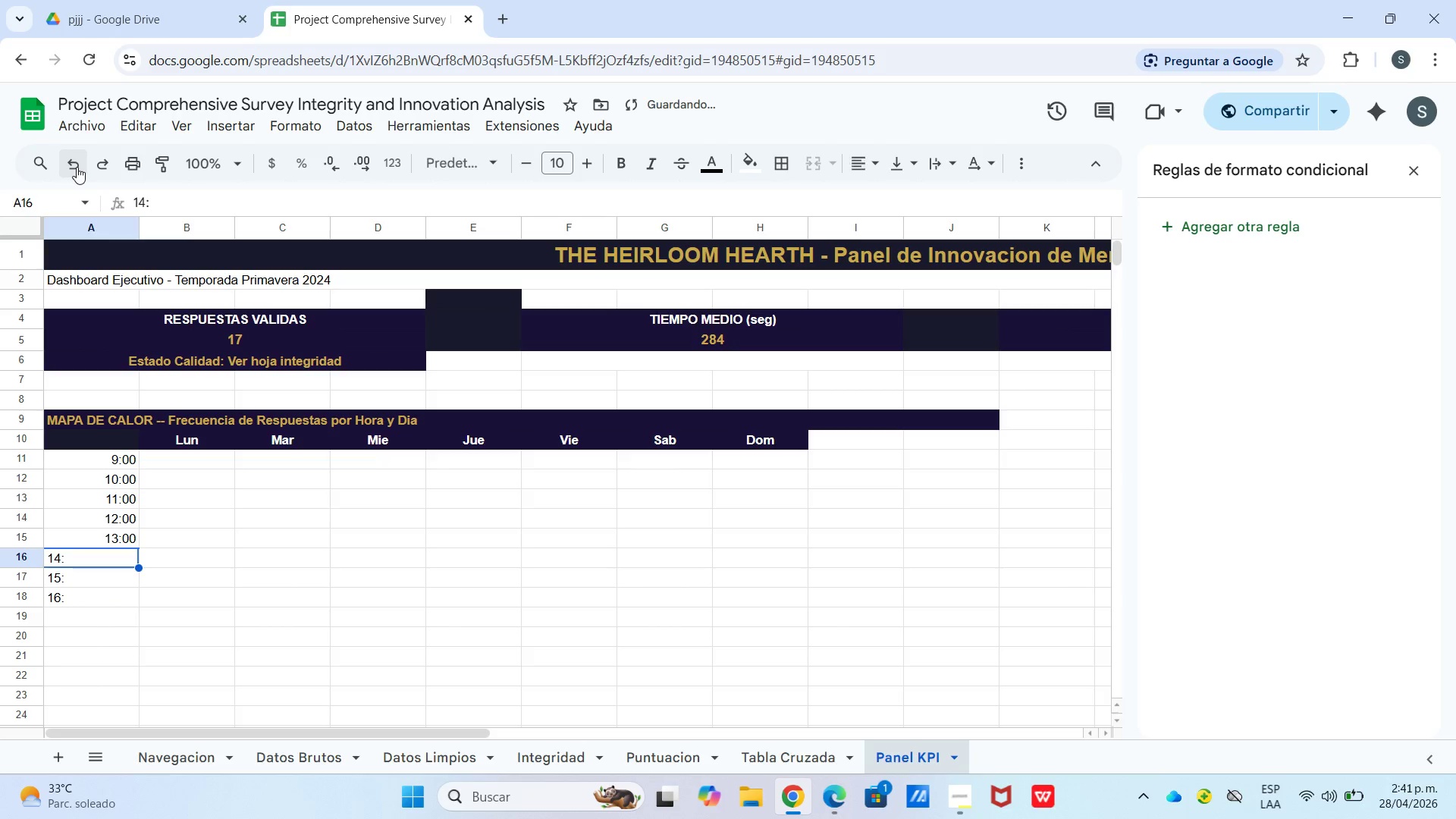 
key(Numpad0)
 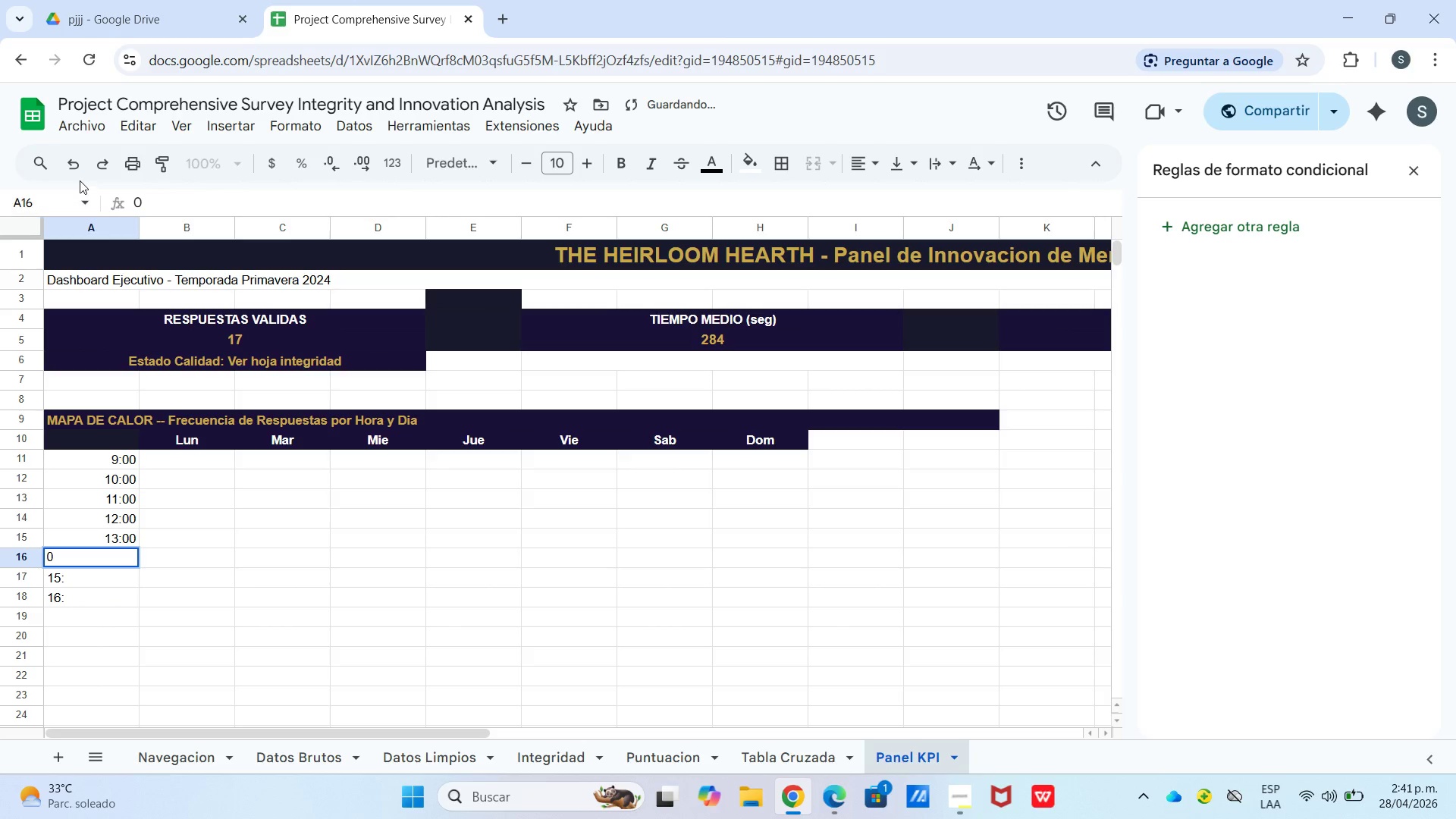 
double_click([70, 168])
 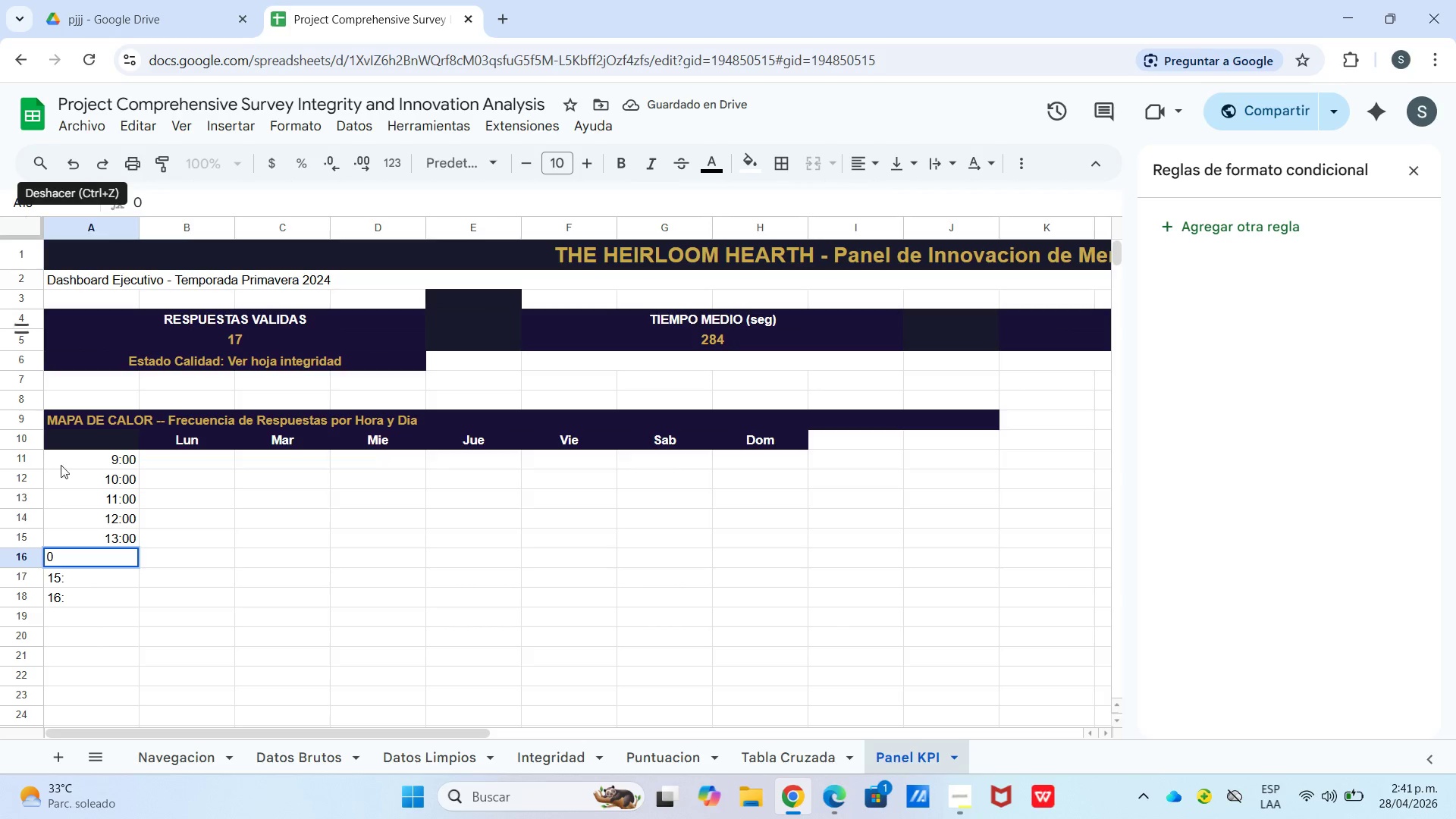 
left_click_drag(start_coordinate=[246, 728], to_coordinate=[245, 721])
 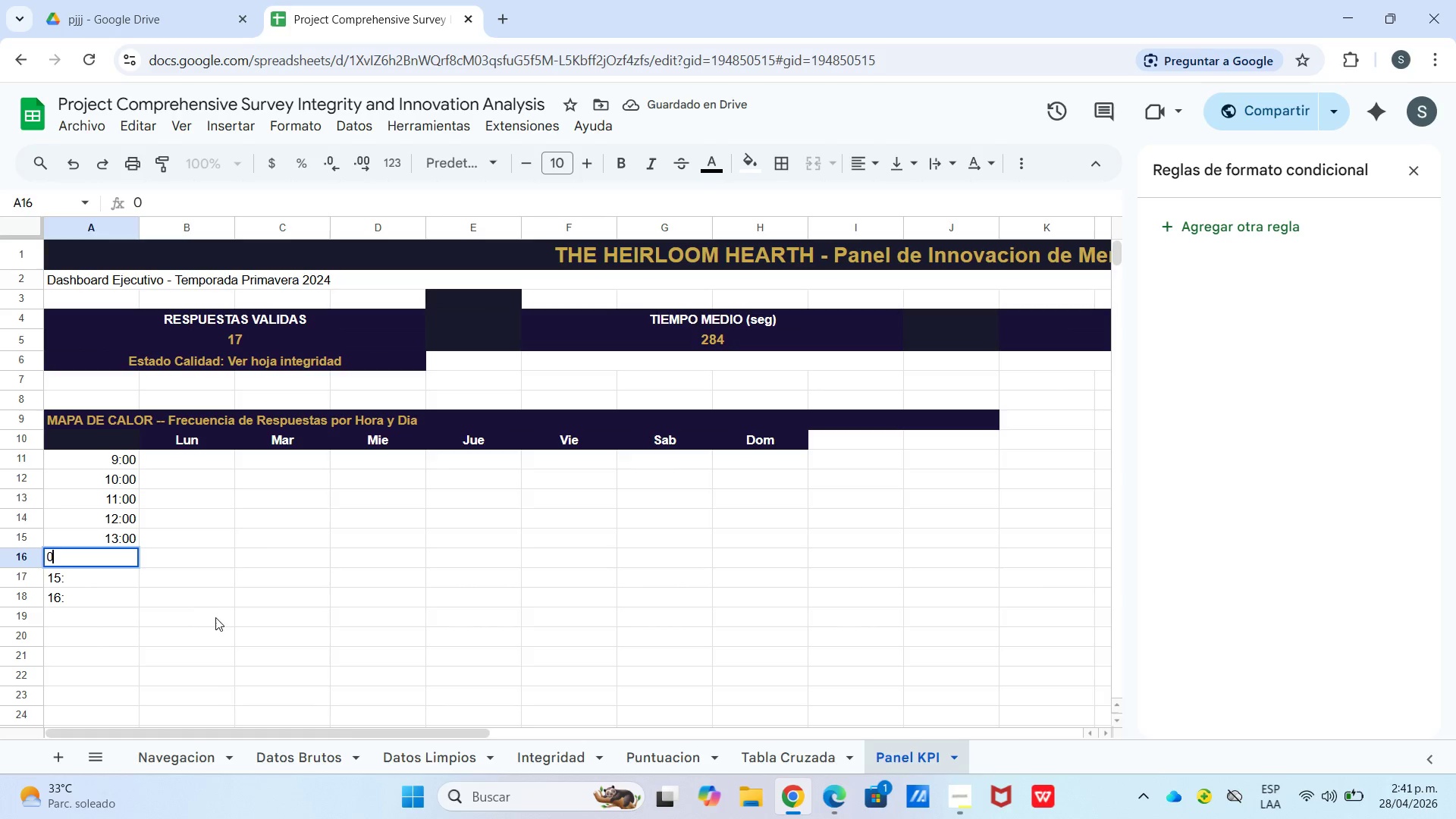 
double_click([217, 617])
 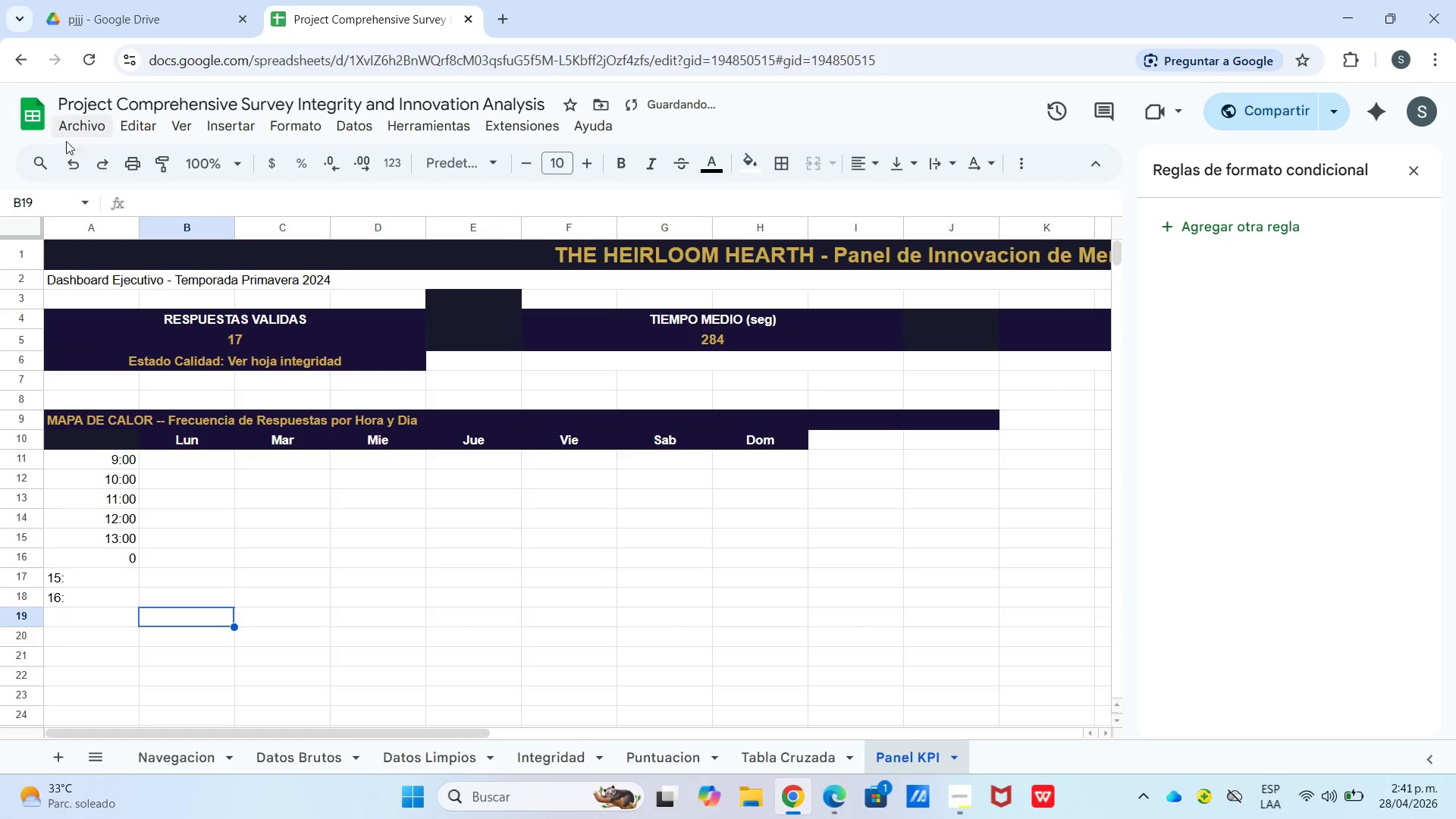 
left_click([72, 151])
 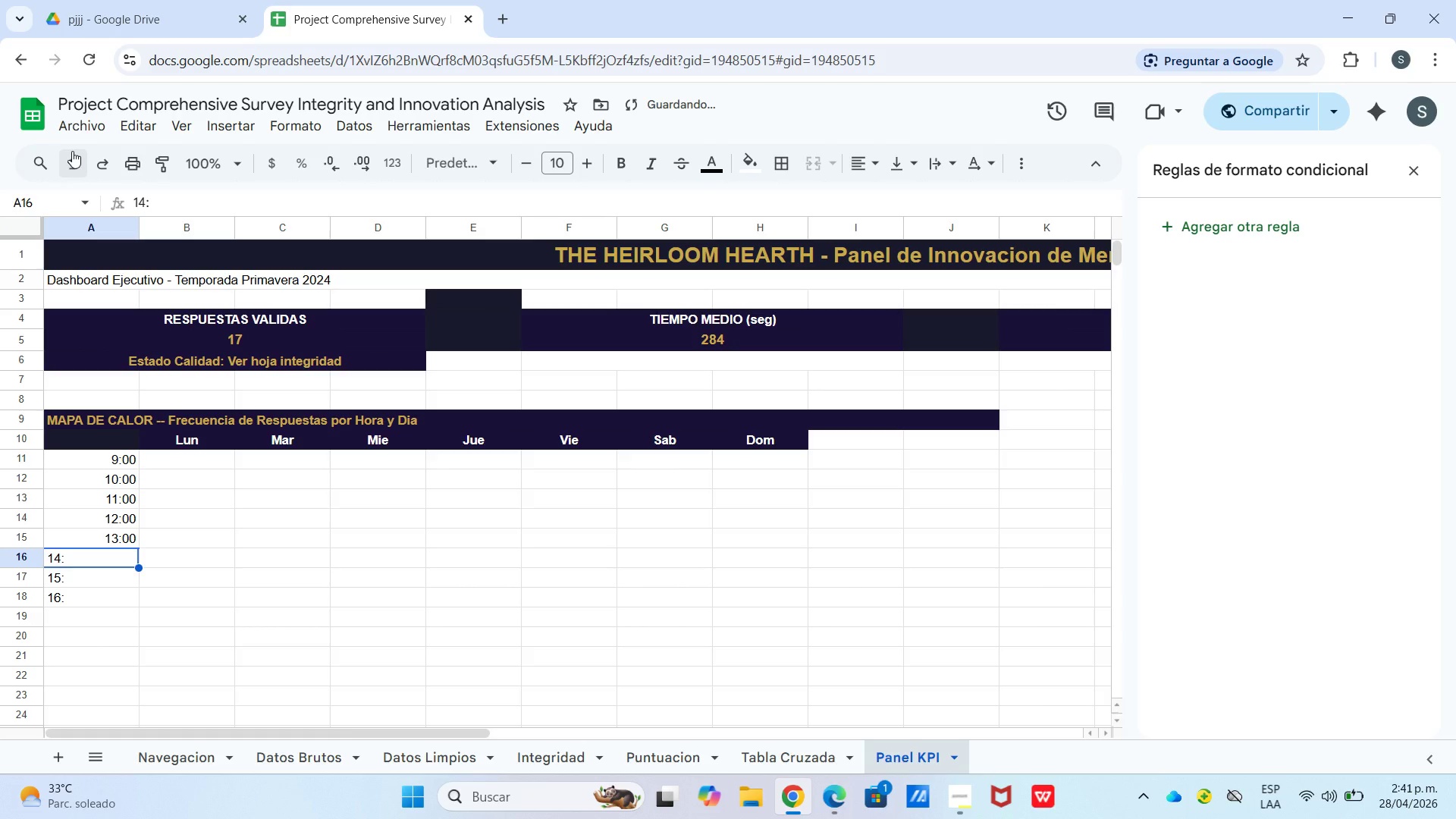 
key(Enter)
 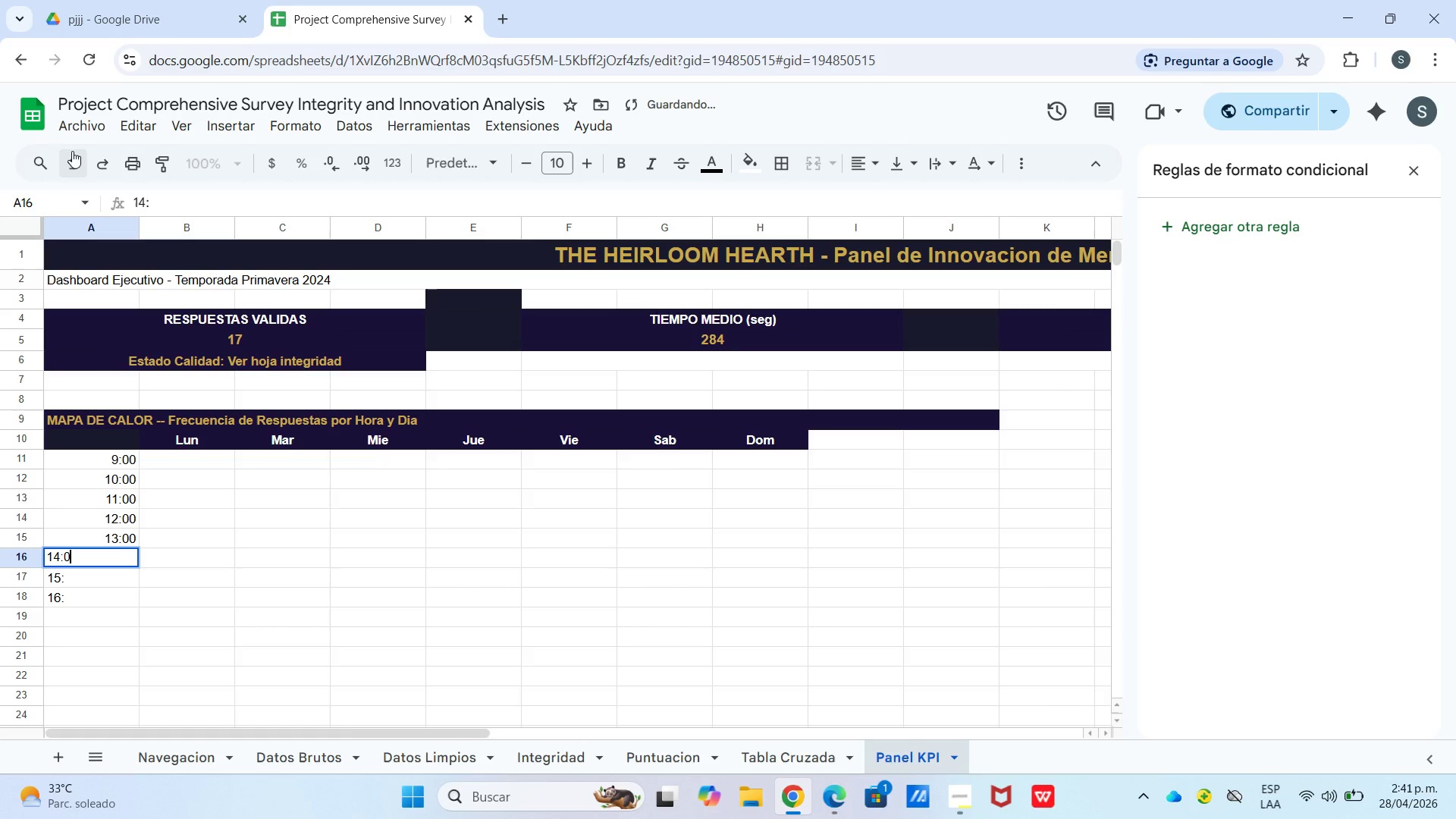 
key(Numpad0)
 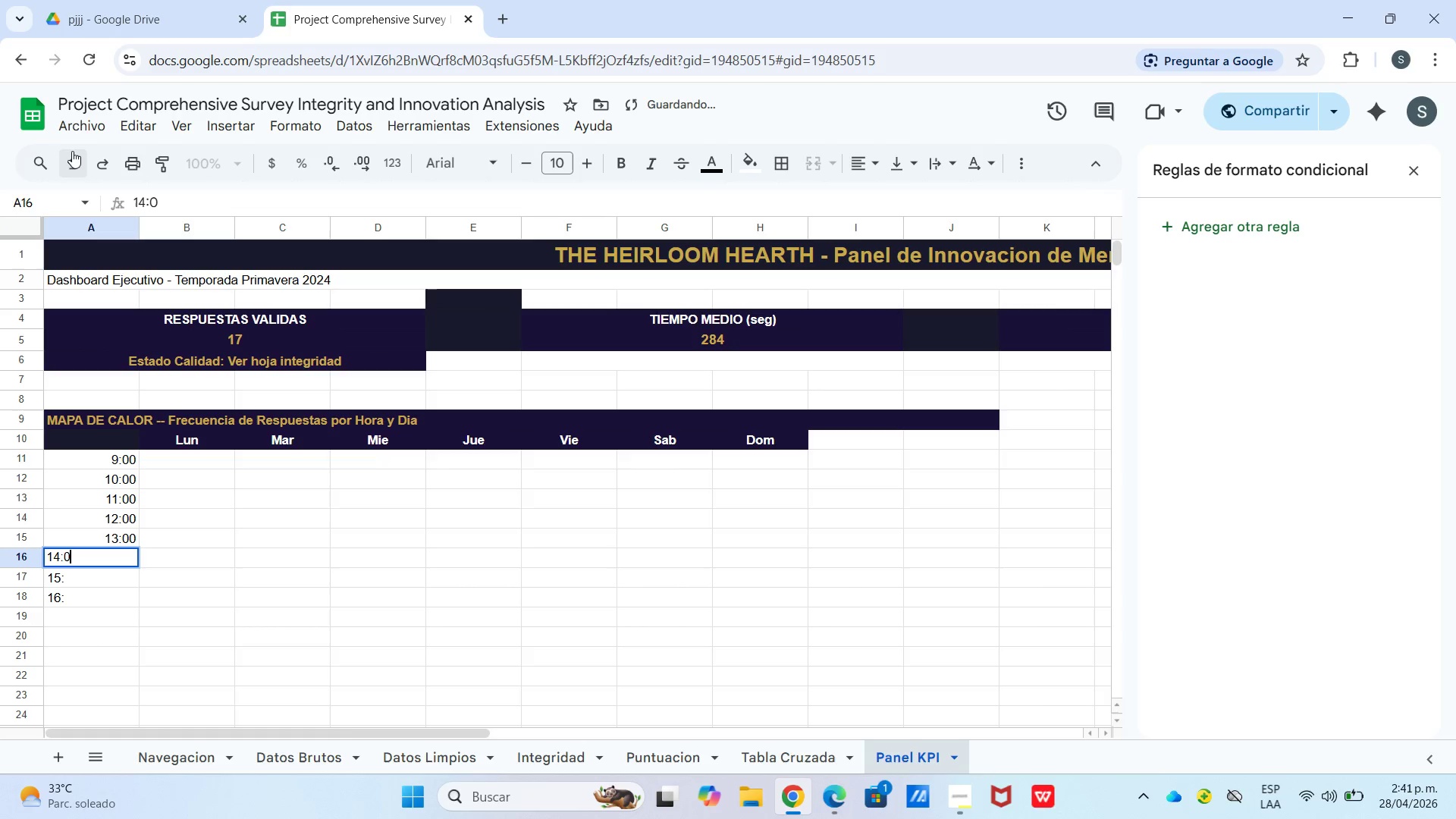 
key(Numpad0)
 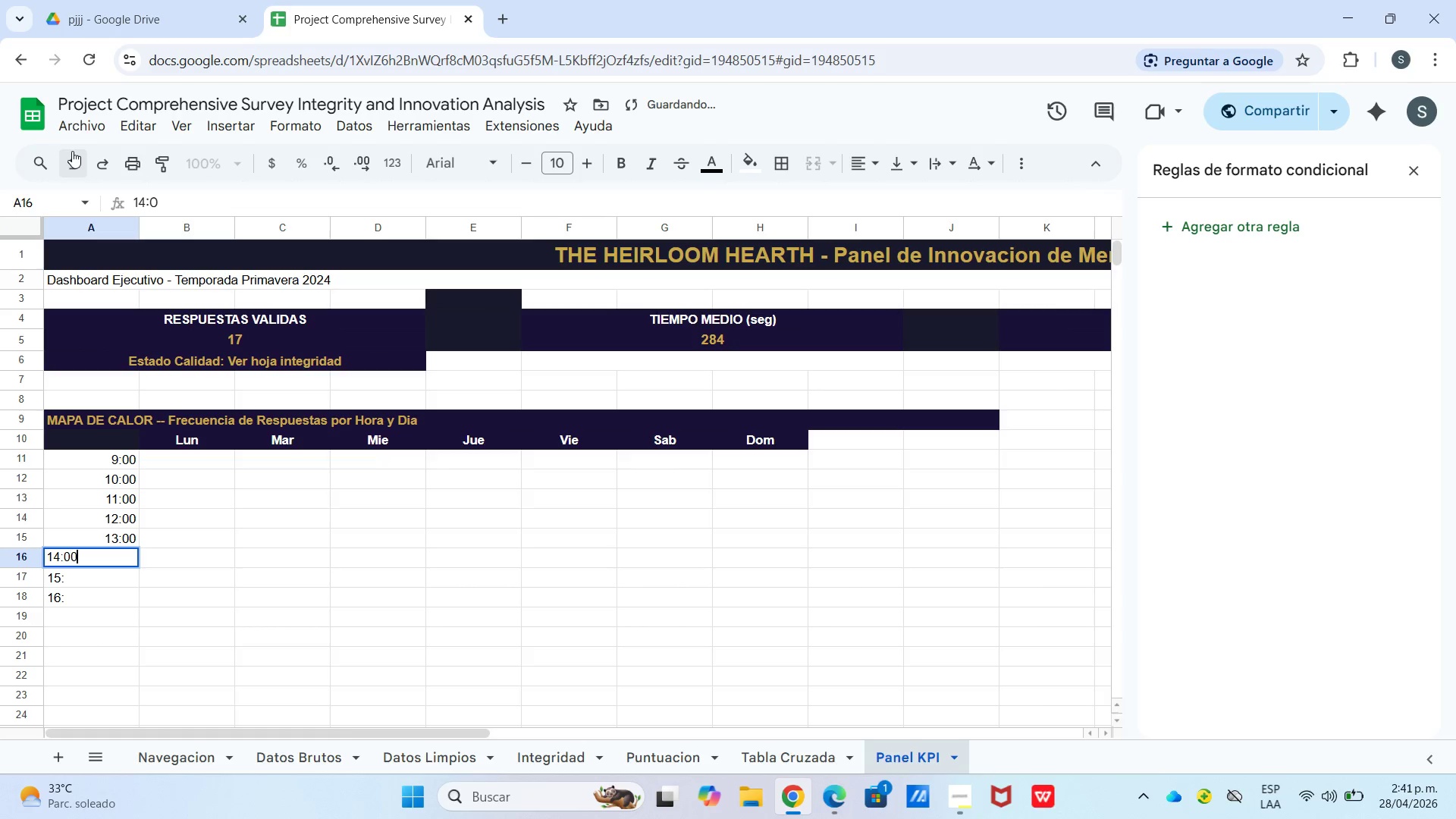 
key(Enter)
 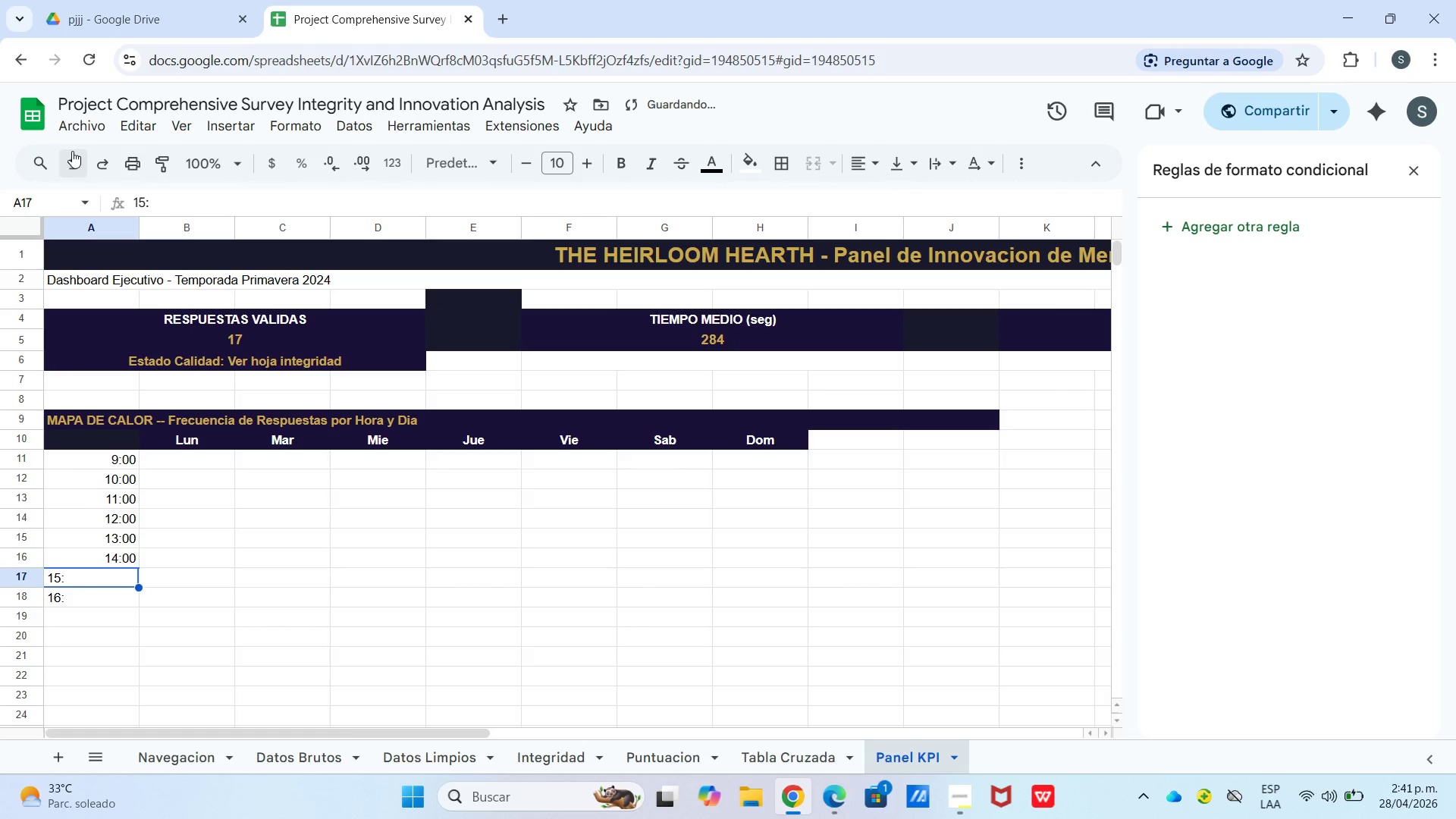 
key(Enter)
 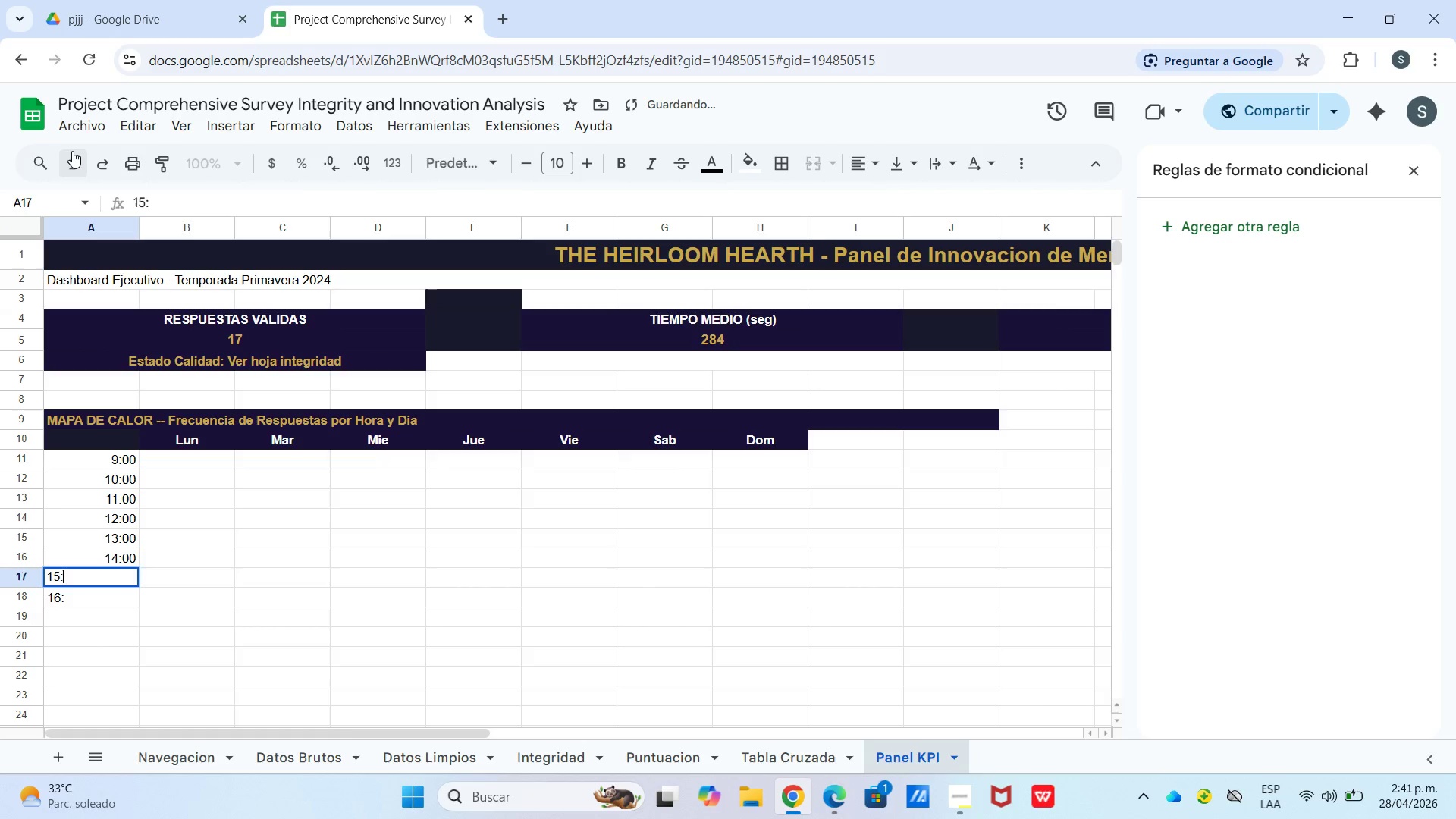 
key(Numpad0)
 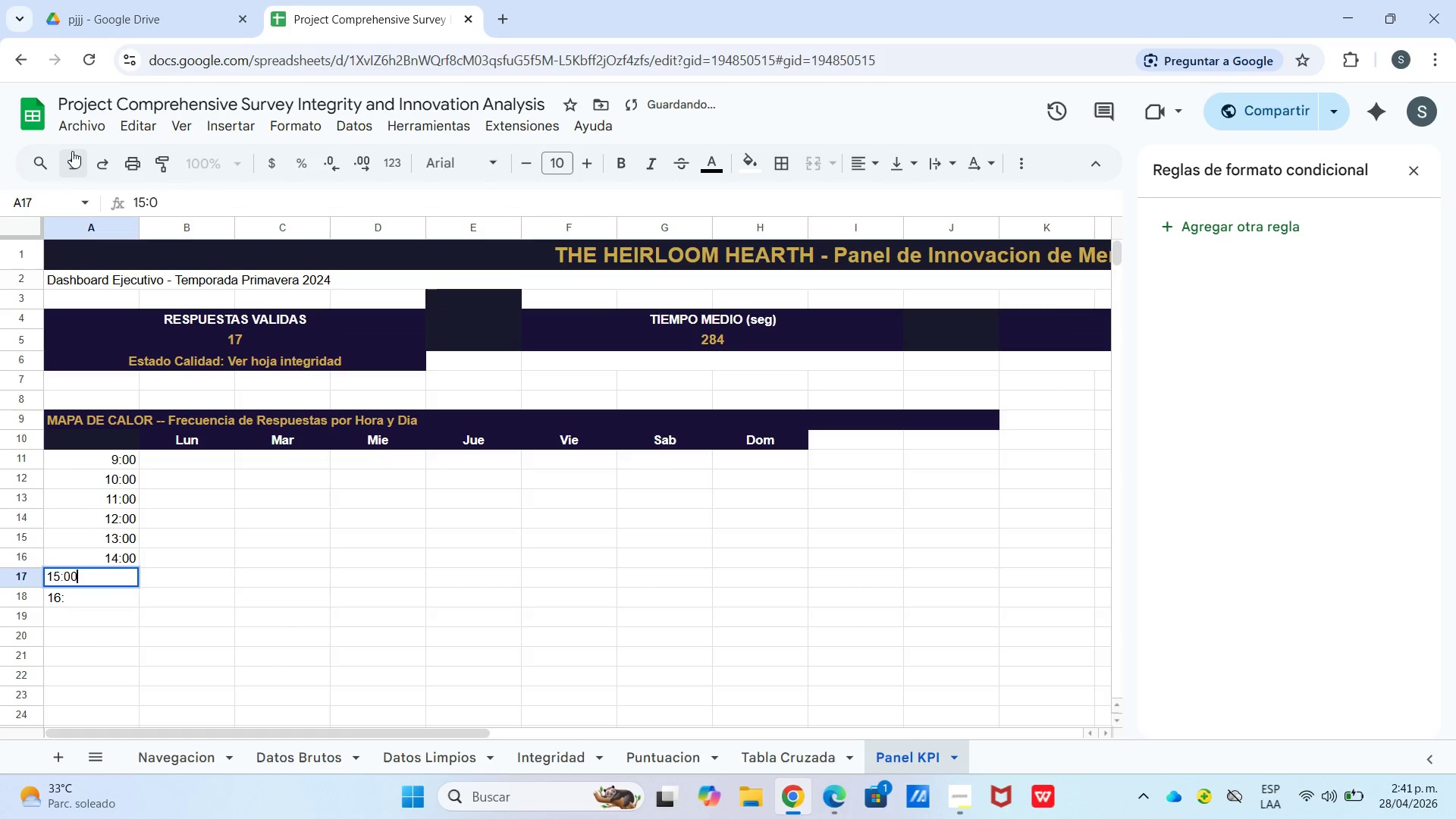 
key(Numpad0)
 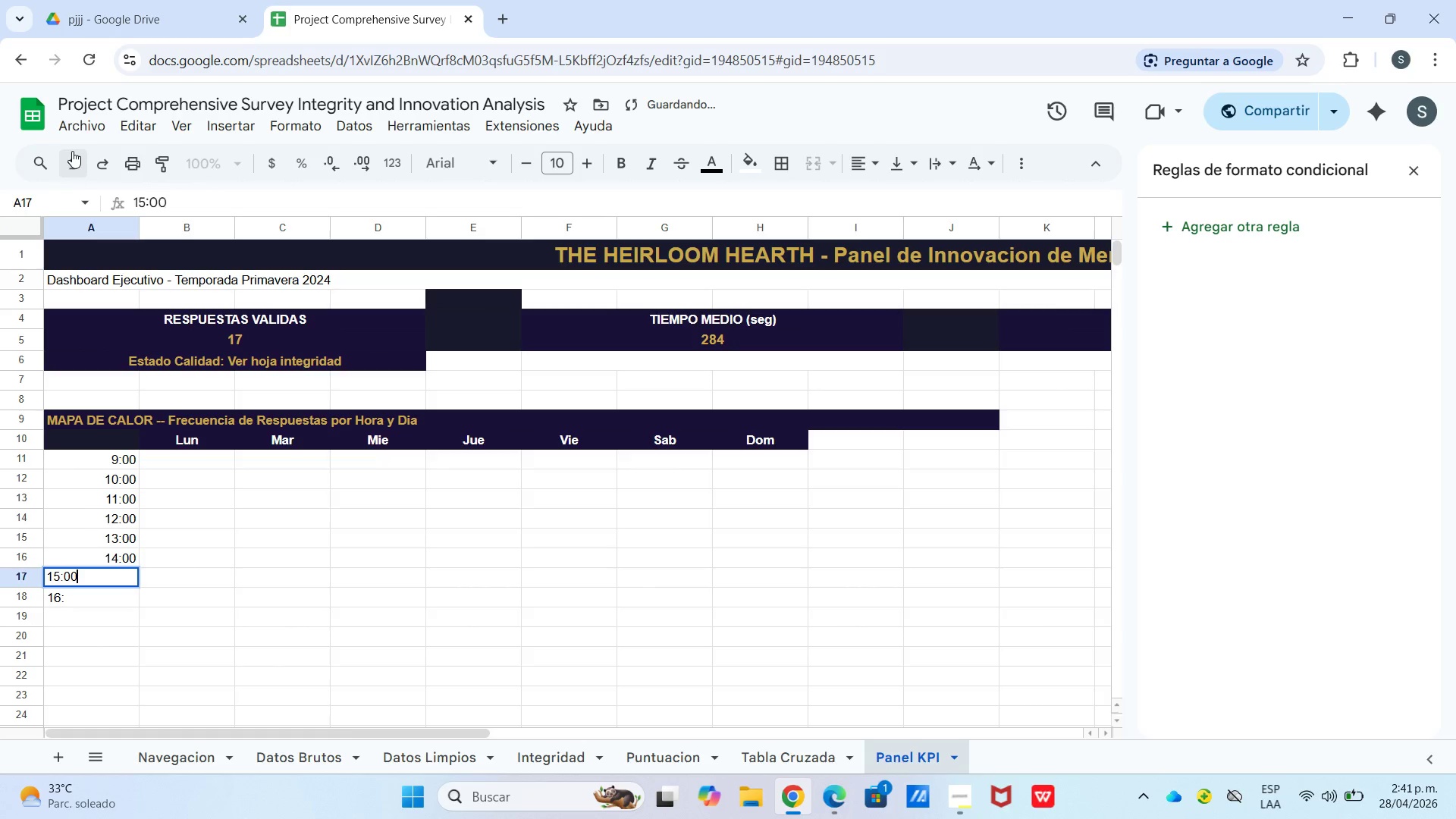 
key(Enter)
 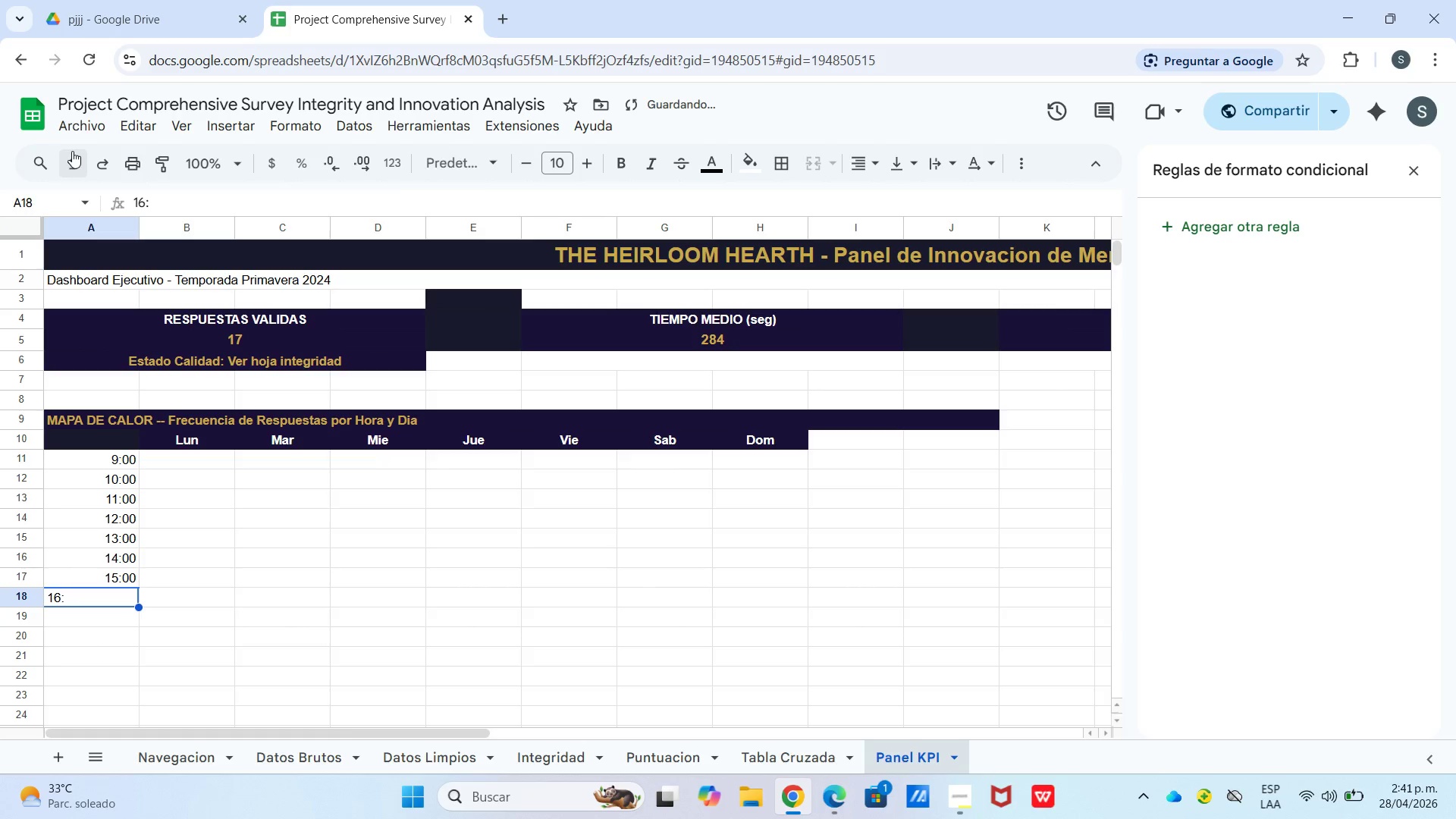 
key(Enter)
 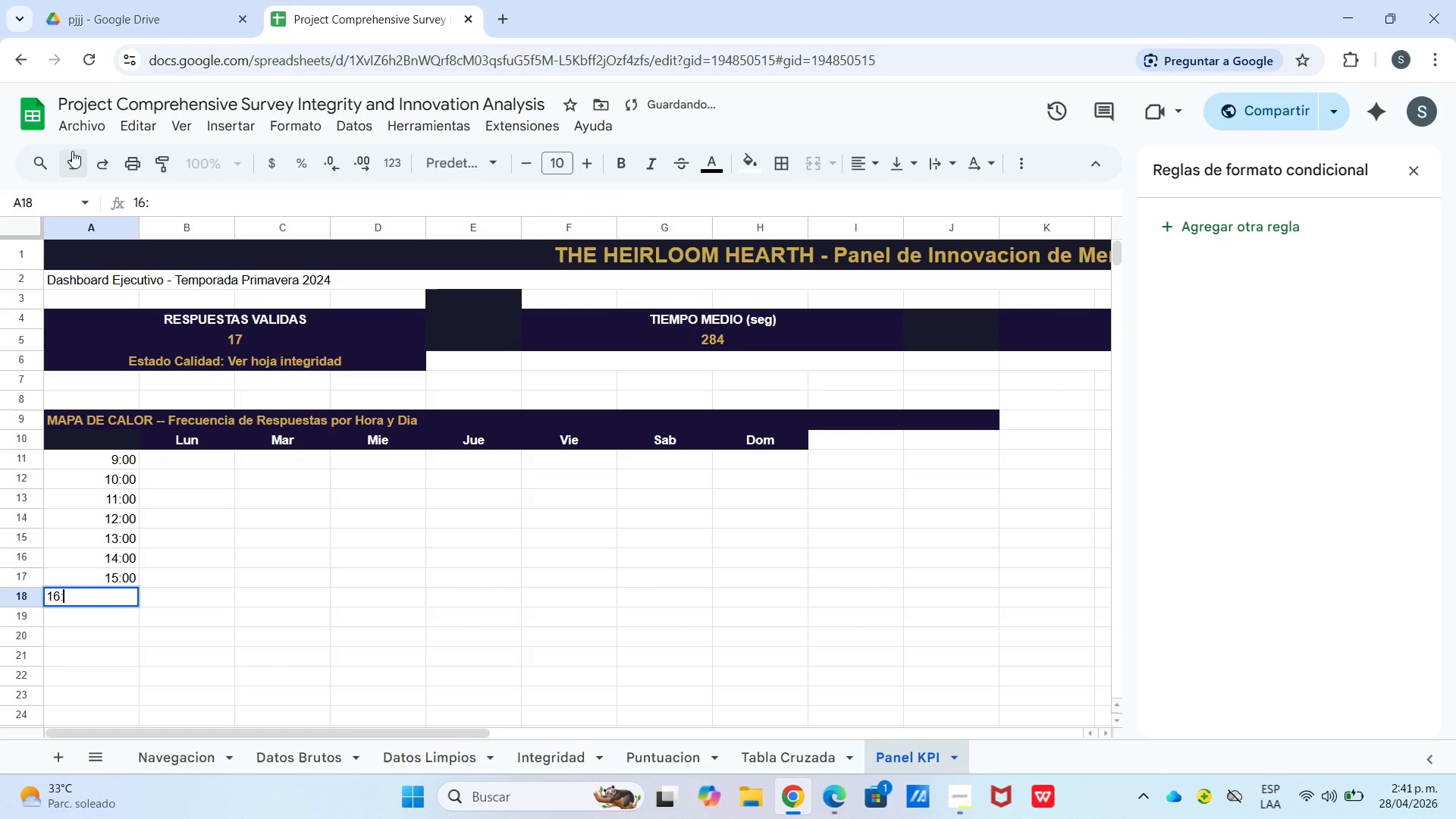 
key(Numpad0)
 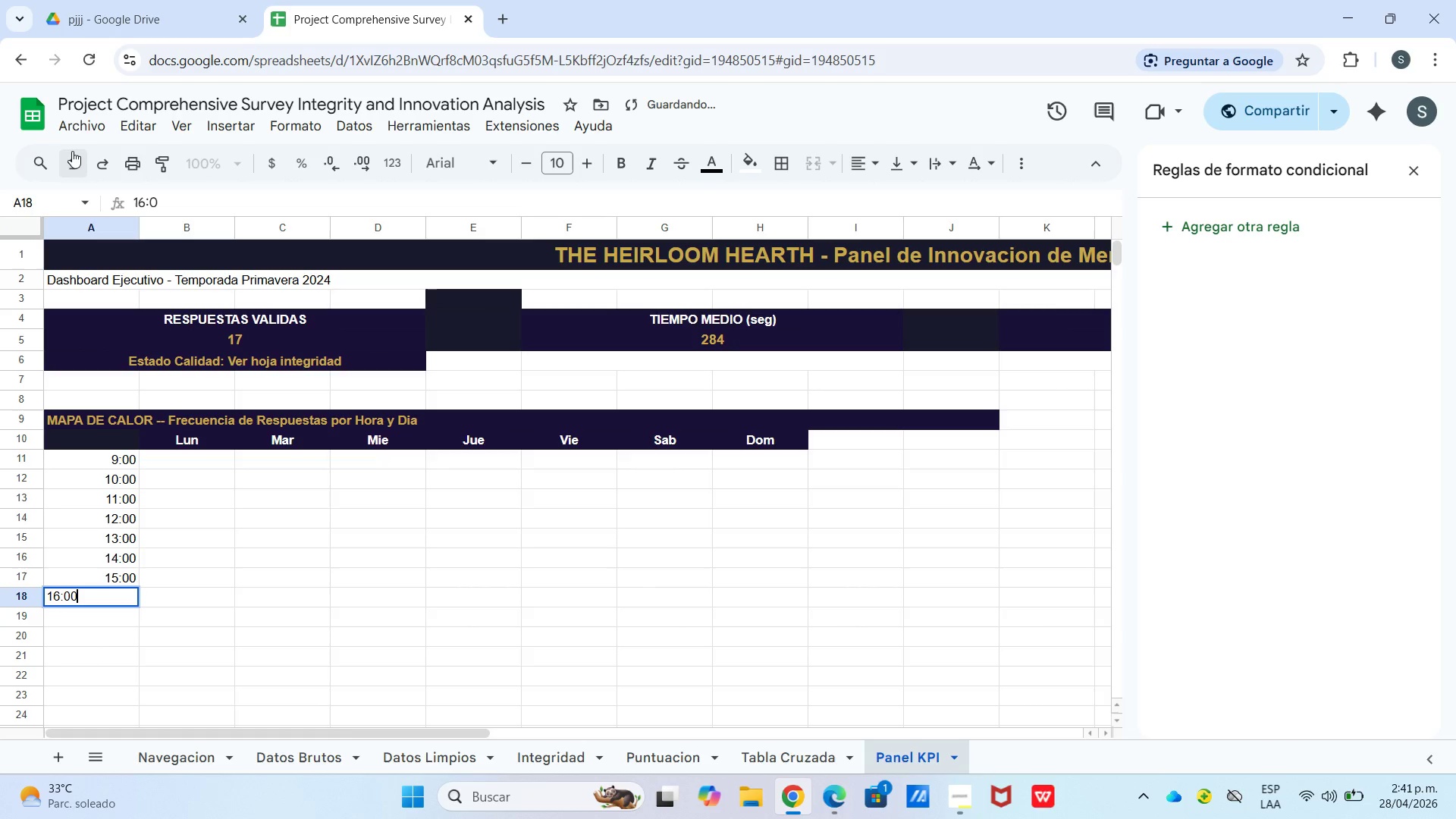 
key(Numpad0)
 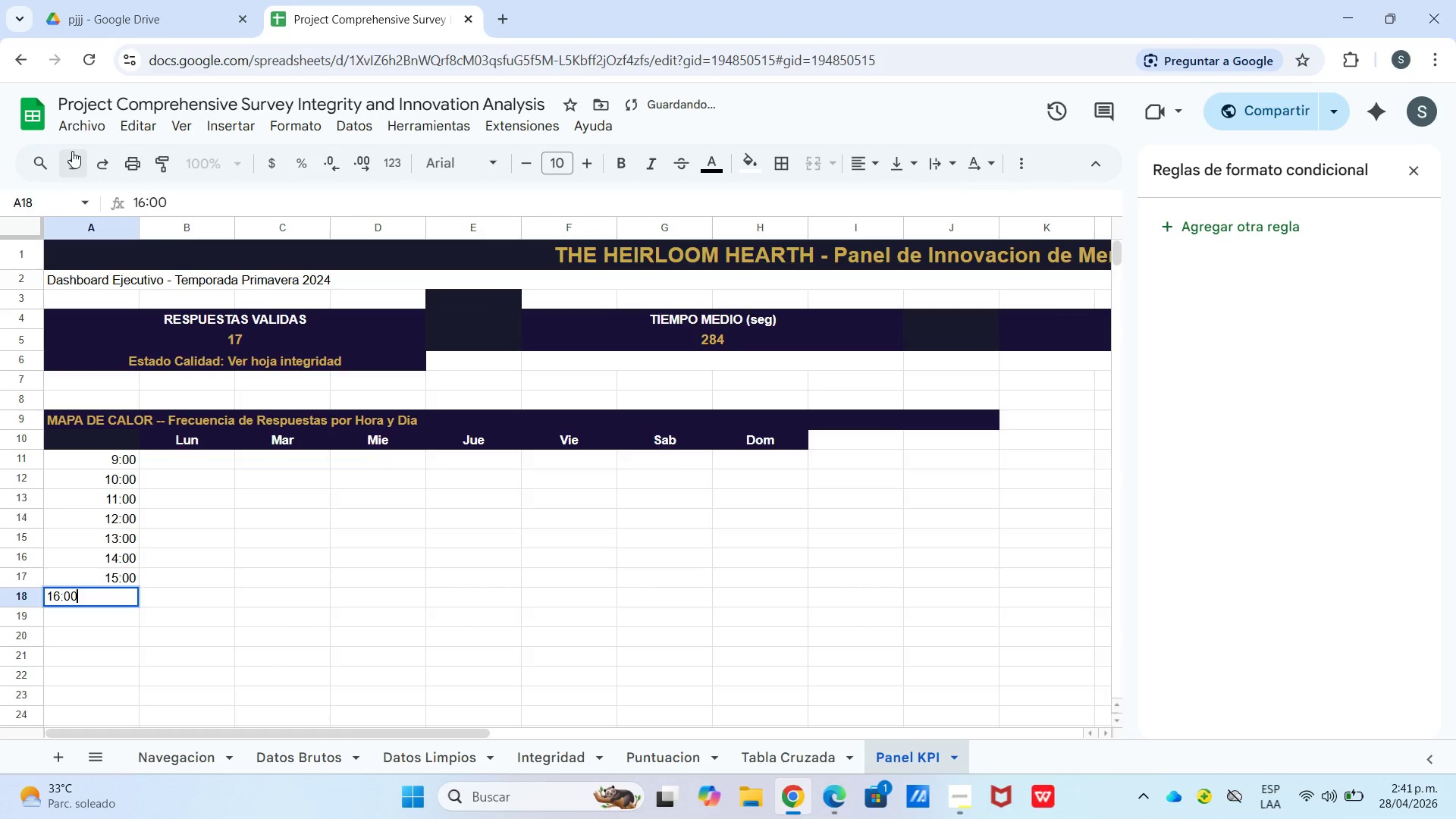 
key(Enter)
 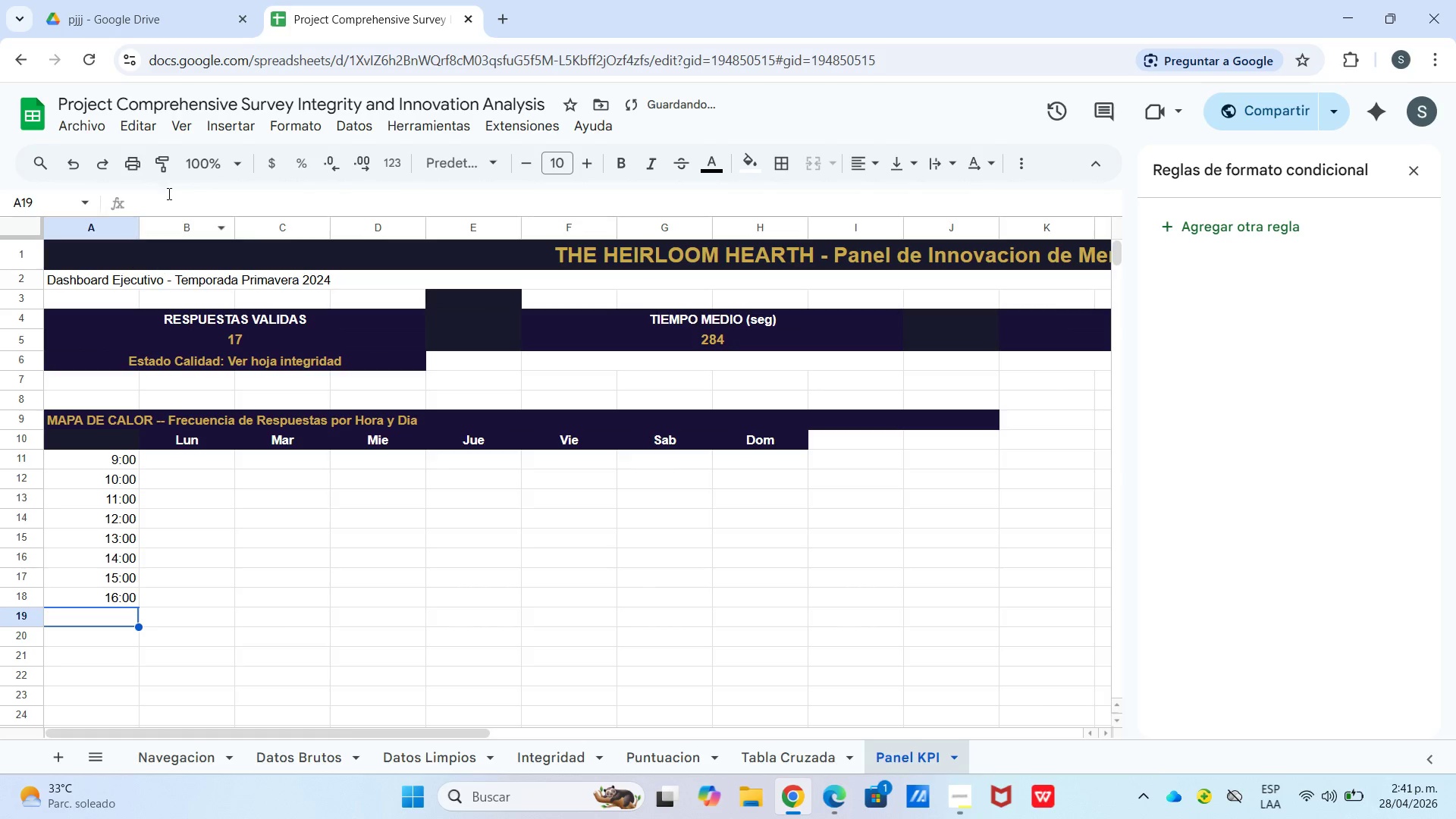 
left_click([200, 460])
 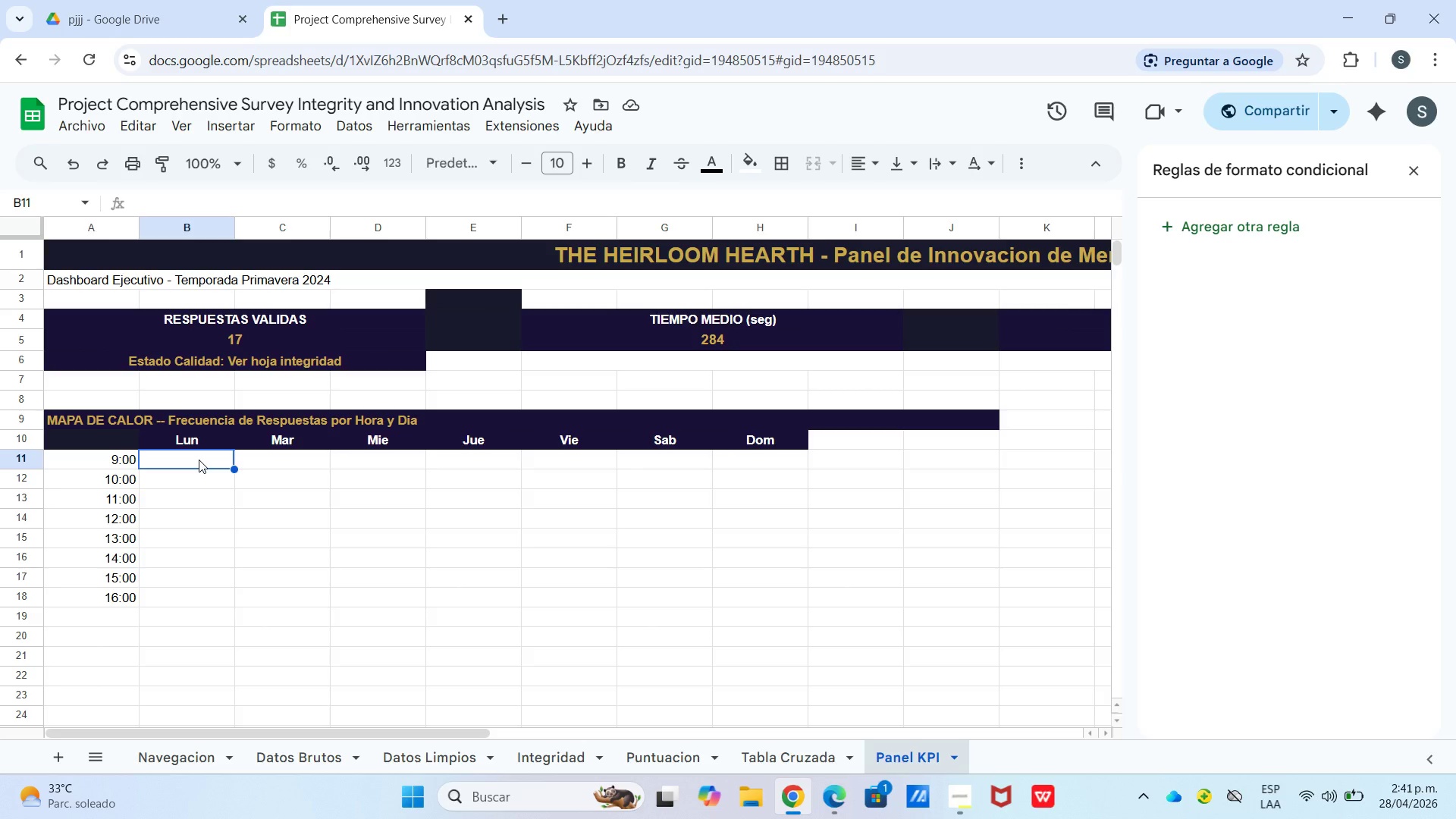 
wait(5.61)
 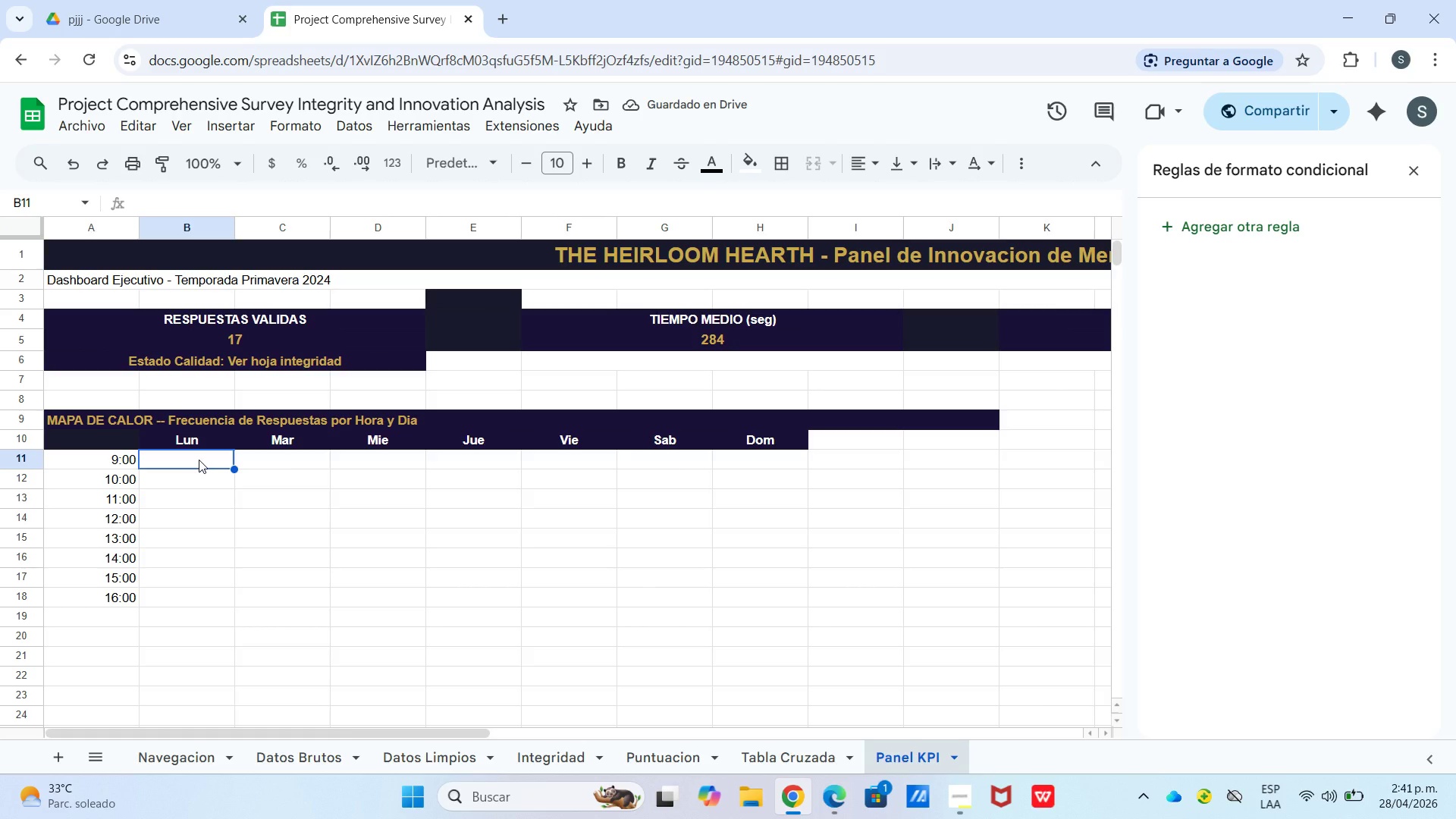 
key(Numpad2)
 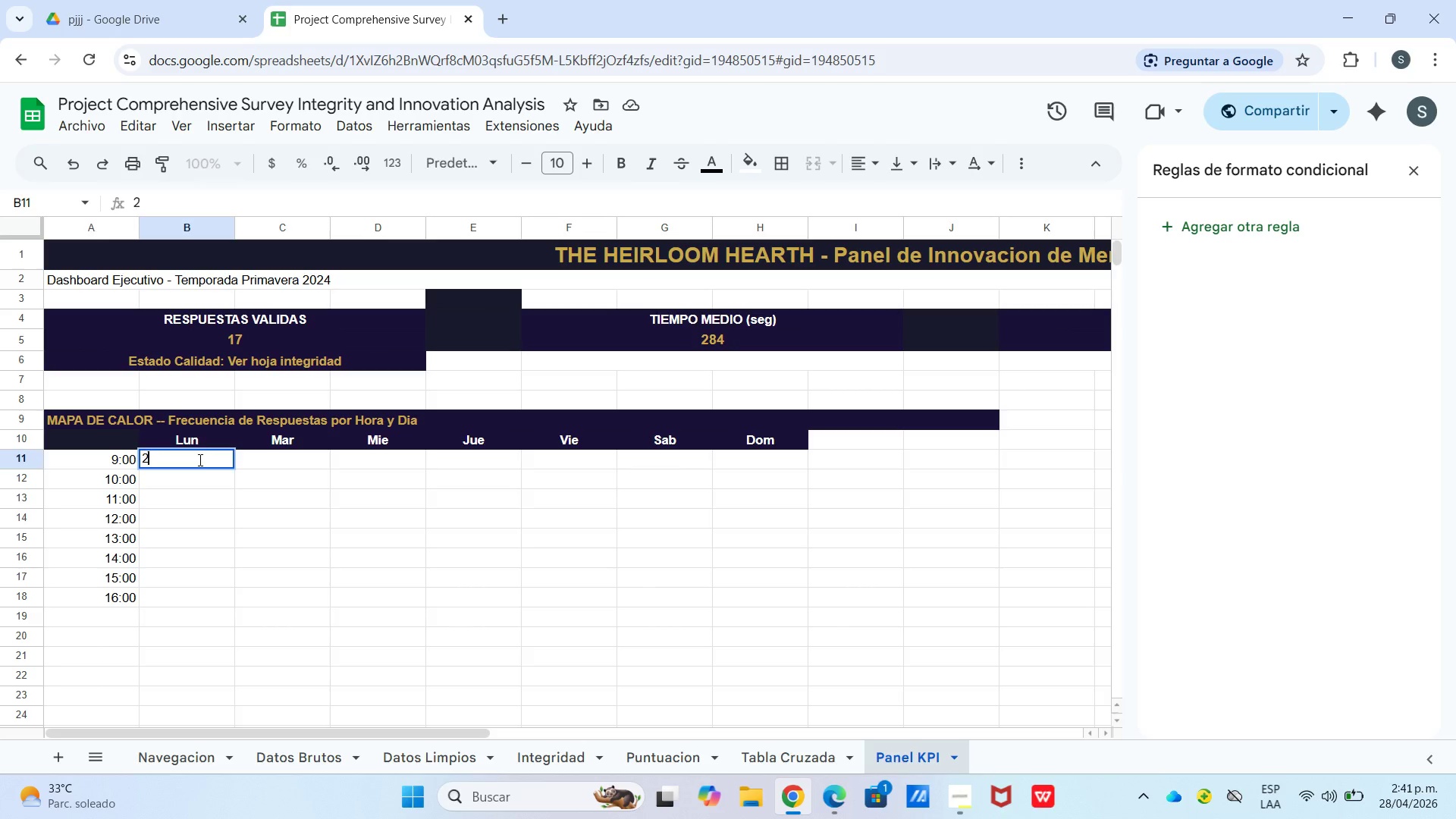 
key(Enter)
 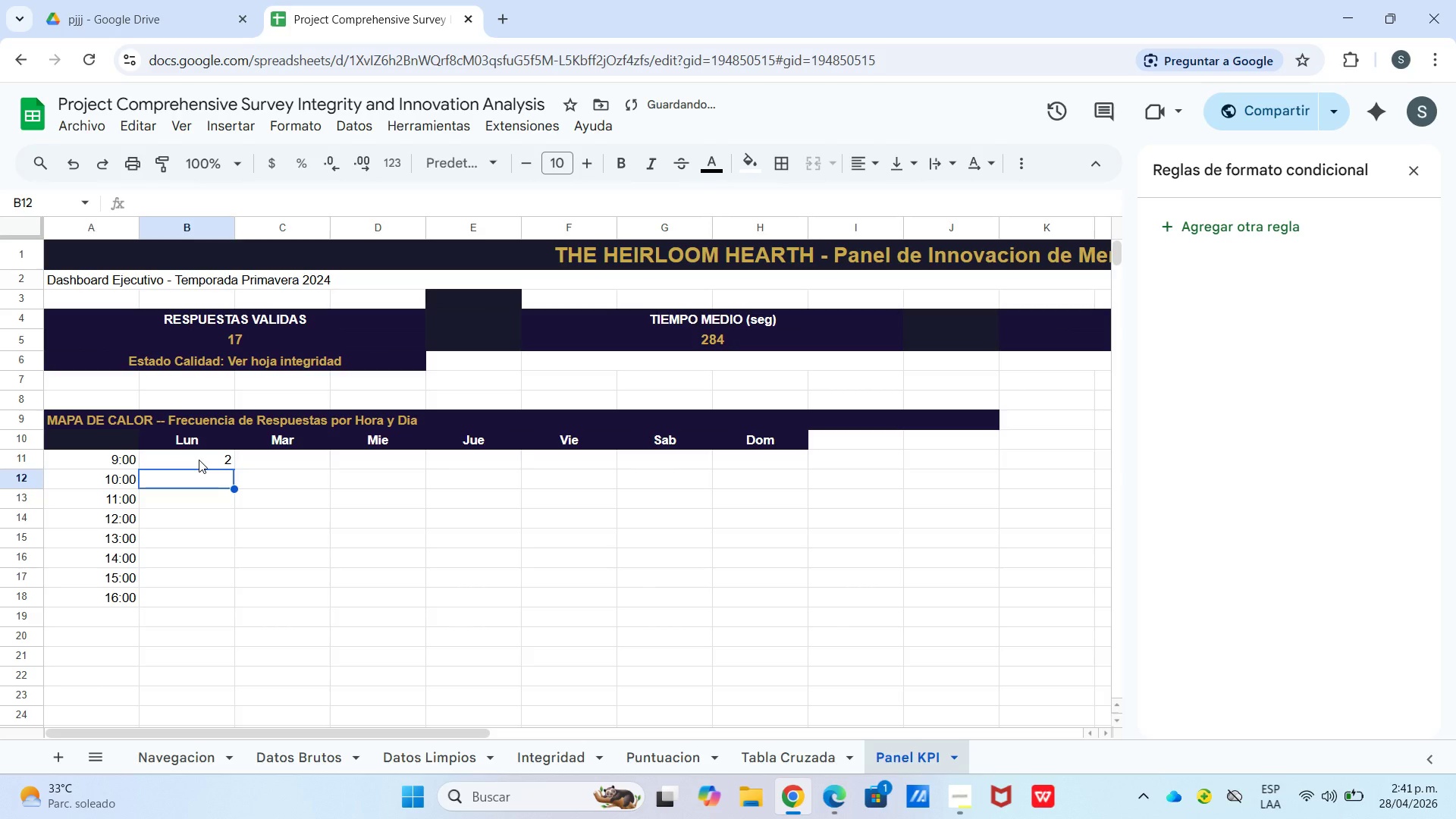 
key(Numpad3)
 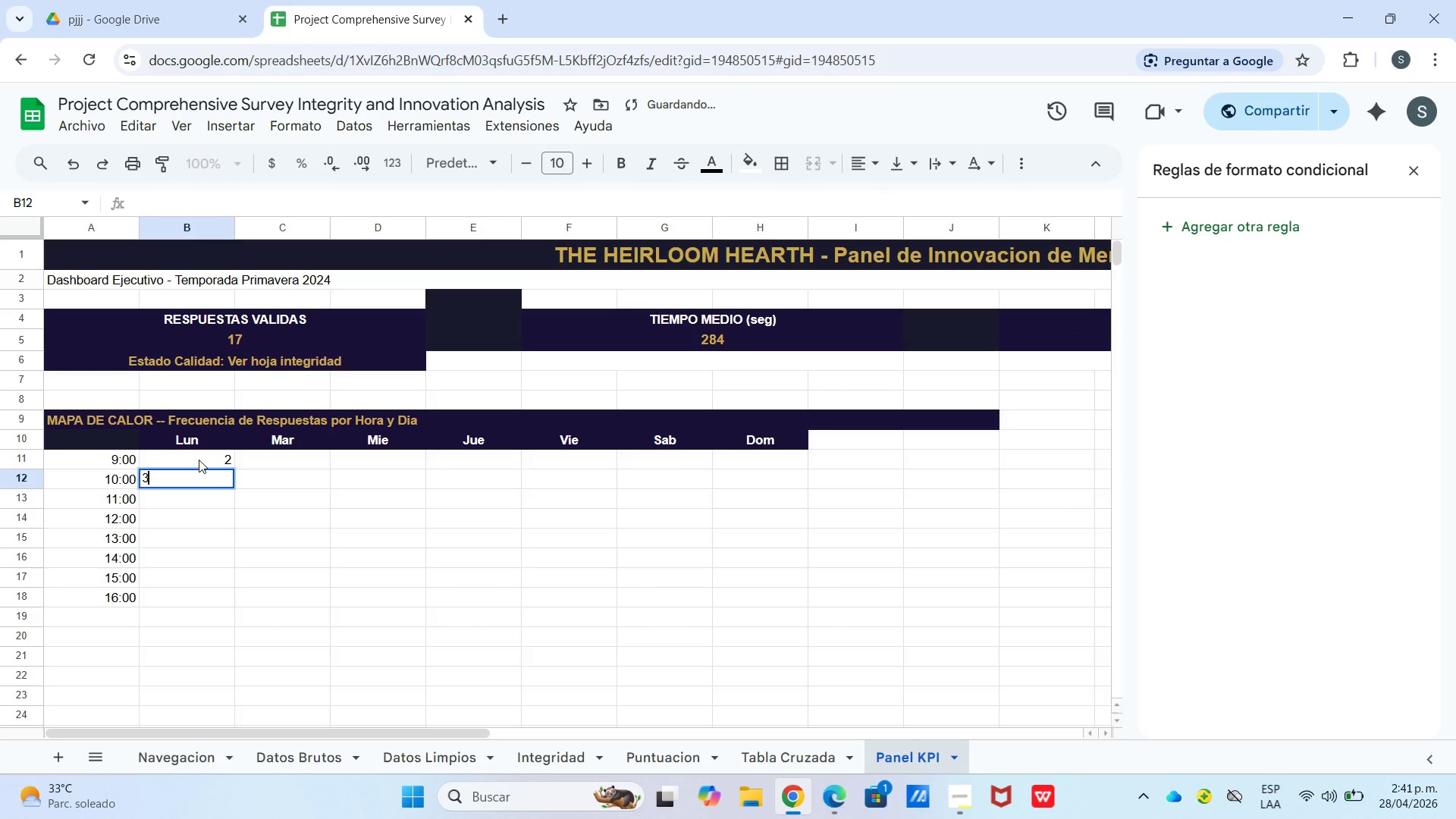 
key(Enter)
 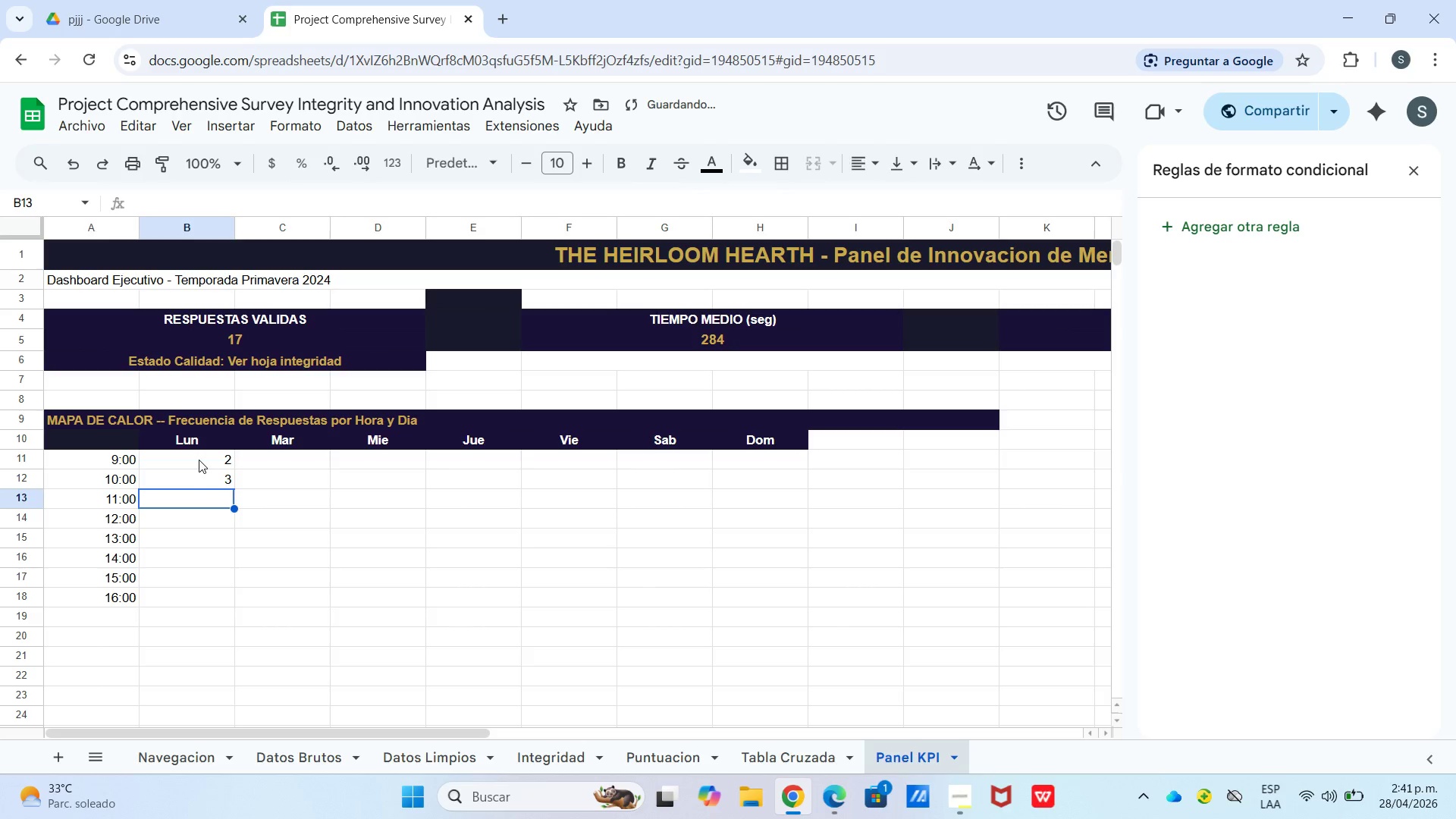 
key(Numpad1)
 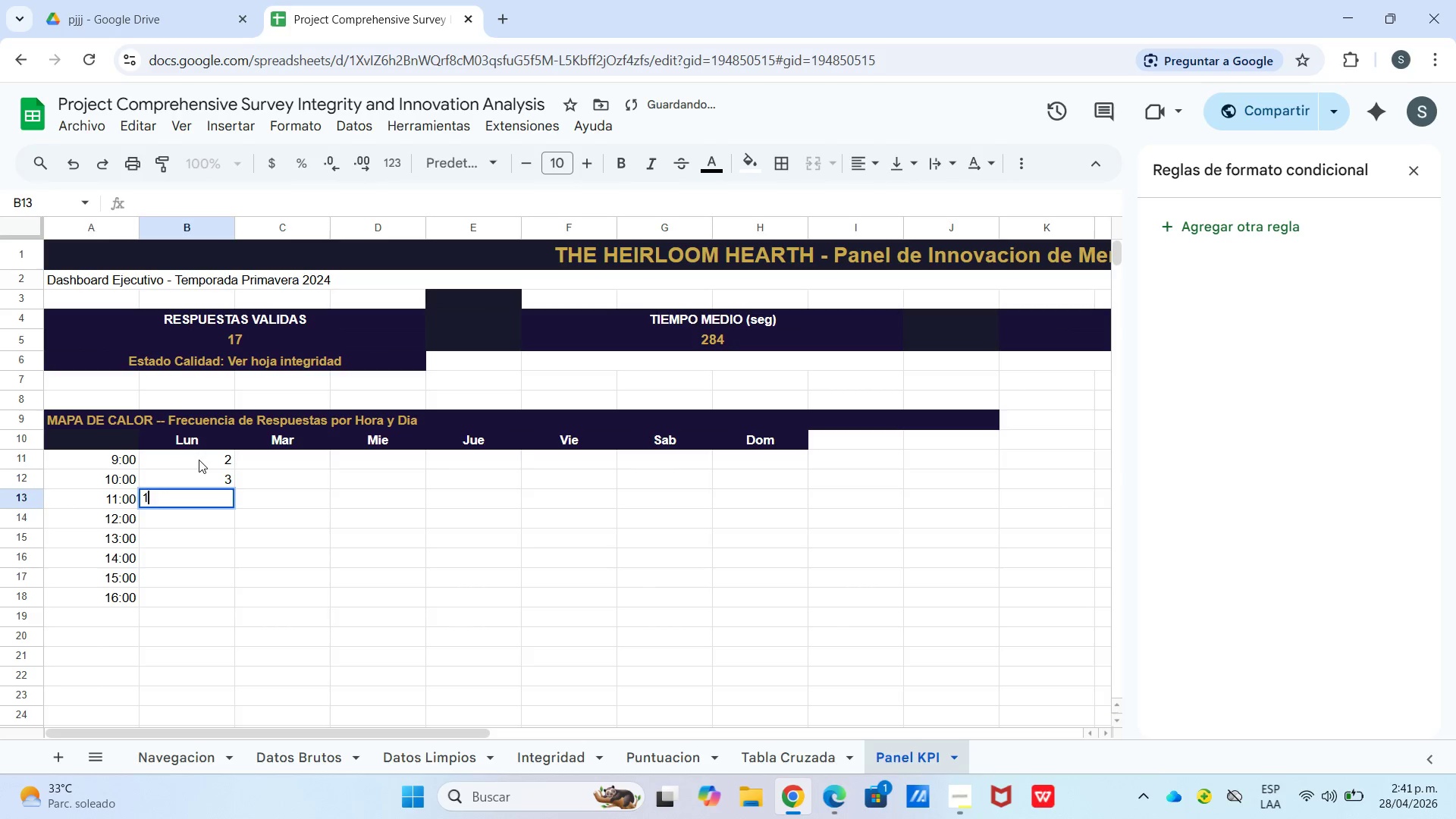 
key(Enter)
 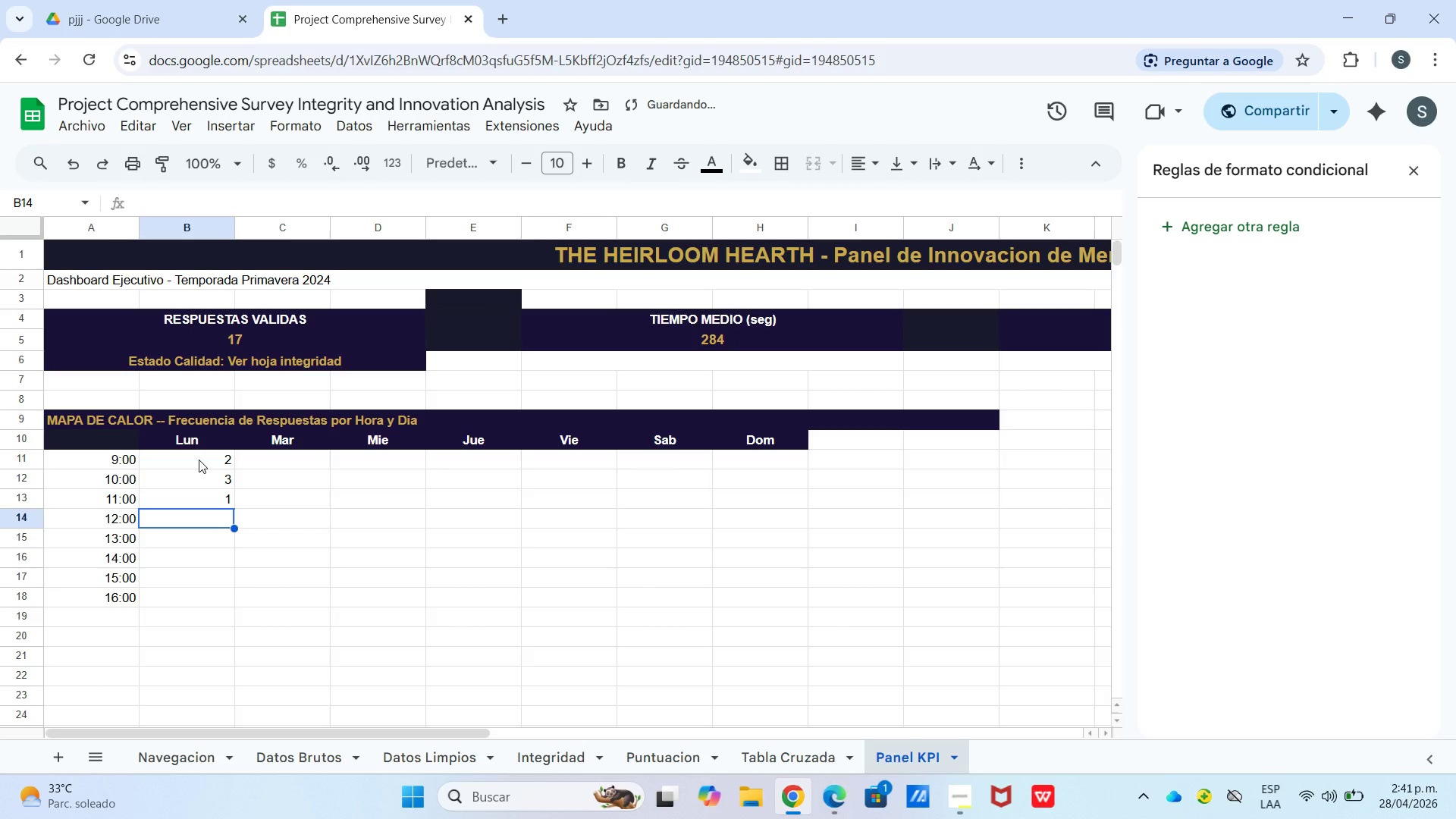 
key(Numpad2)
 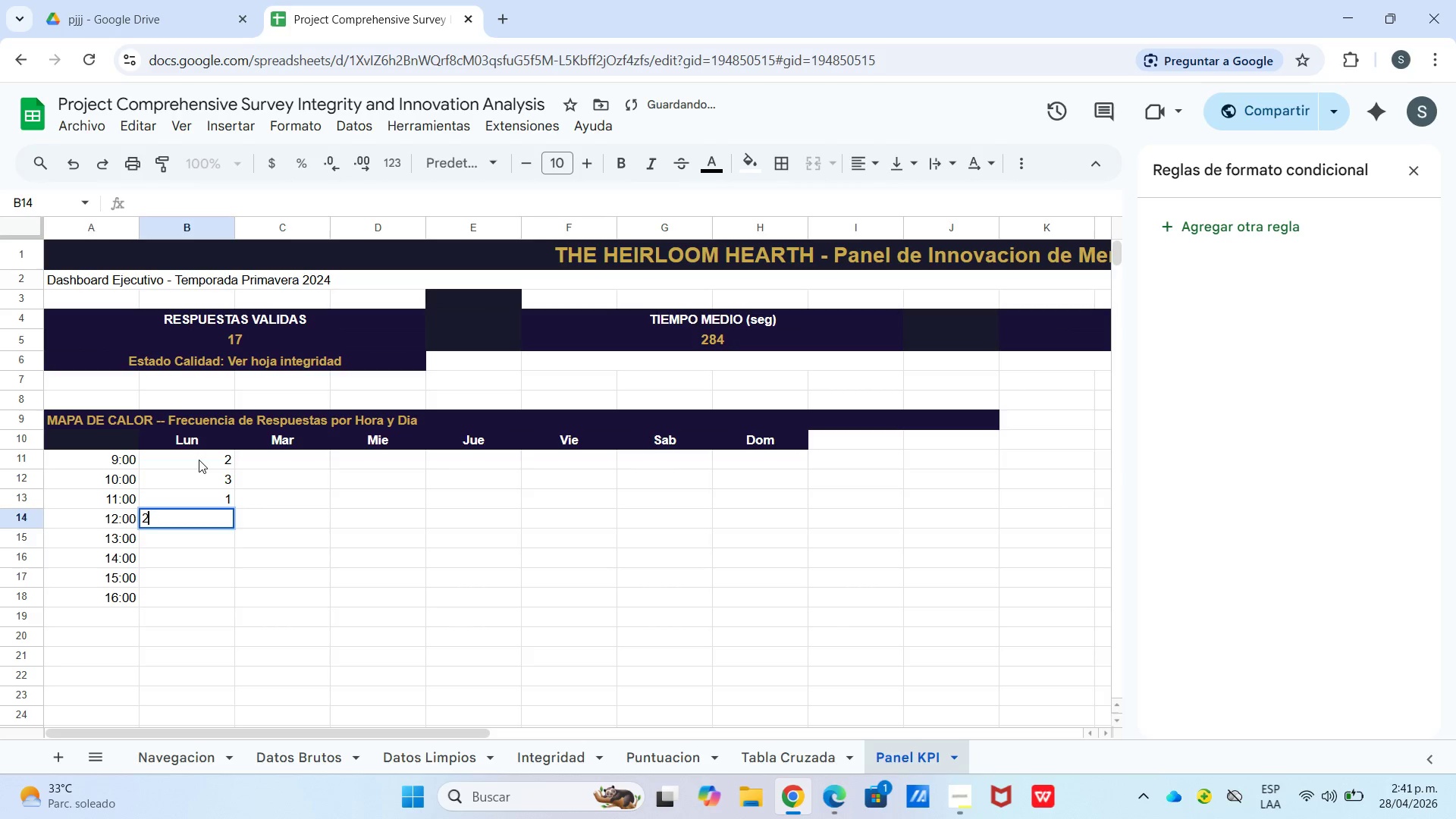 
key(Enter)
 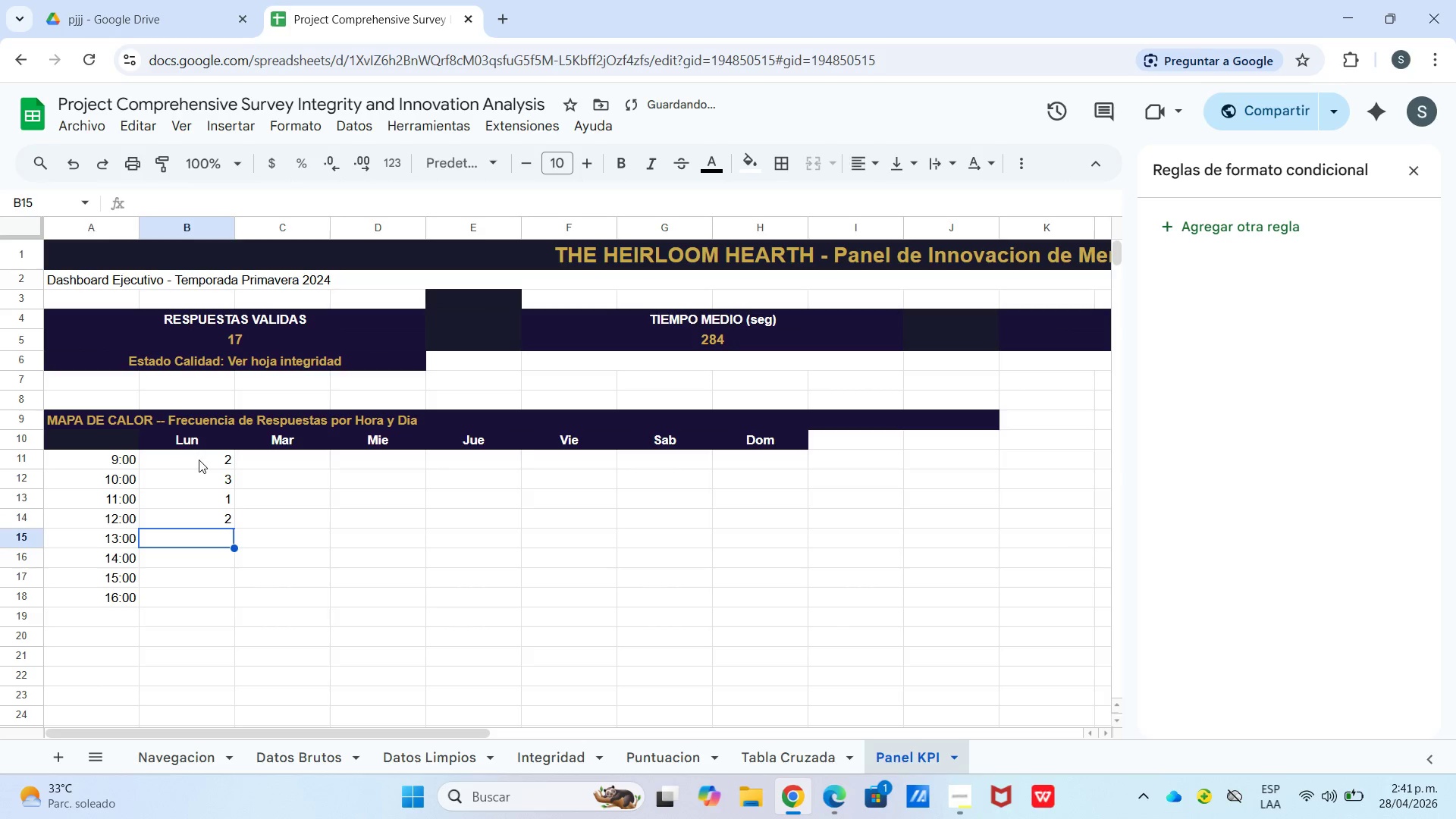 
key(Numpad1)
 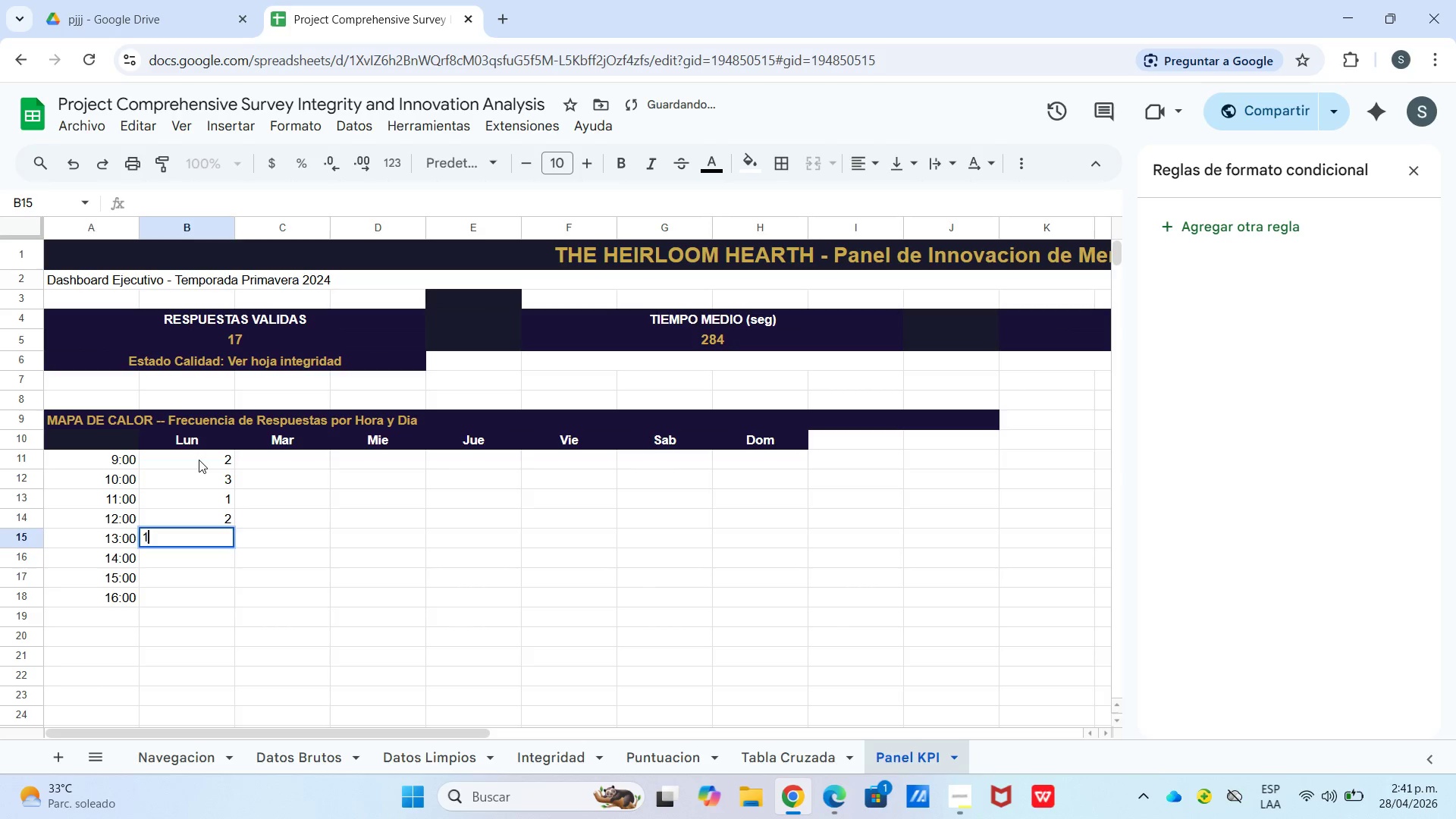 
key(Enter)
 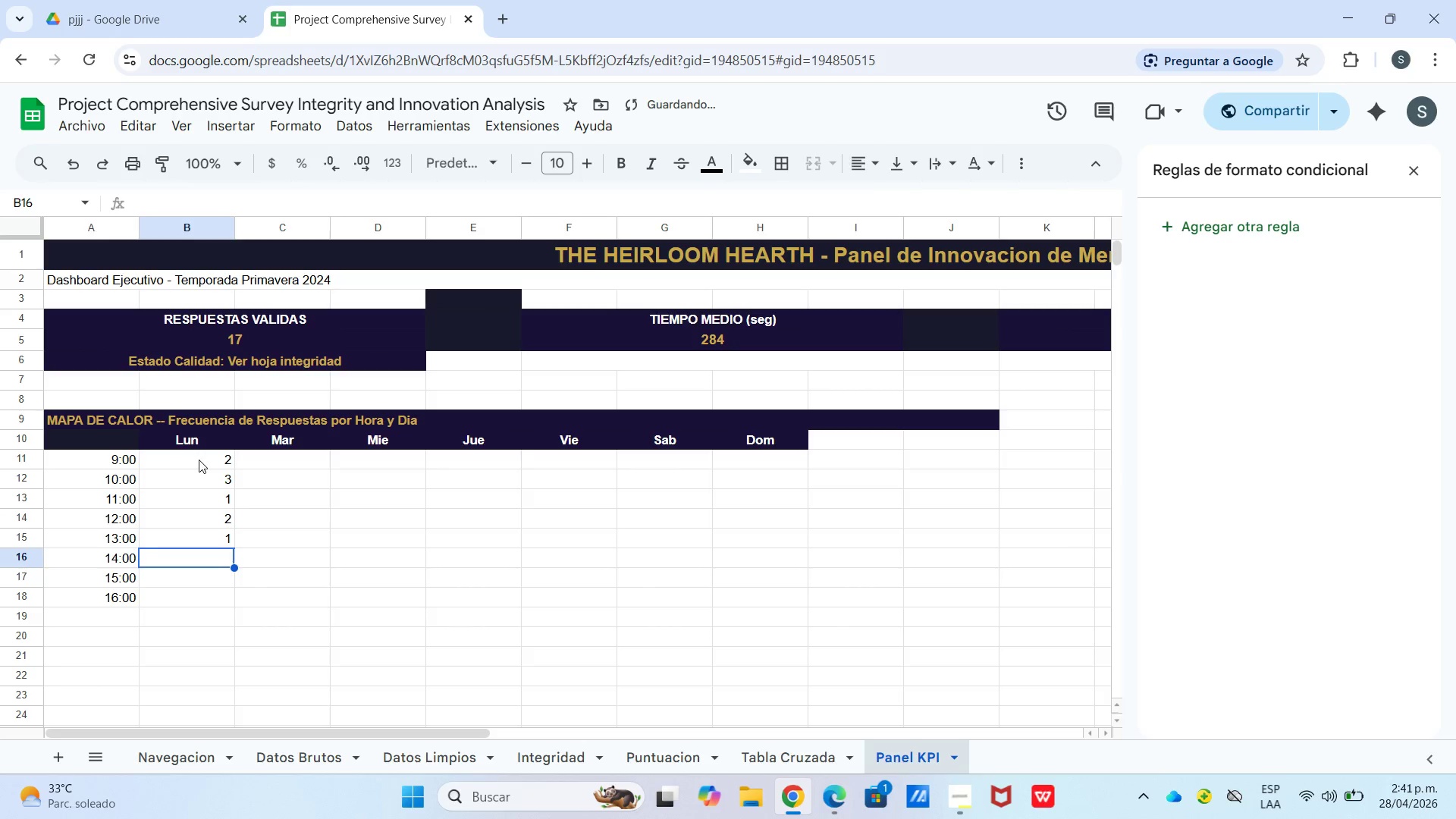 
key(Numpad0)
 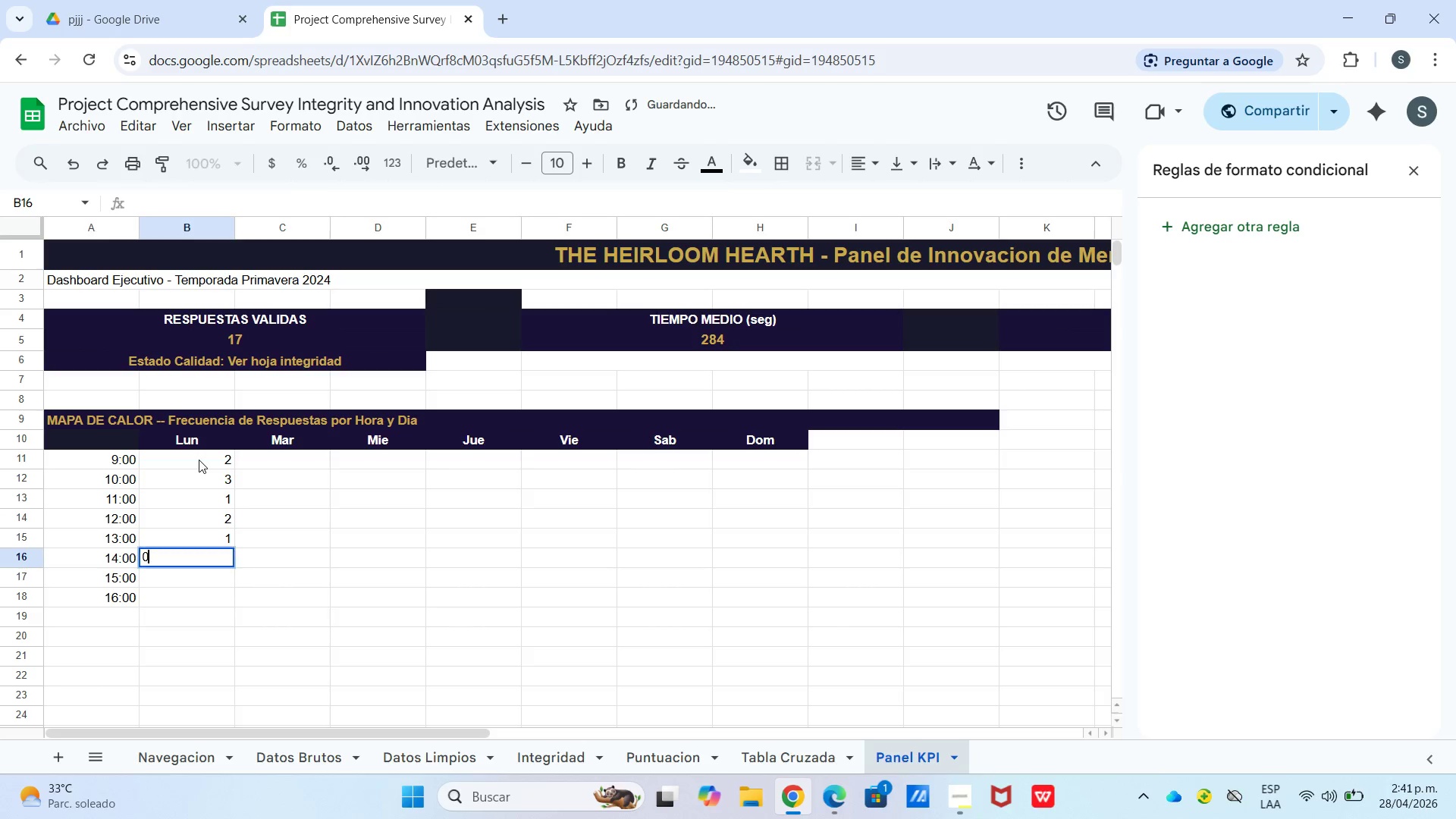 
key(Numpad0)
 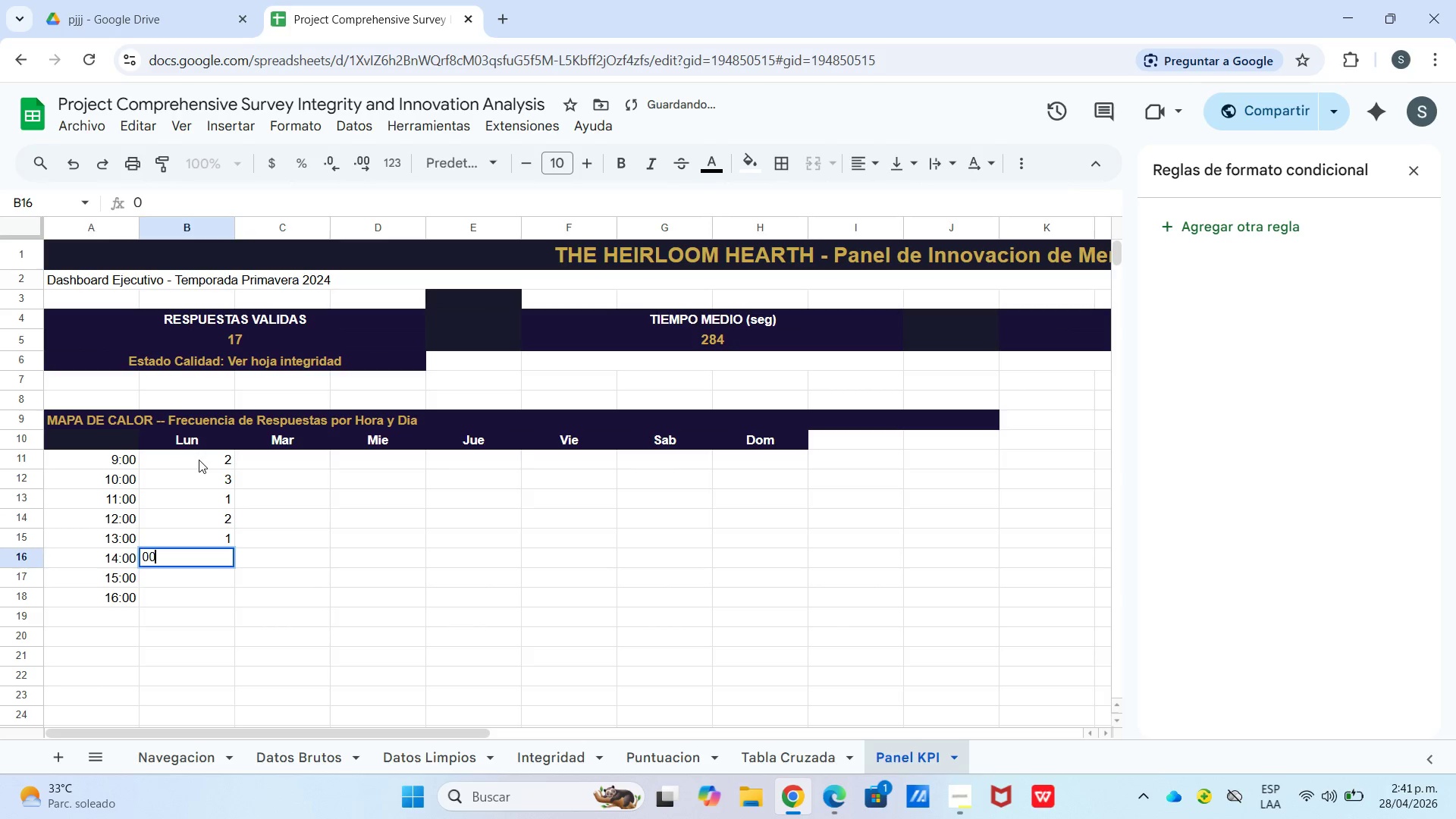 
key(Enter)
 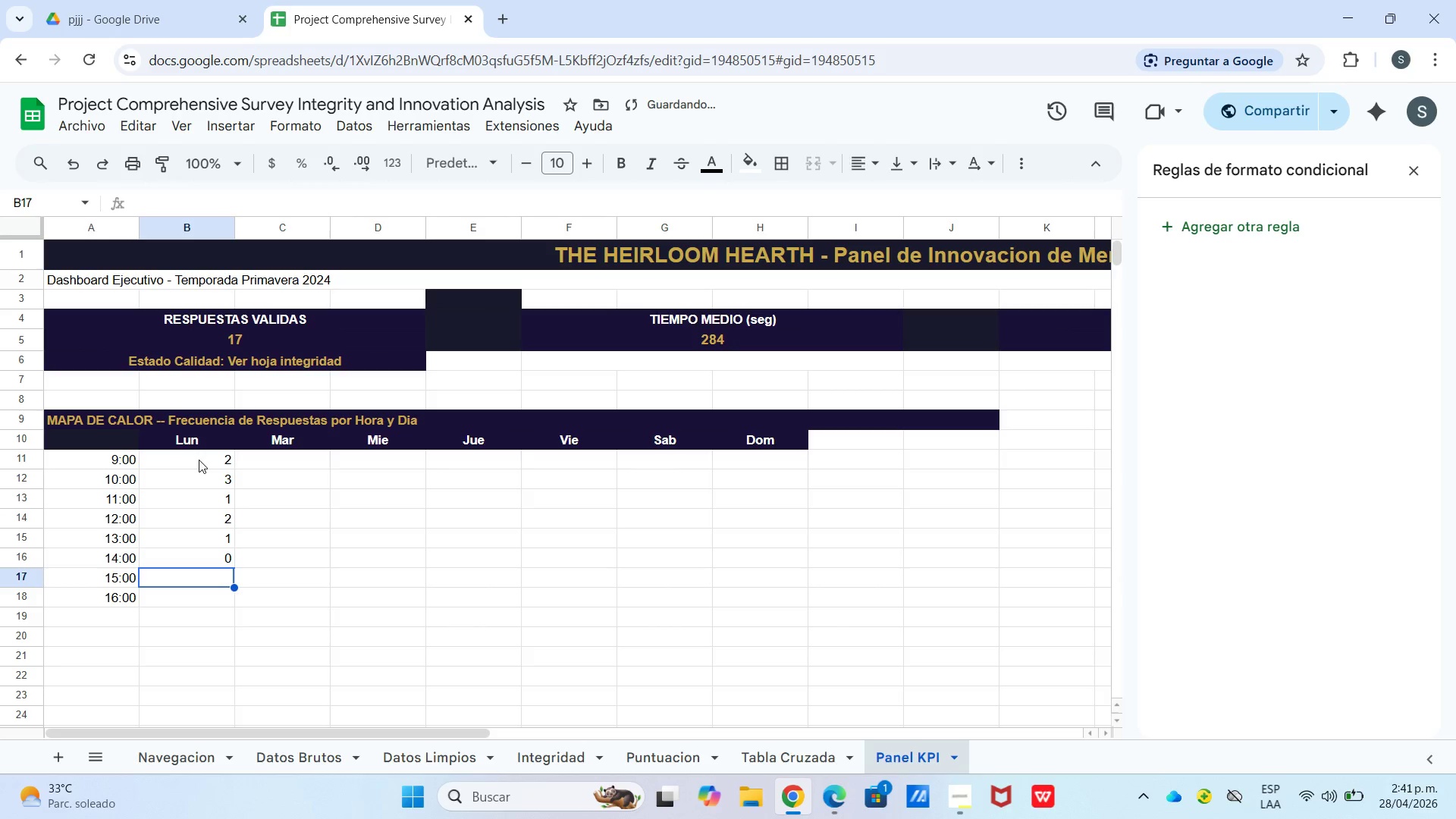 
key(Numpad0)
 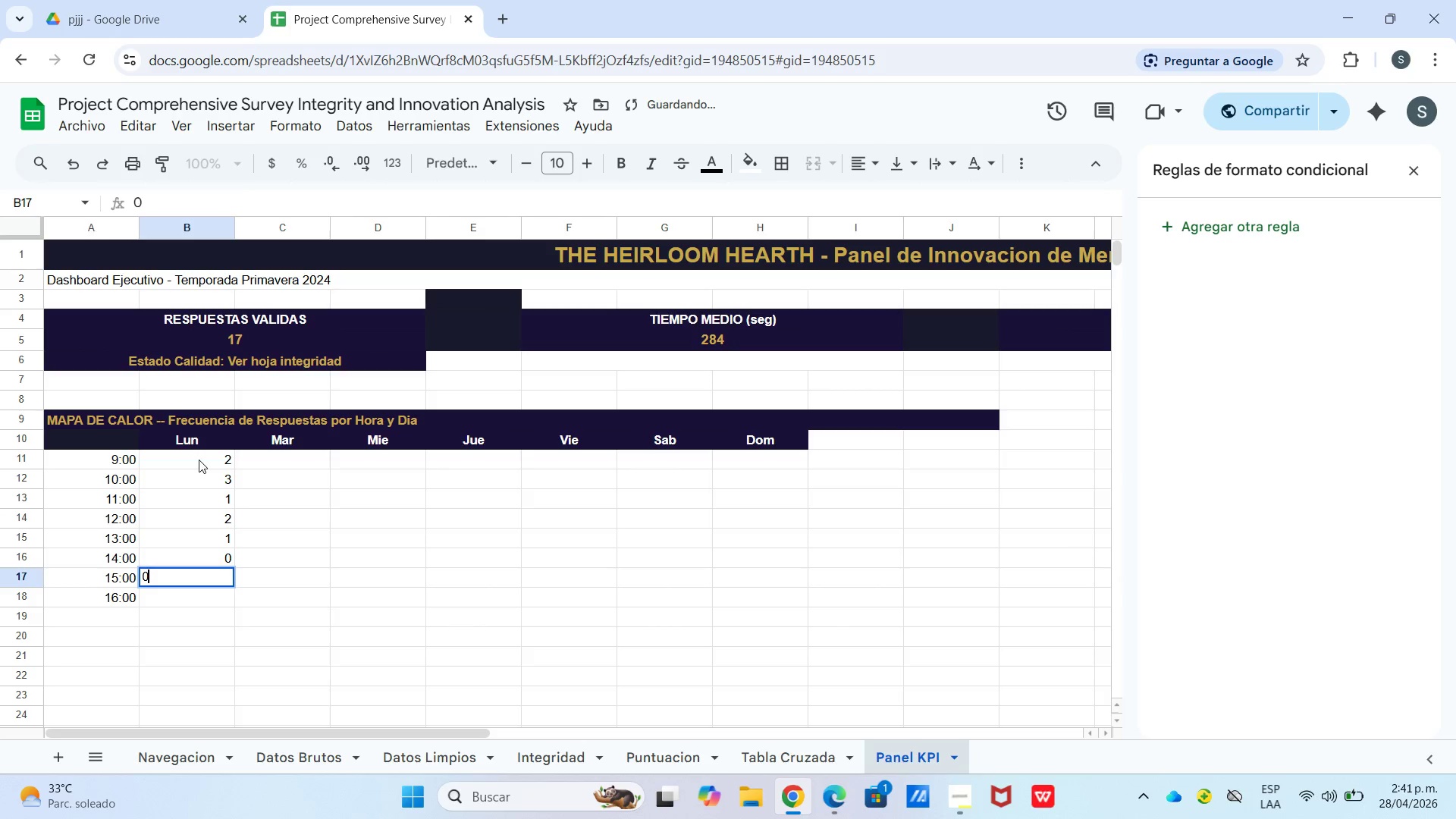 
key(Enter)
 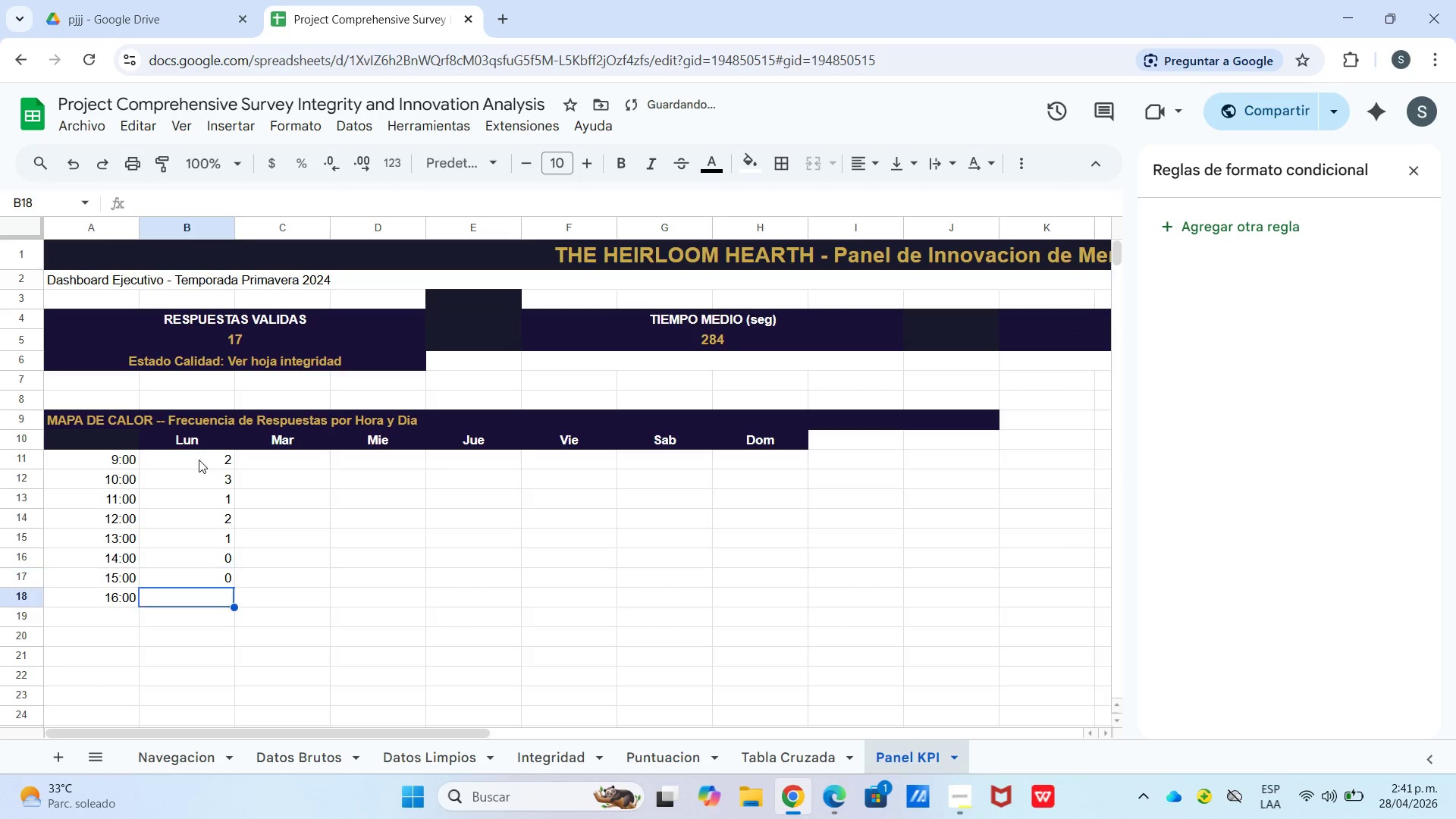 
key(Numpad0)
 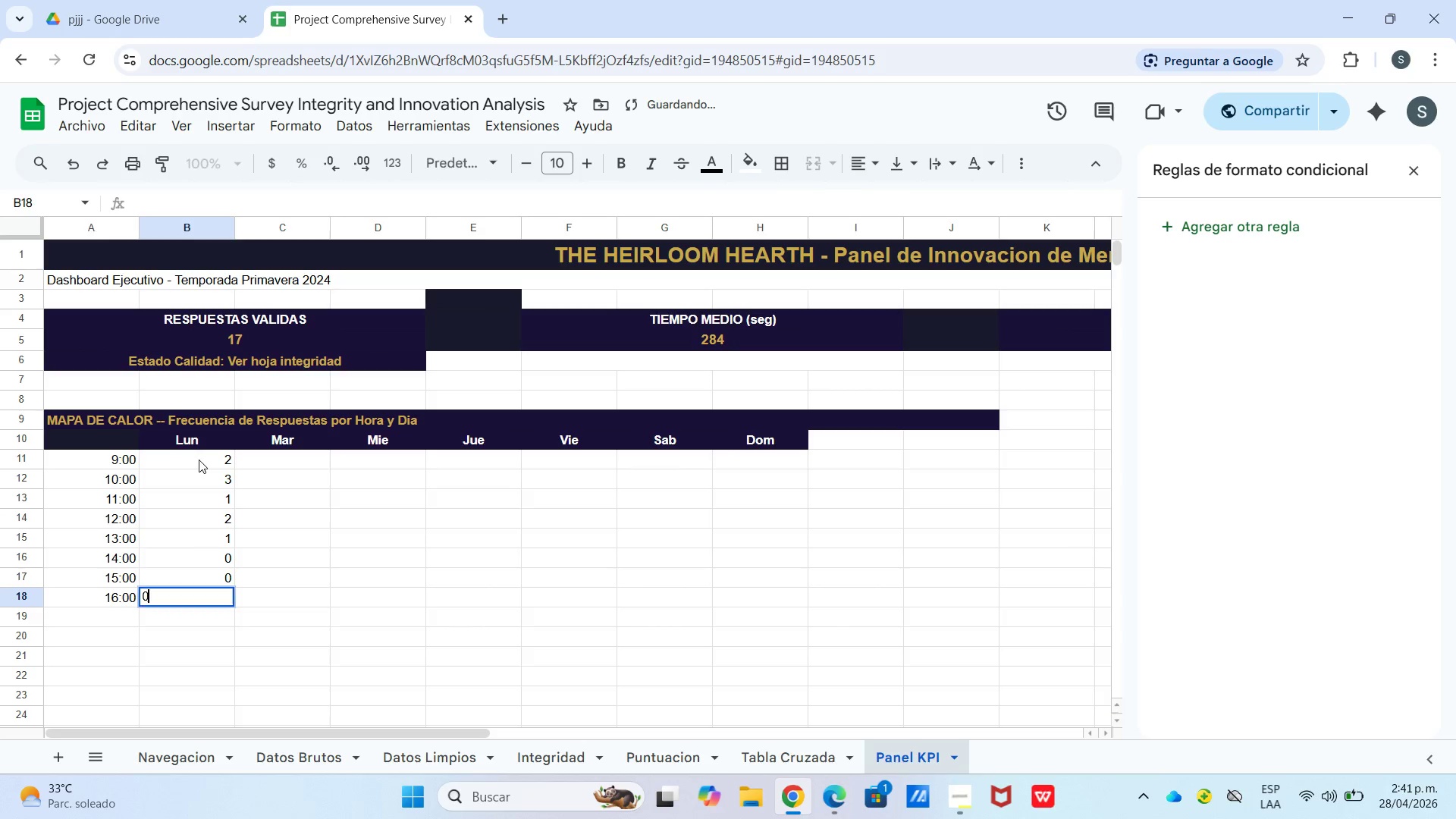 
key(Enter)
 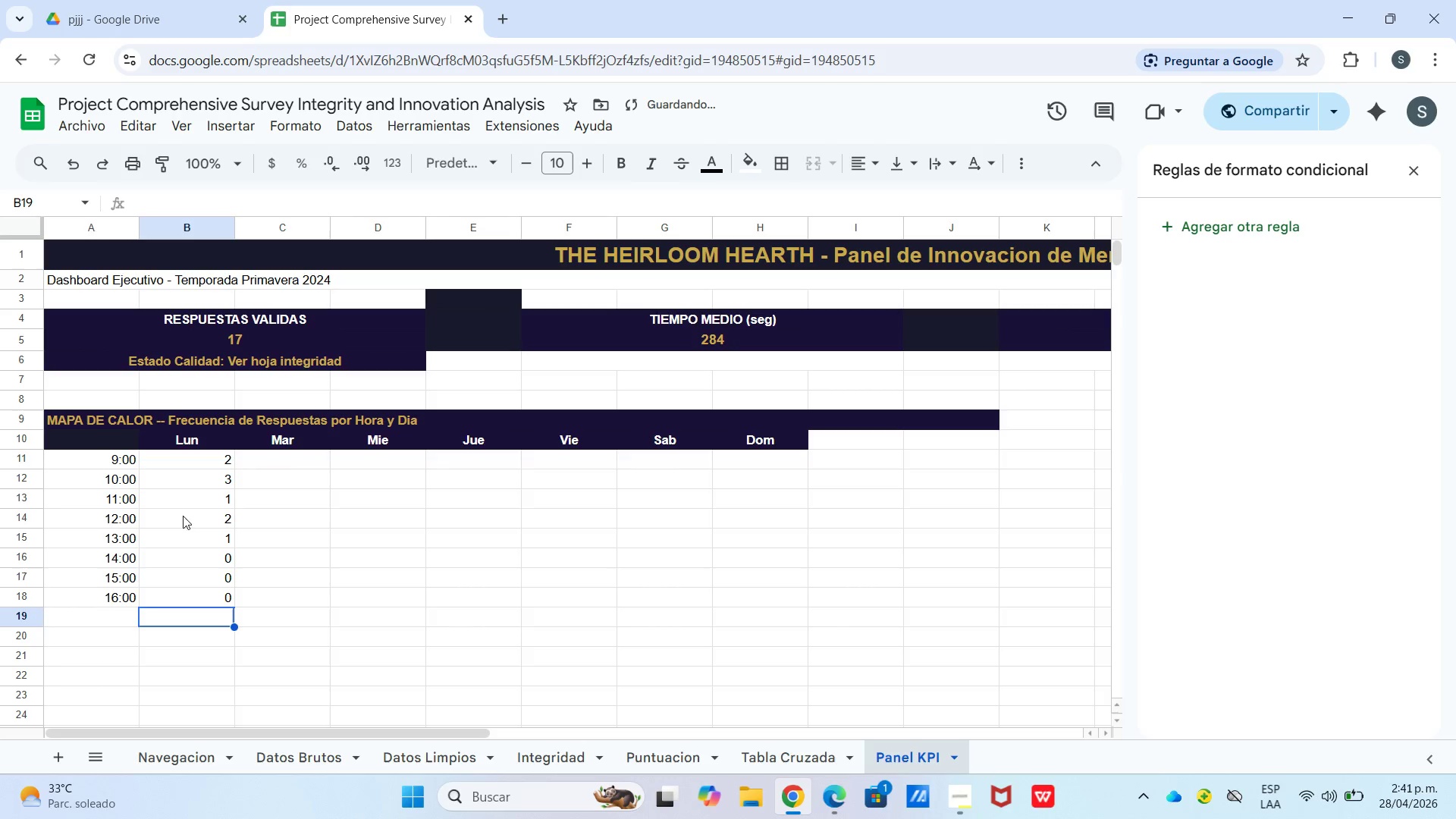 
left_click([209, 557])
 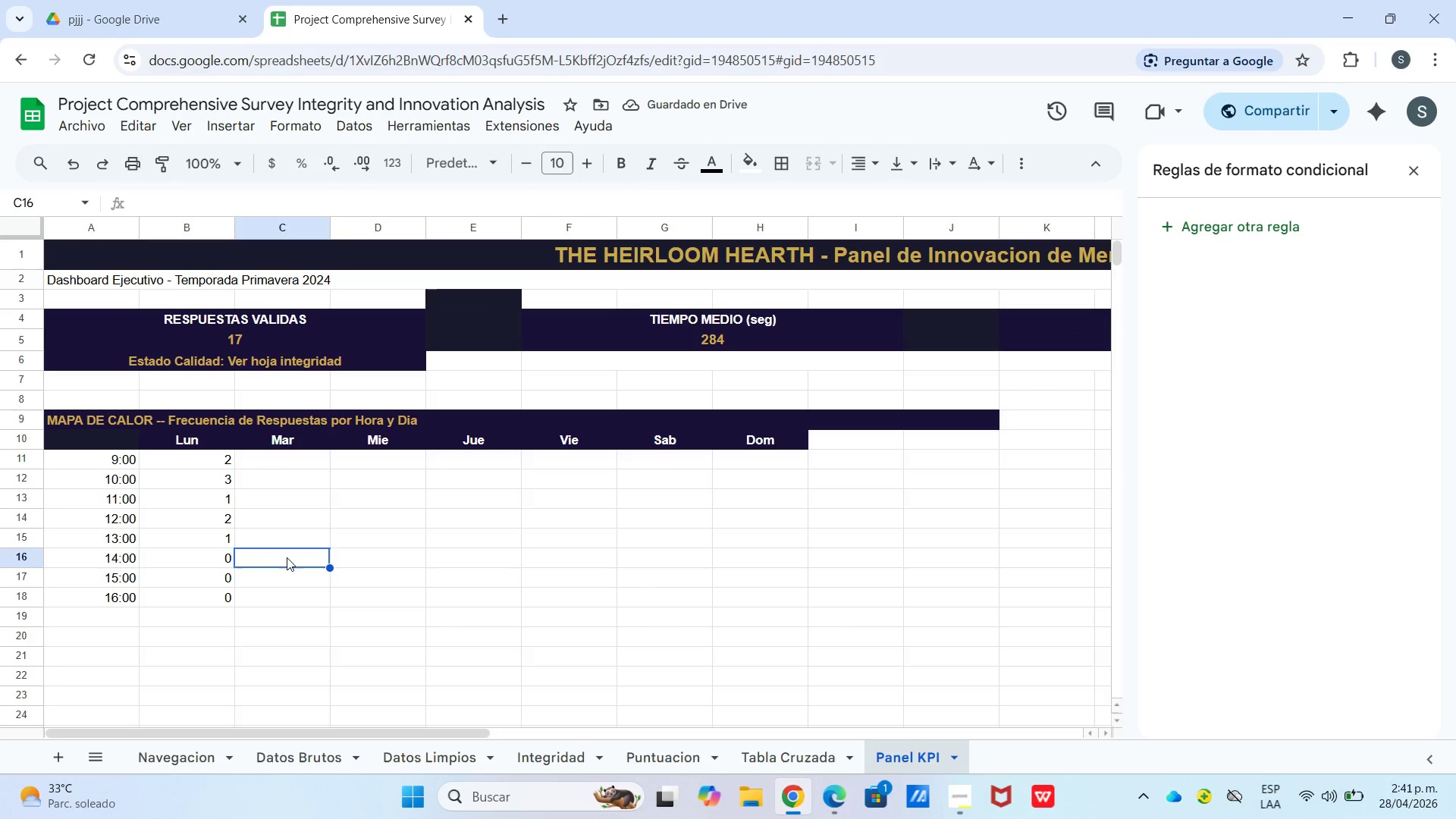 
double_click([230, 599])
 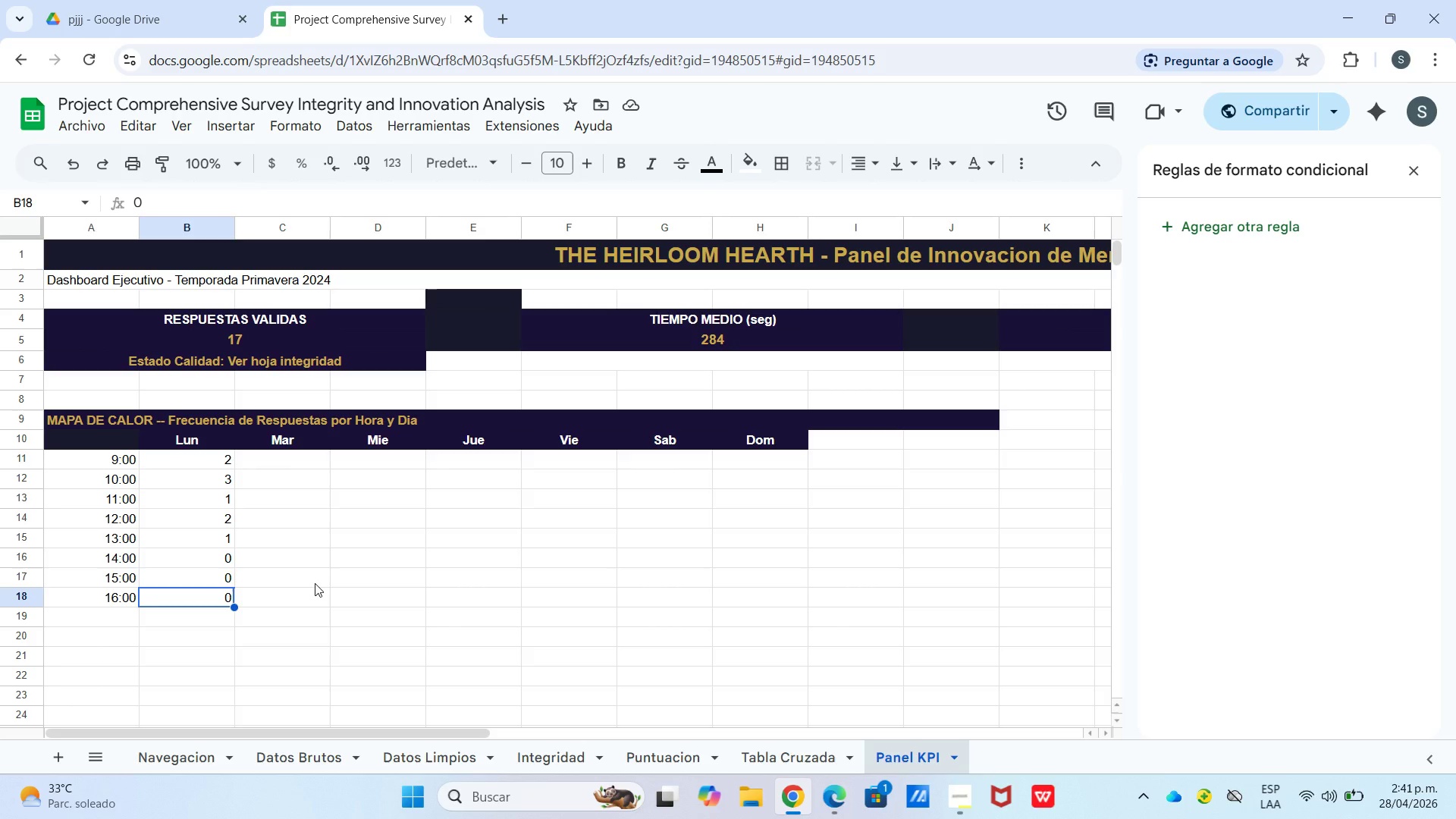 
wait(11.97)
 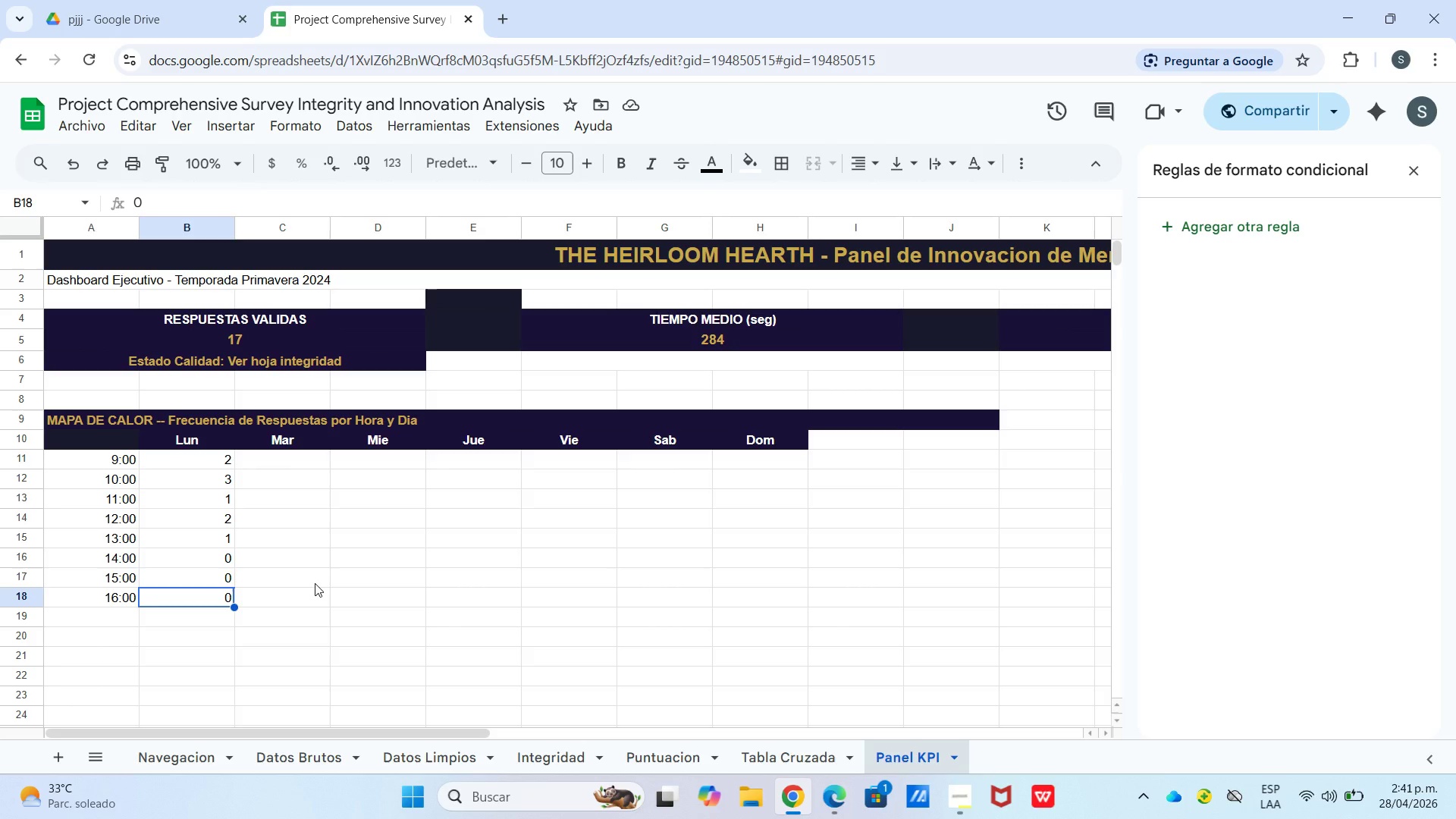 
key(Numpad1)
 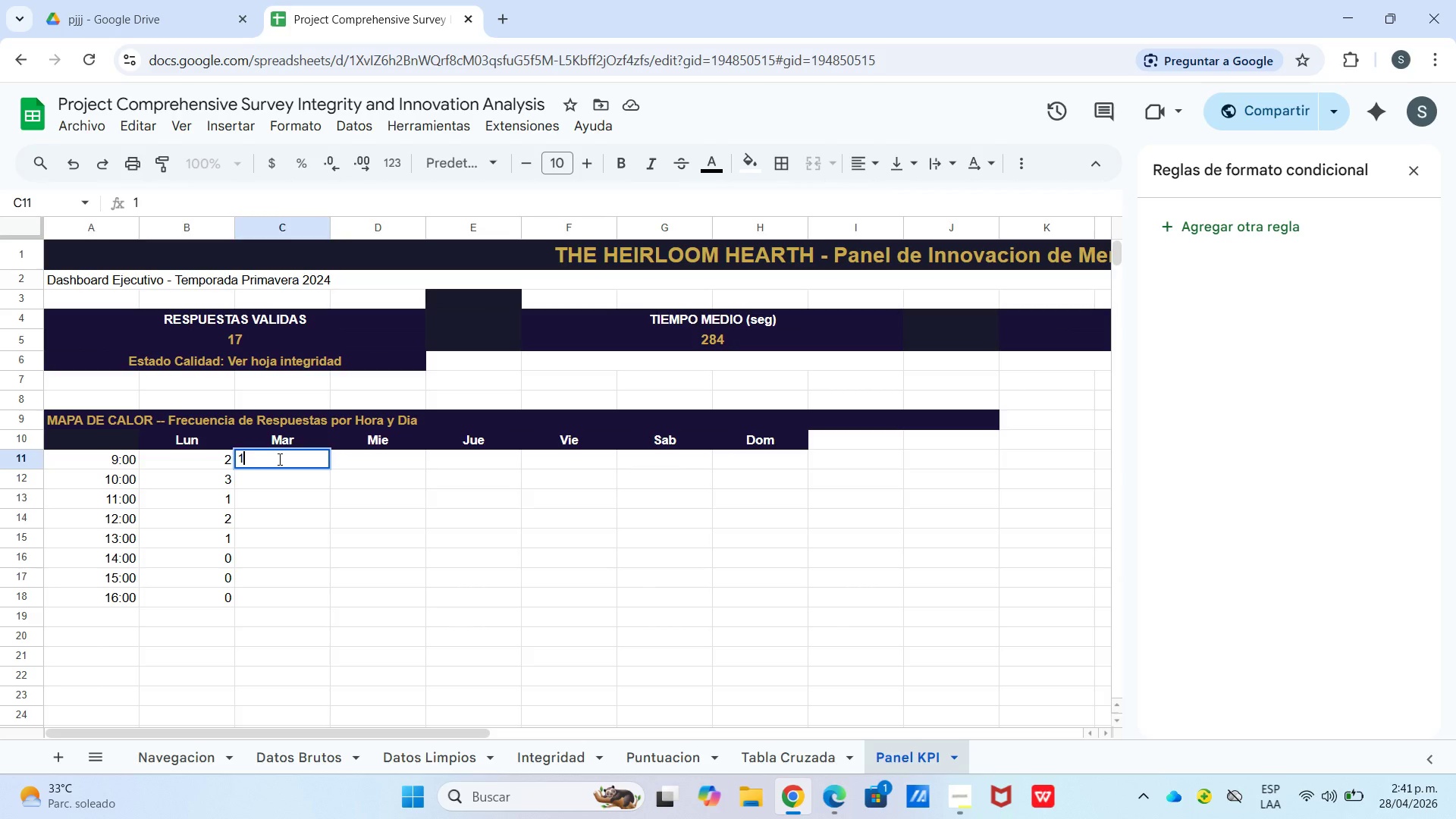 
key(Enter)
 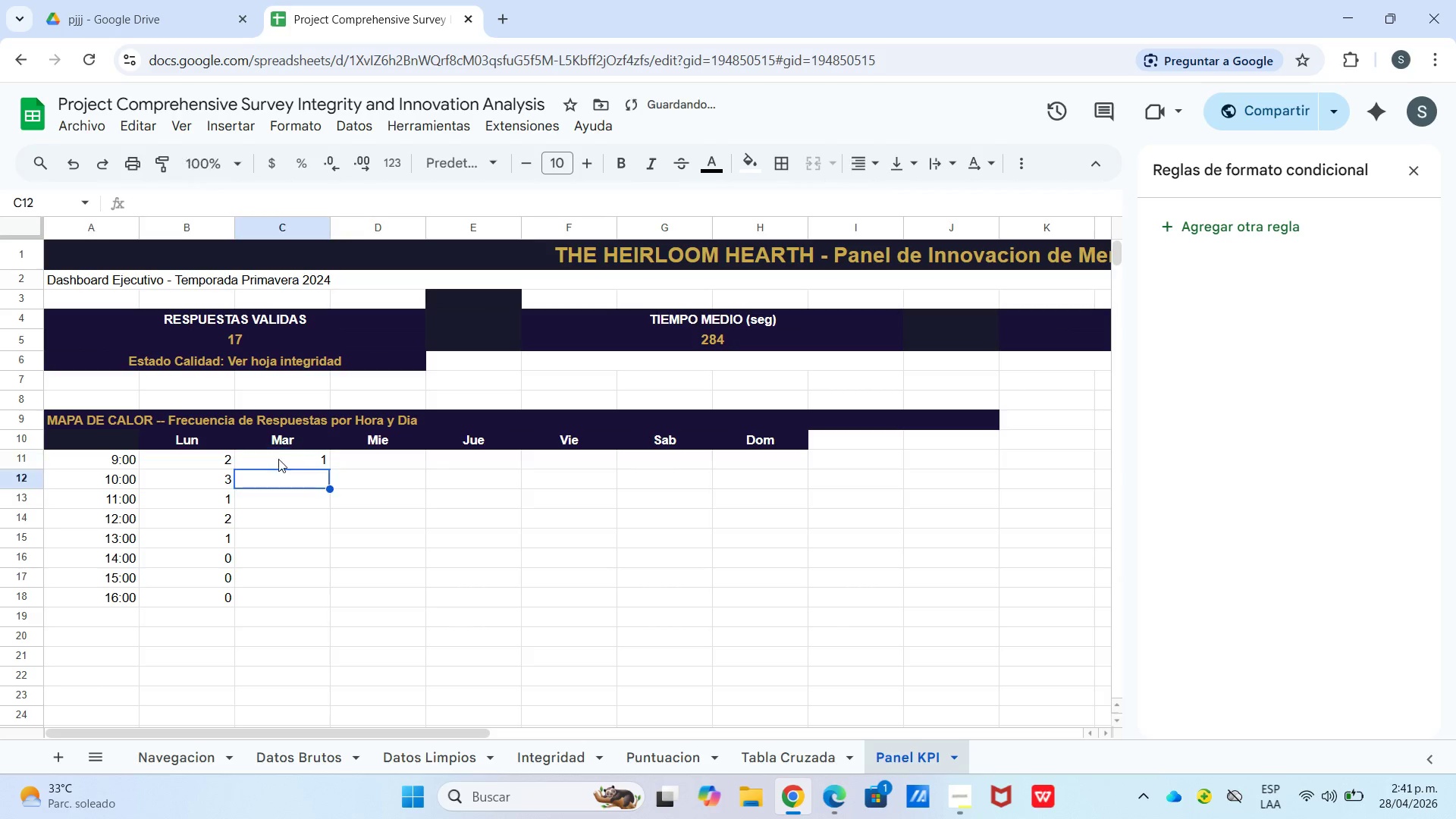 
key(Numpad4)
 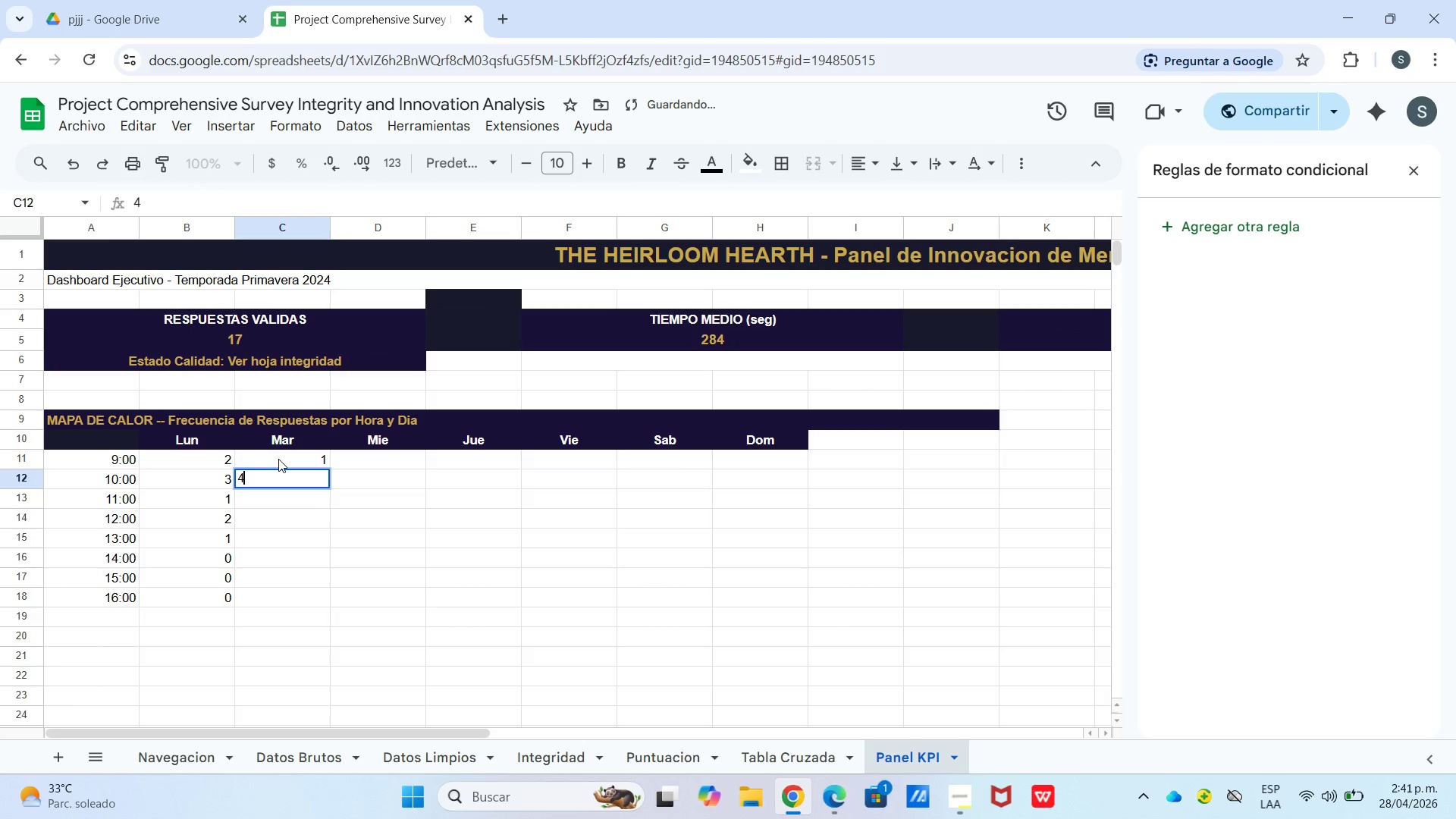 
key(Enter)
 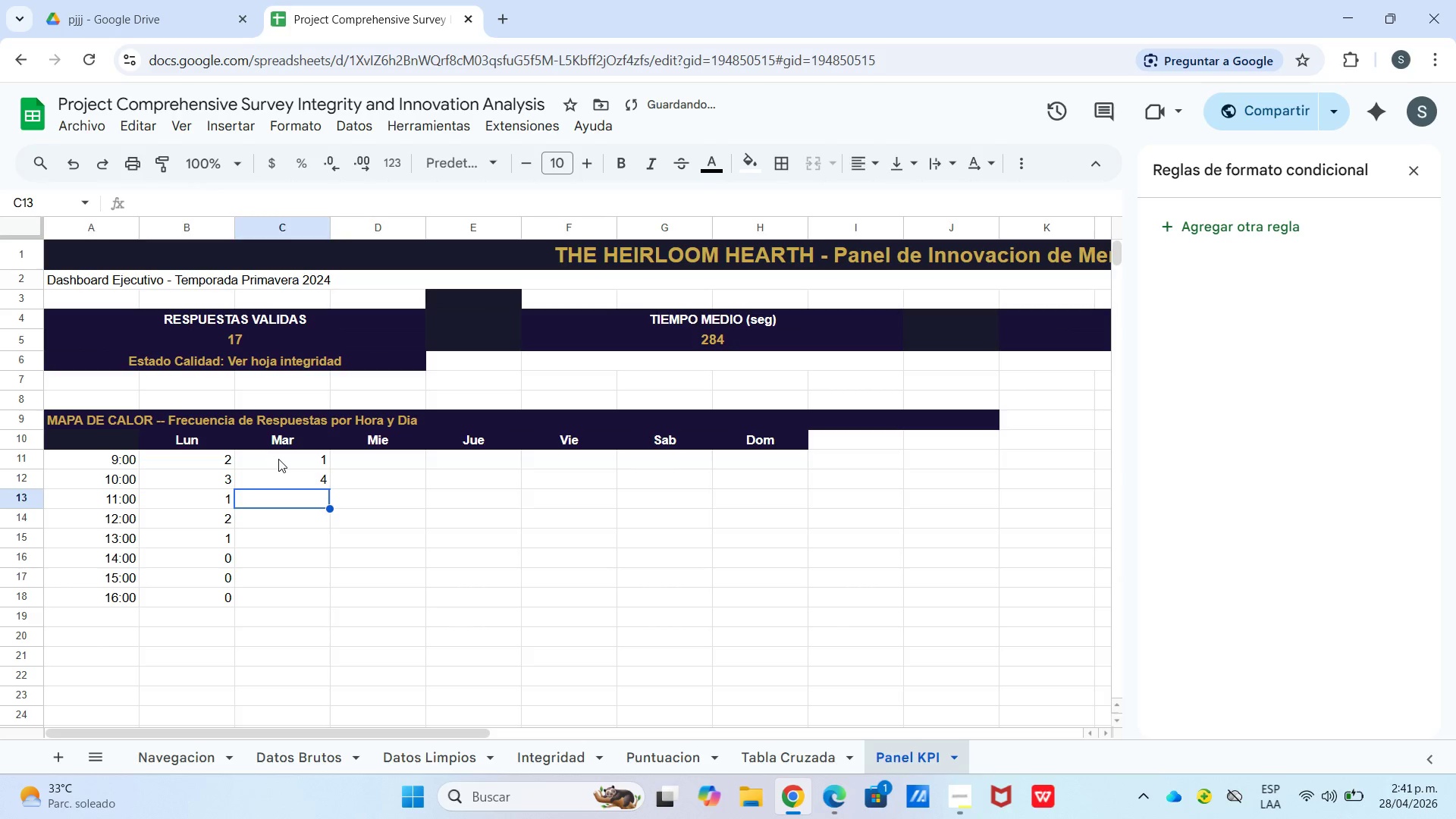 
key(Numpad3)
 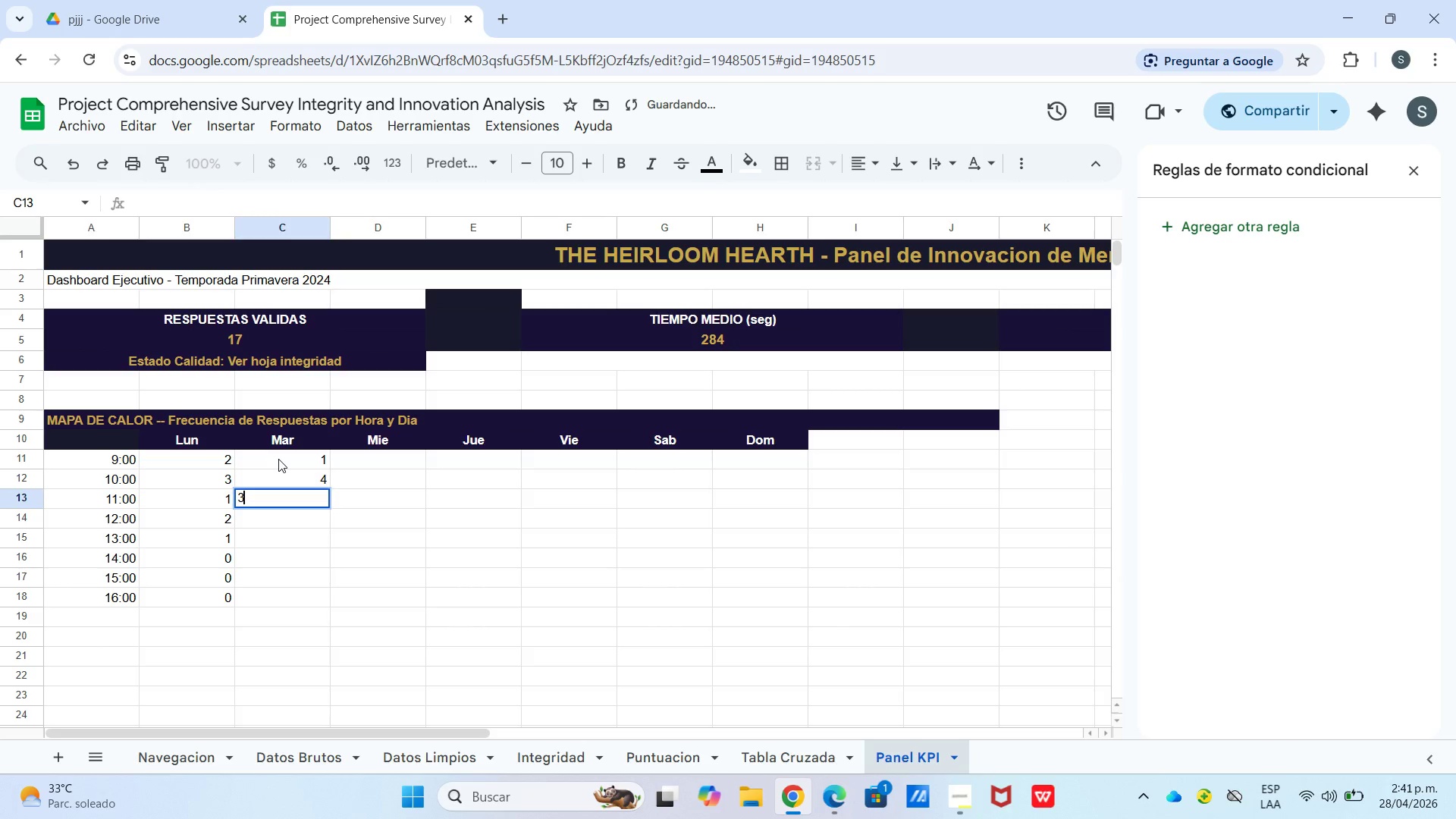 
key(Enter)
 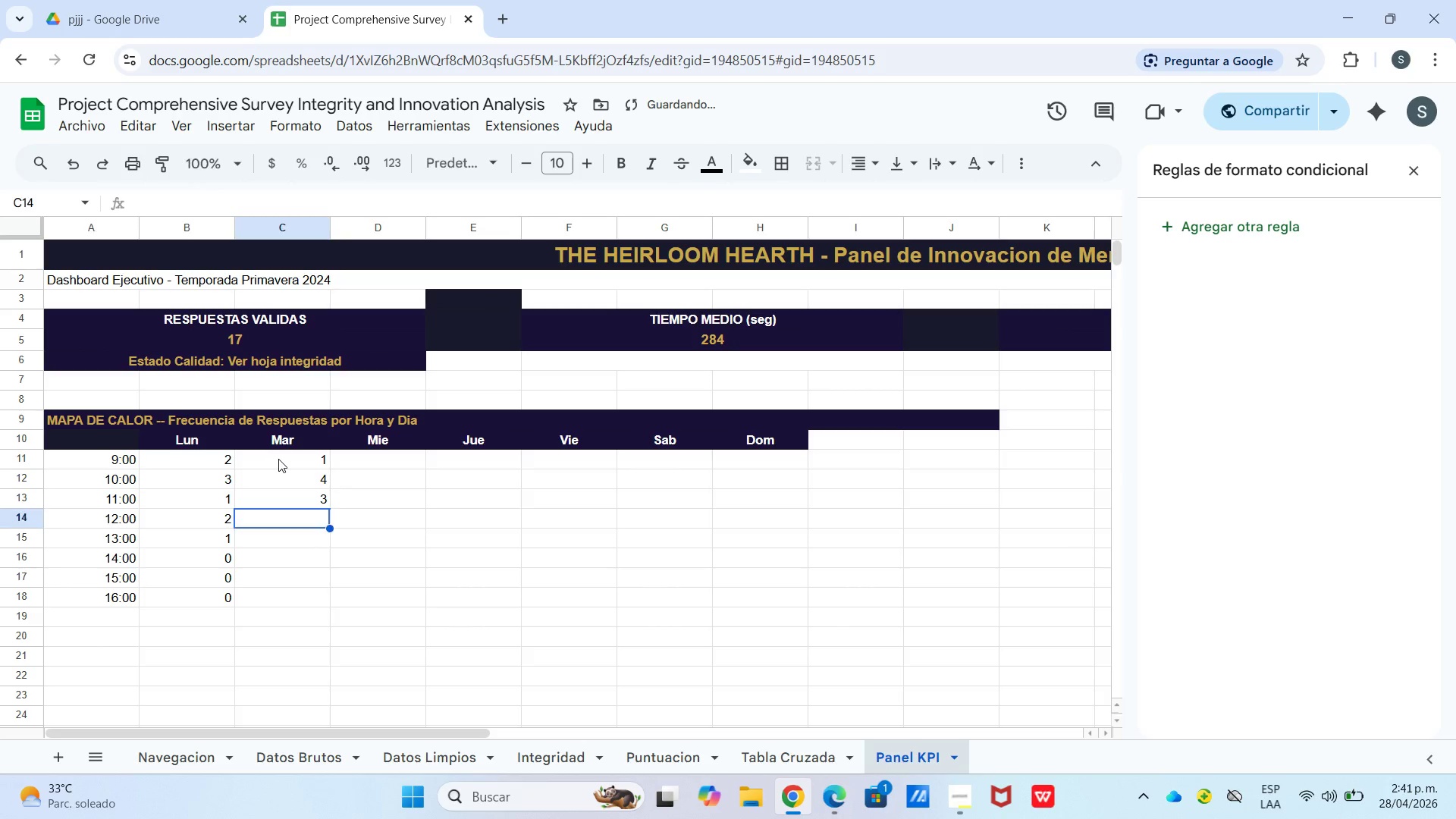 
key(Numpad2)
 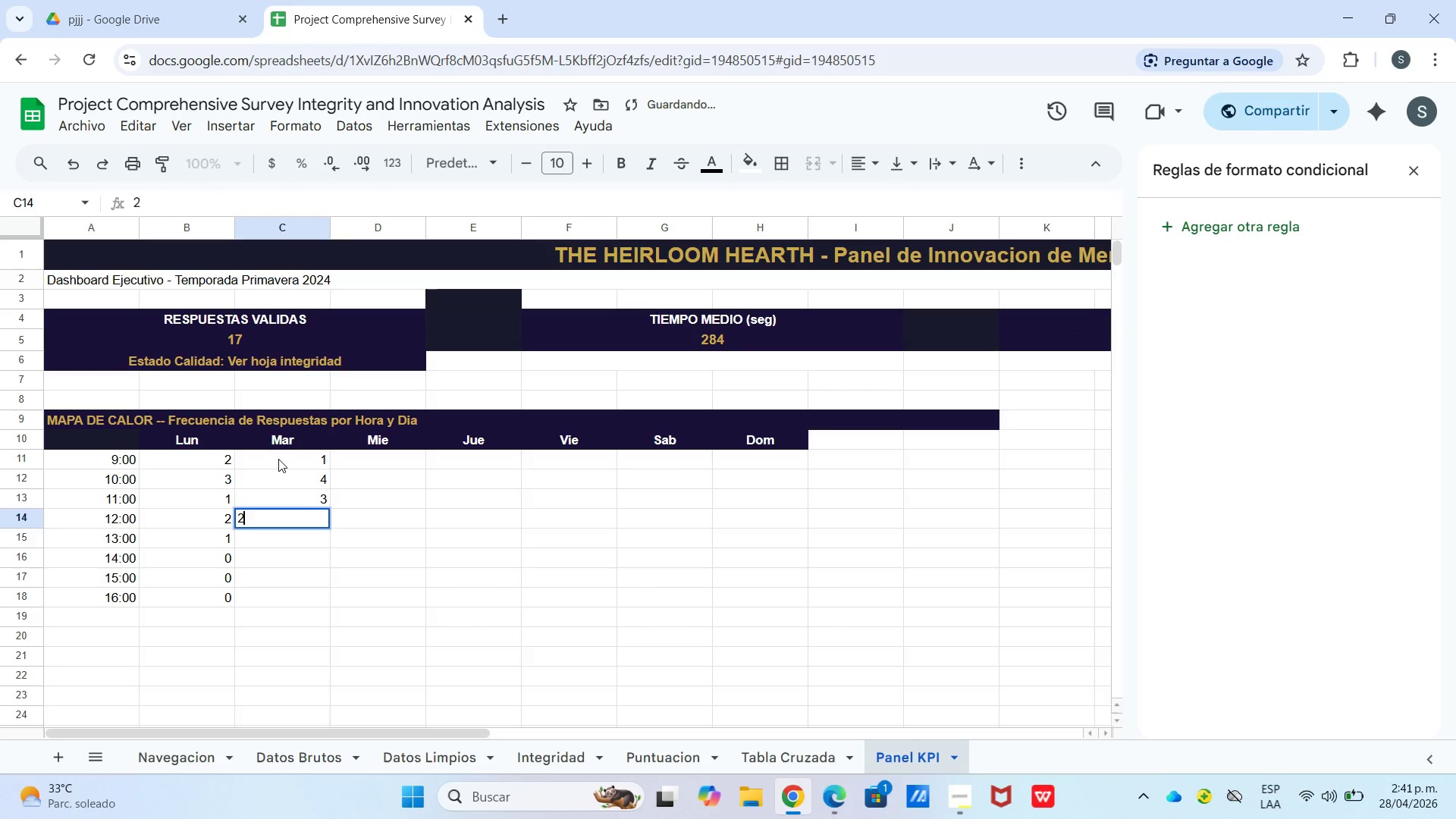 
key(Enter)
 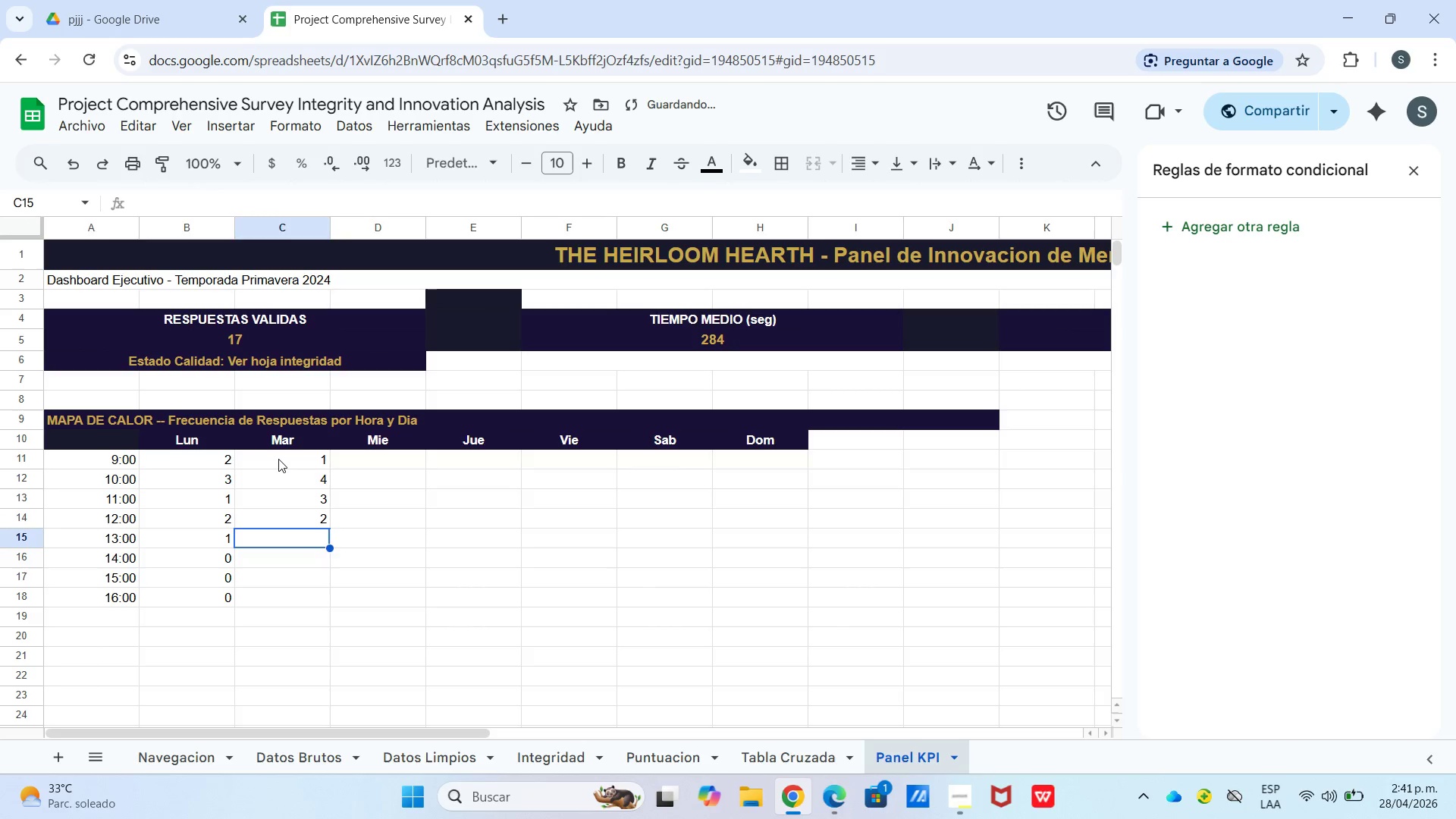 
key(Numpad2)
 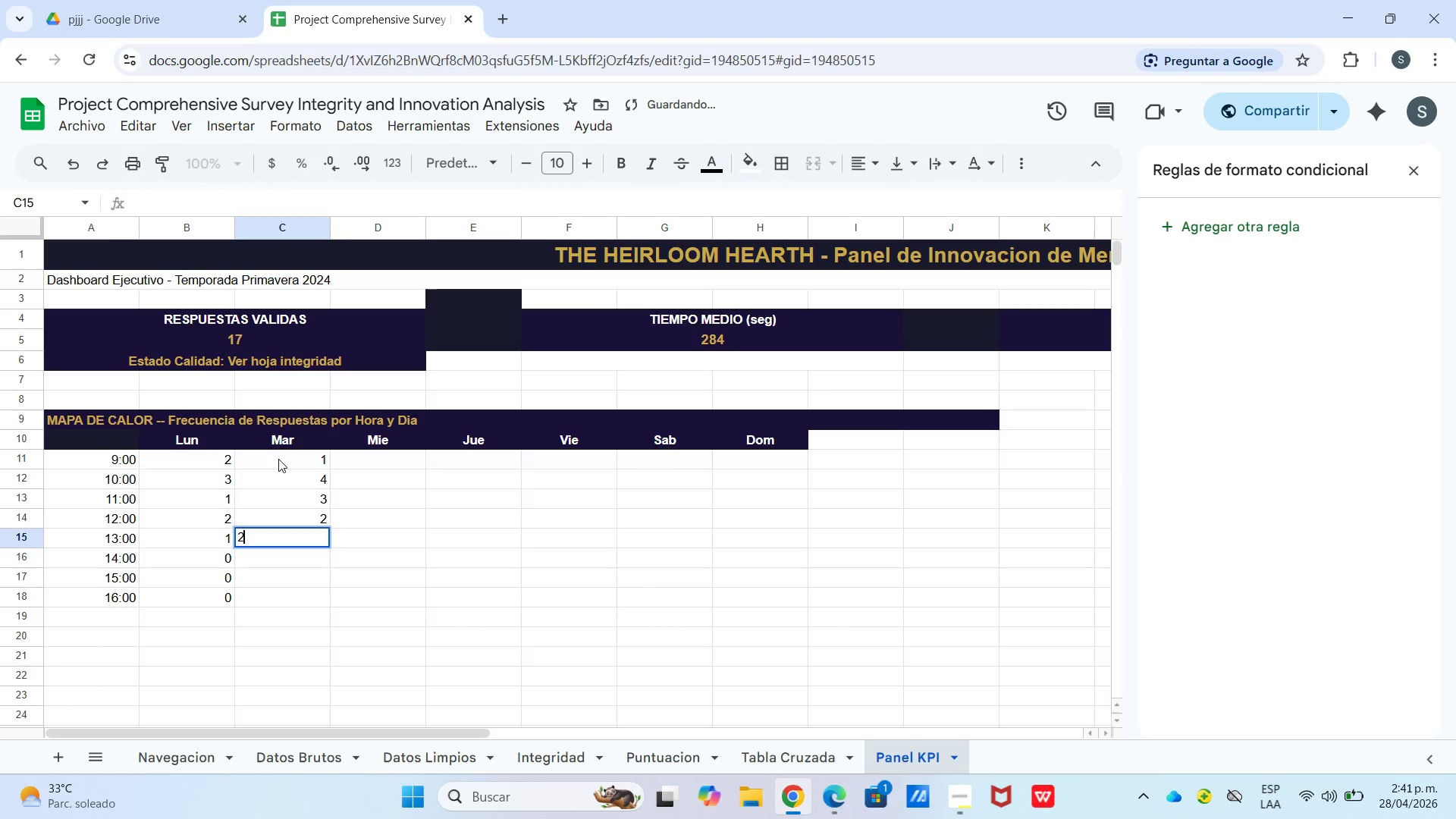 
key(Enter)
 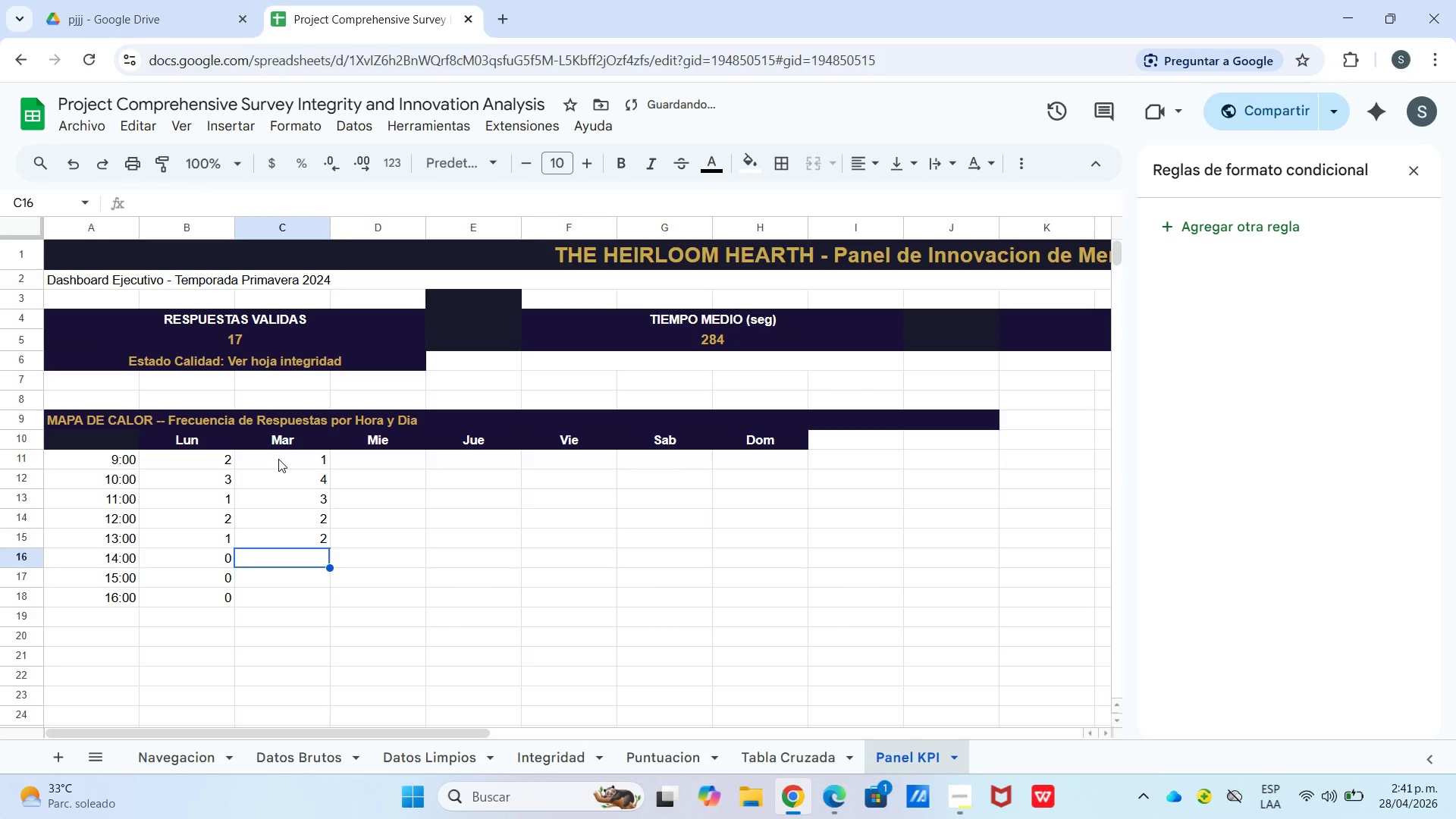 
key(Numpad1)
 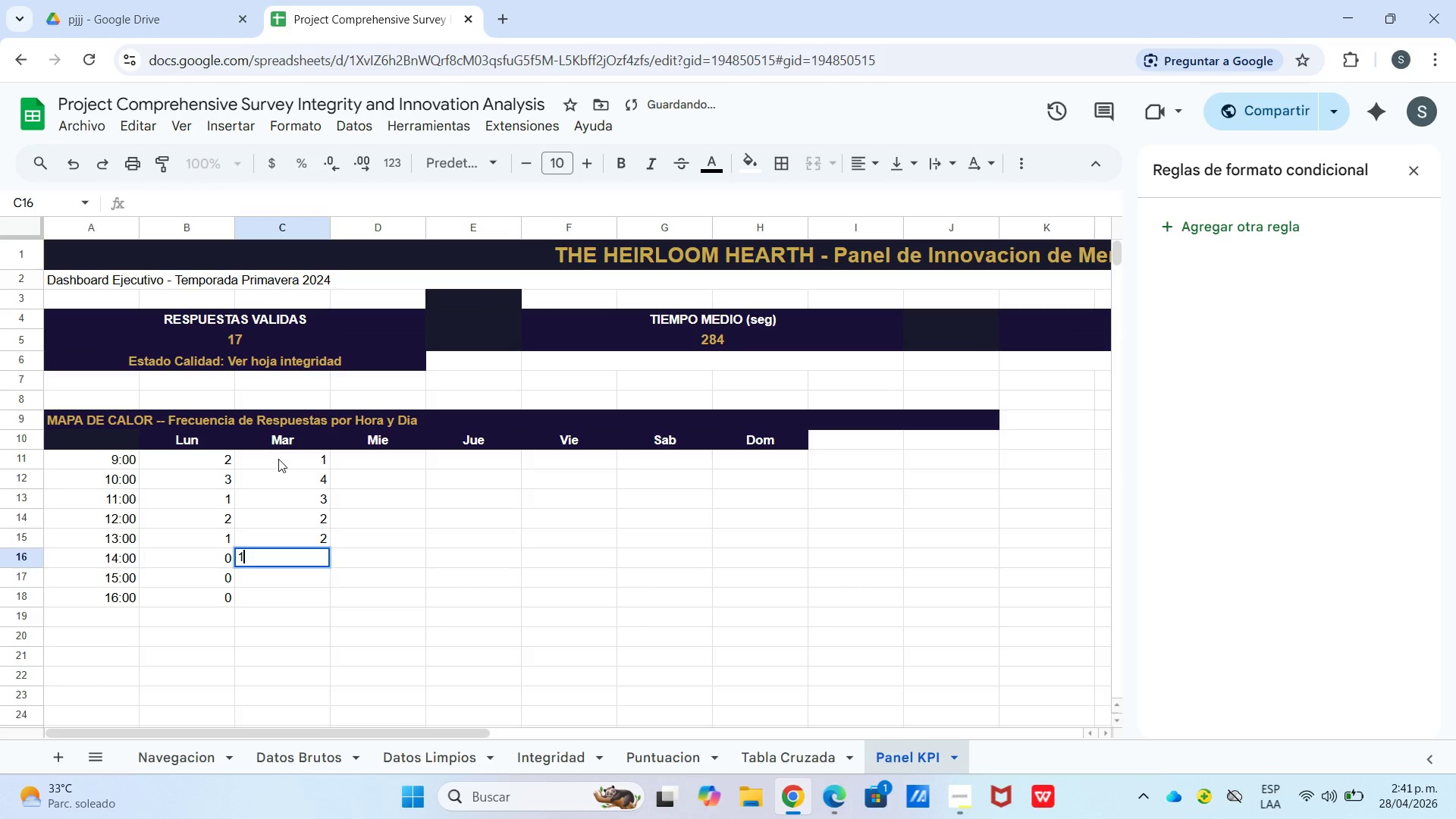 
key(Enter)
 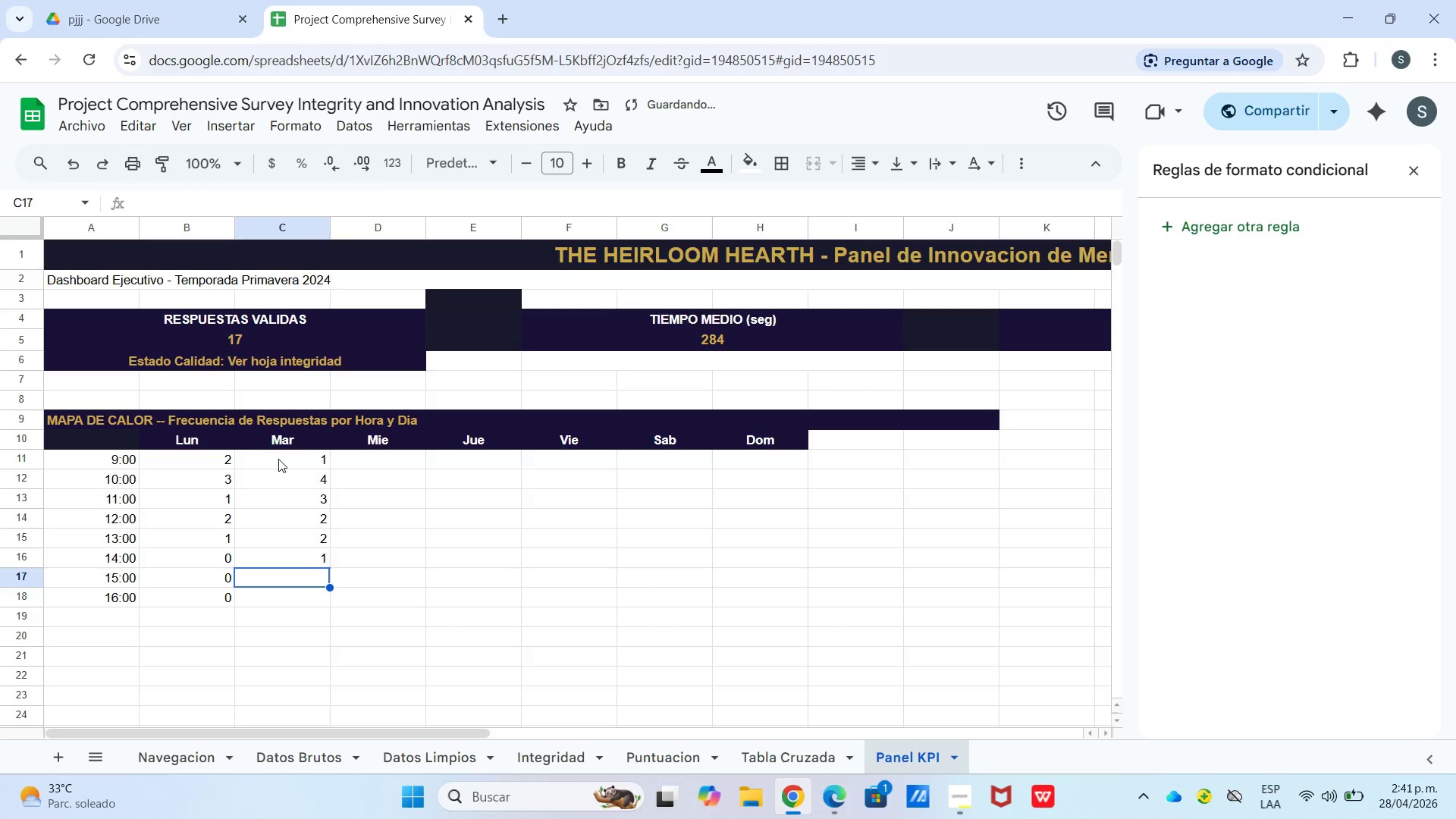 
key(Numpad0)
 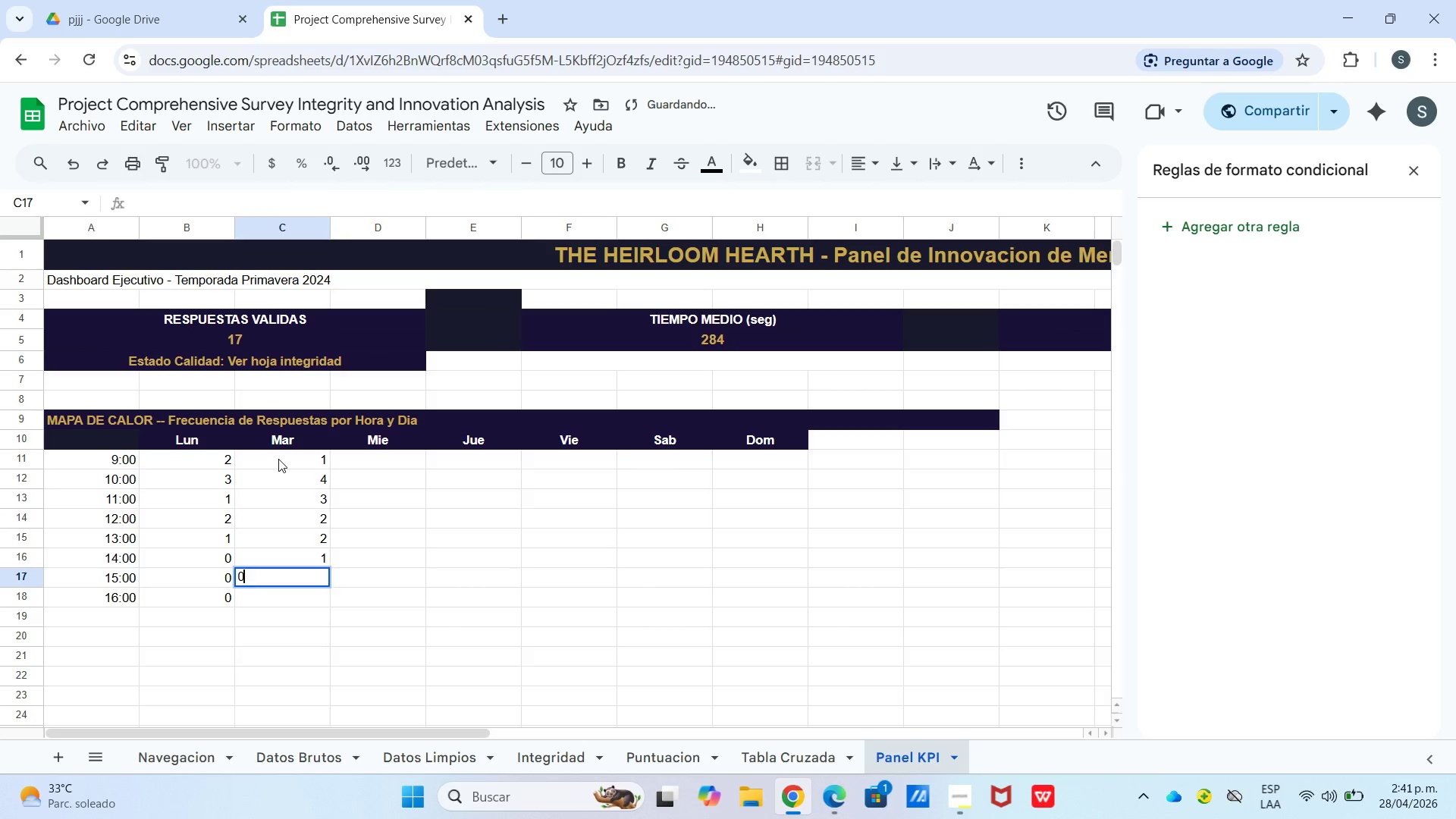 
key(Enter)
 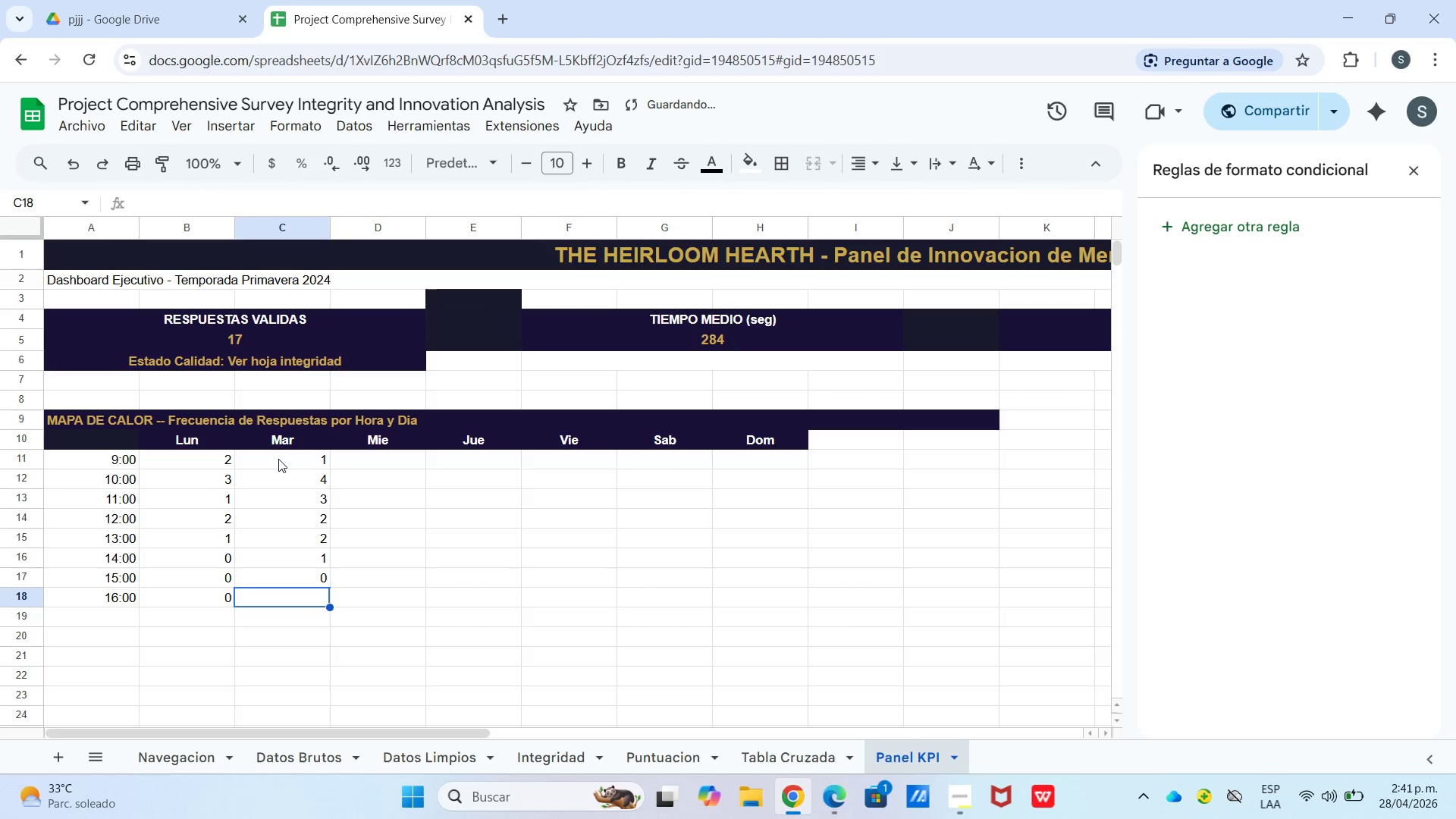 
key(Numpad0)
 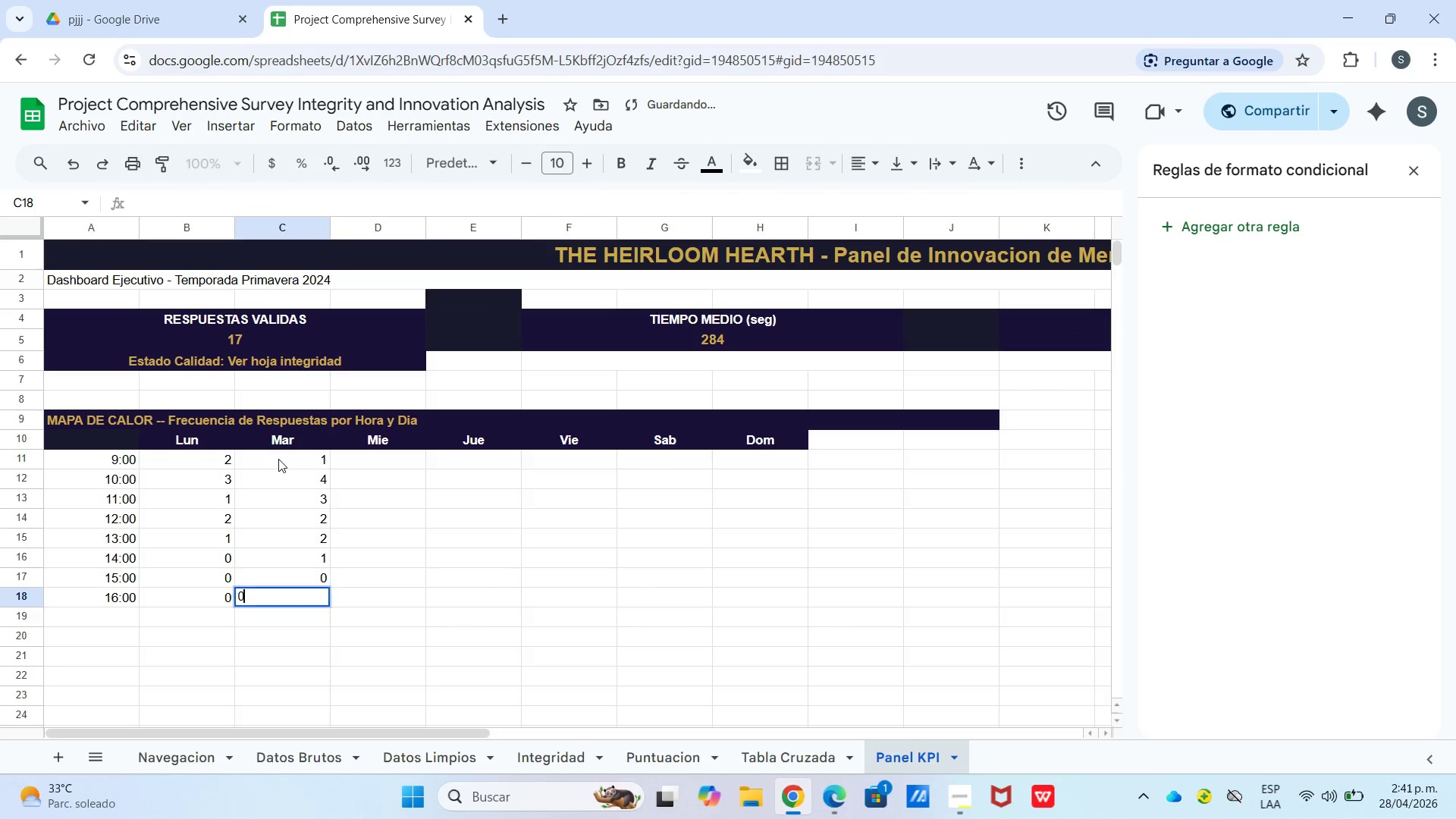 
key(Enter)
 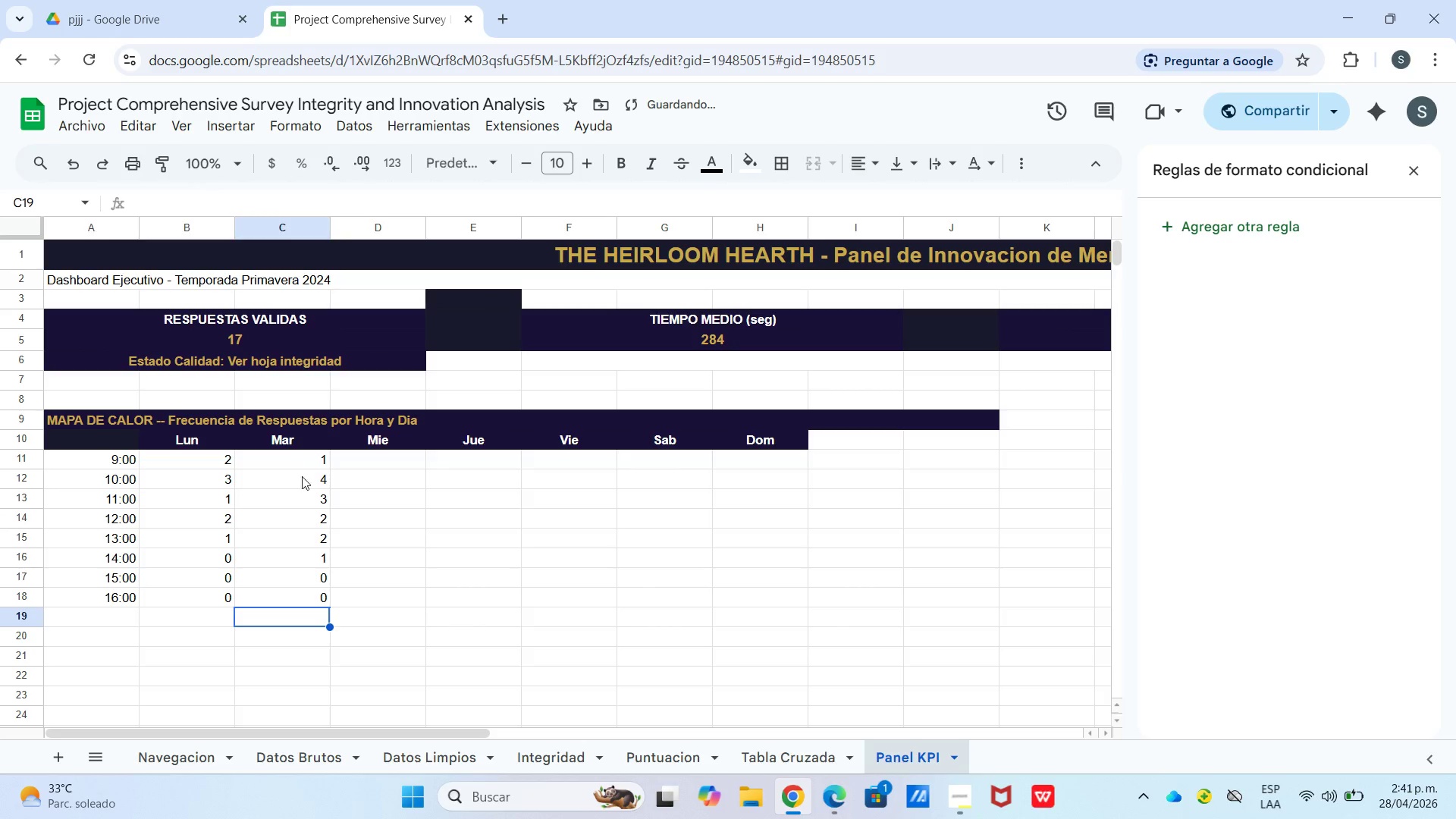 
left_click_drag(start_coordinate=[425, 467], to_coordinate=[422, 465])
 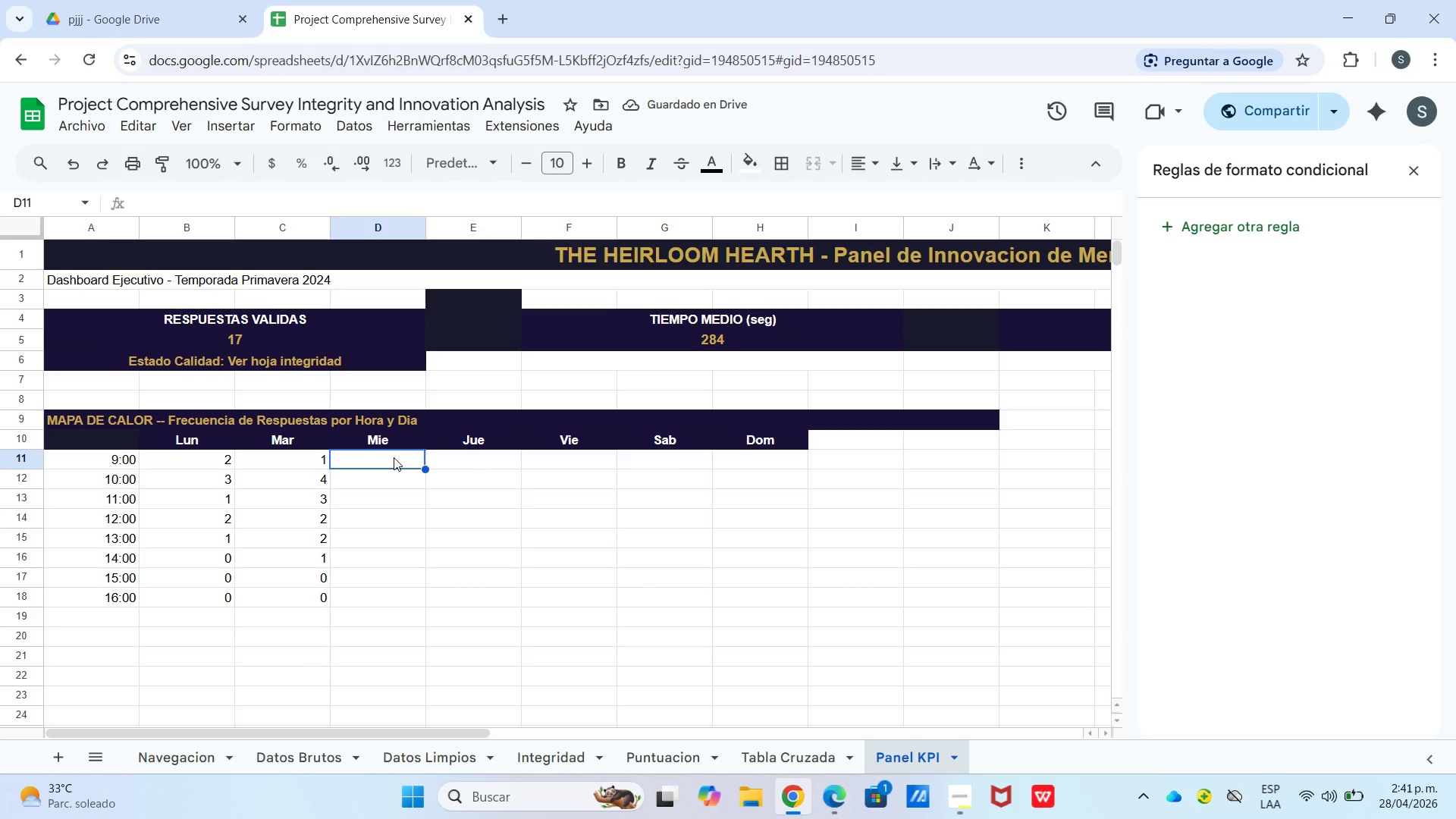 
key(Numpad3)
 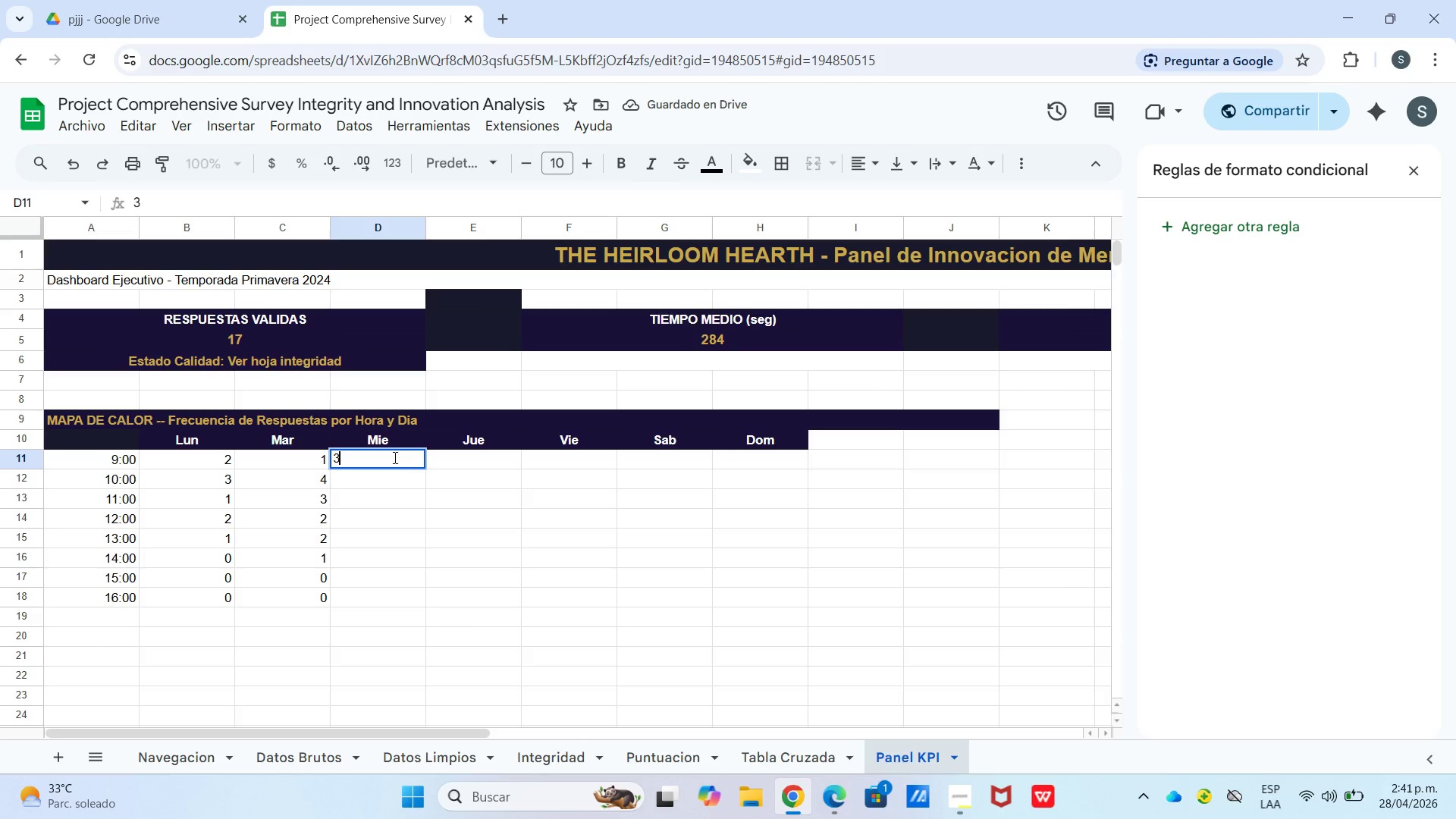 
key(Enter)
 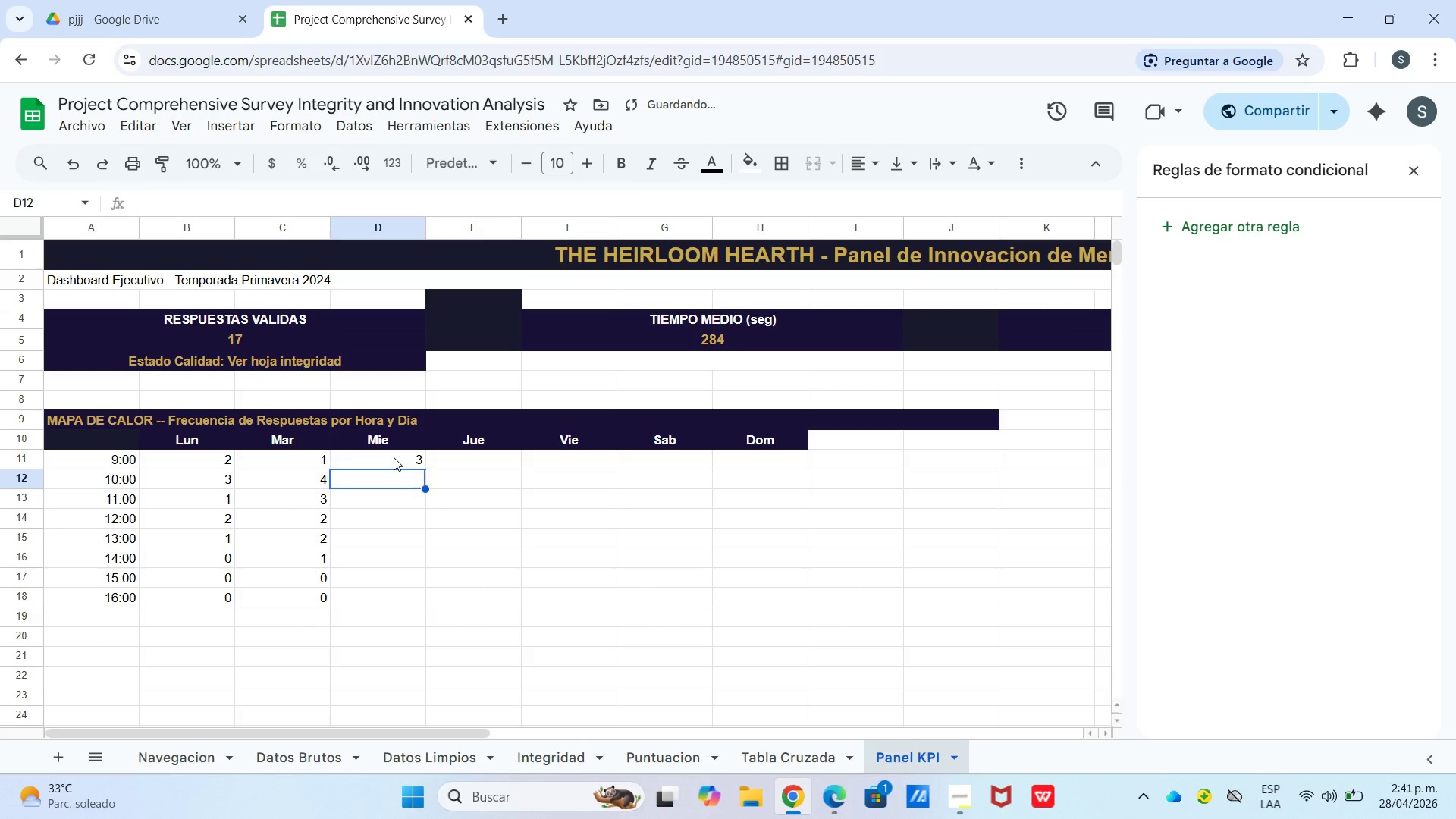 
key(Numpad2)
 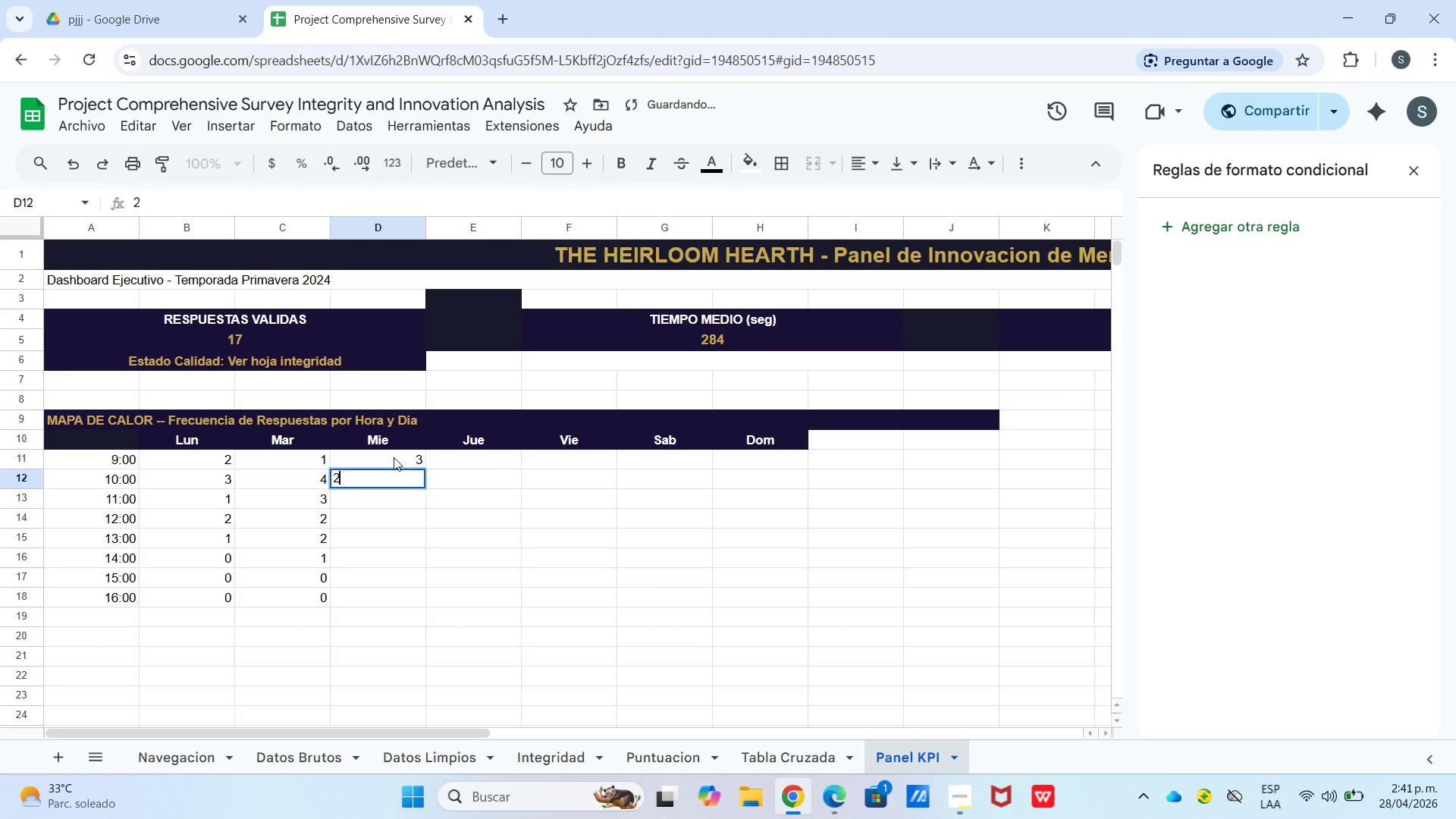 
key(Enter)
 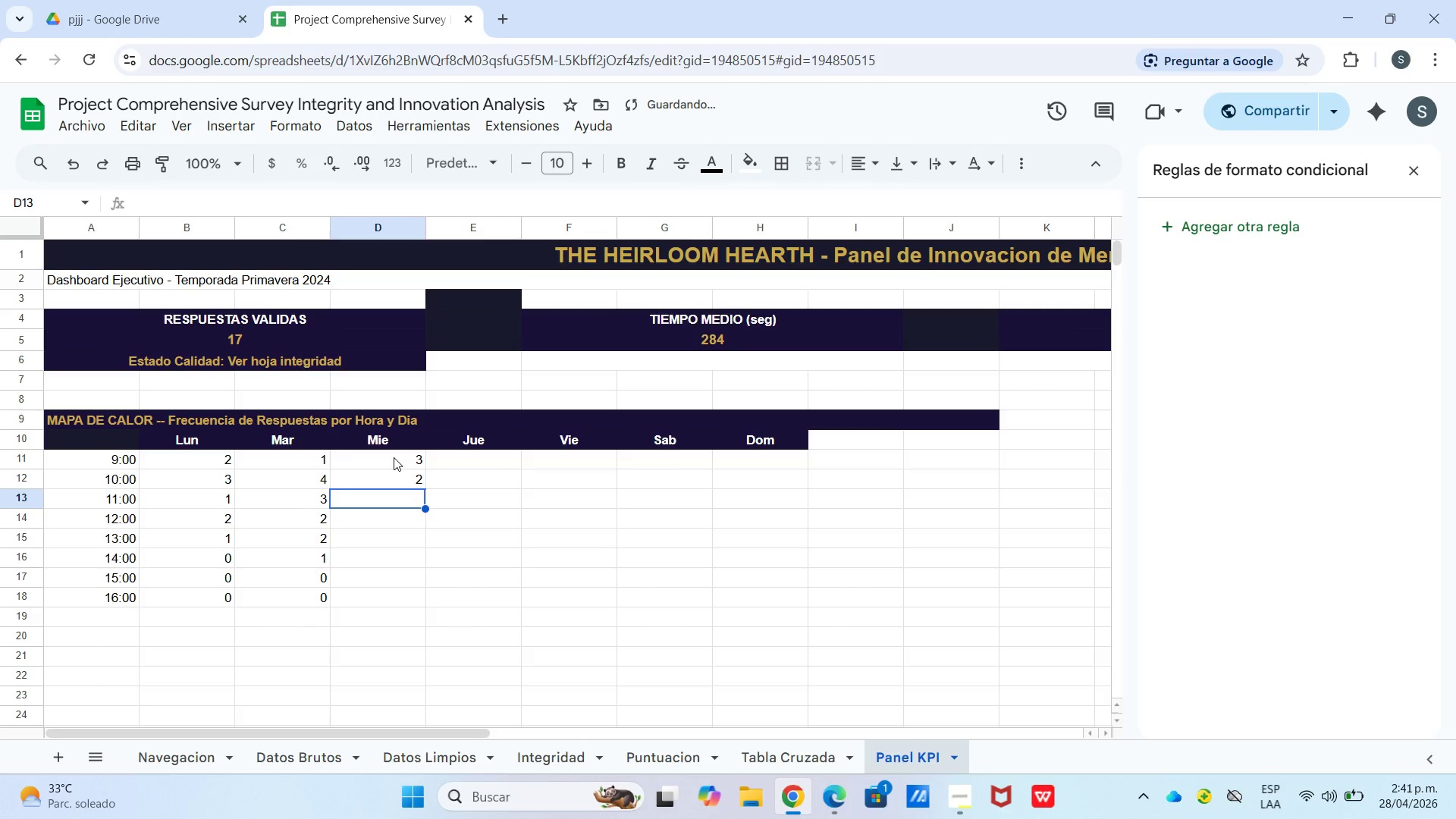 
key(Numpad5)
 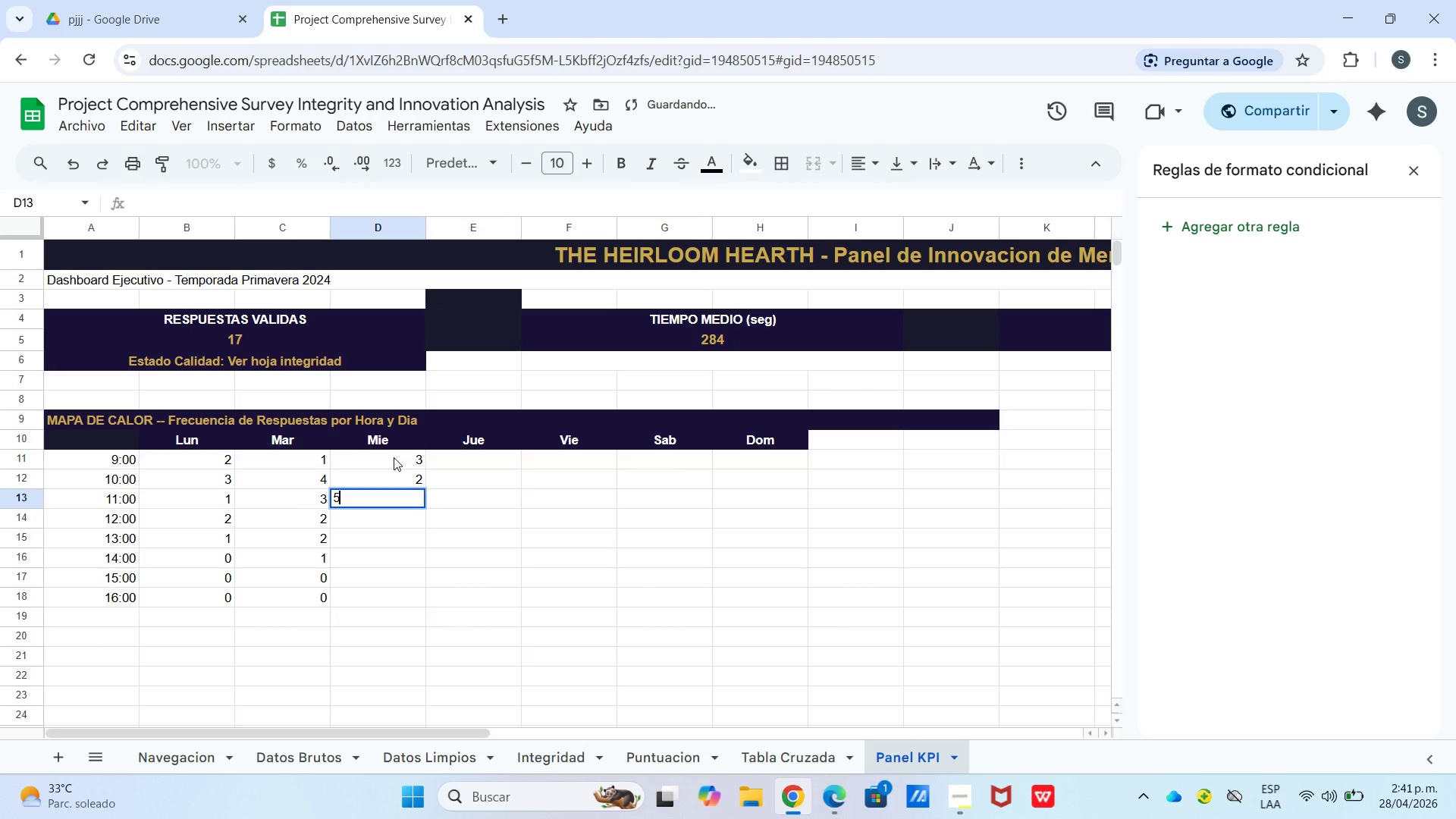 
key(Enter)
 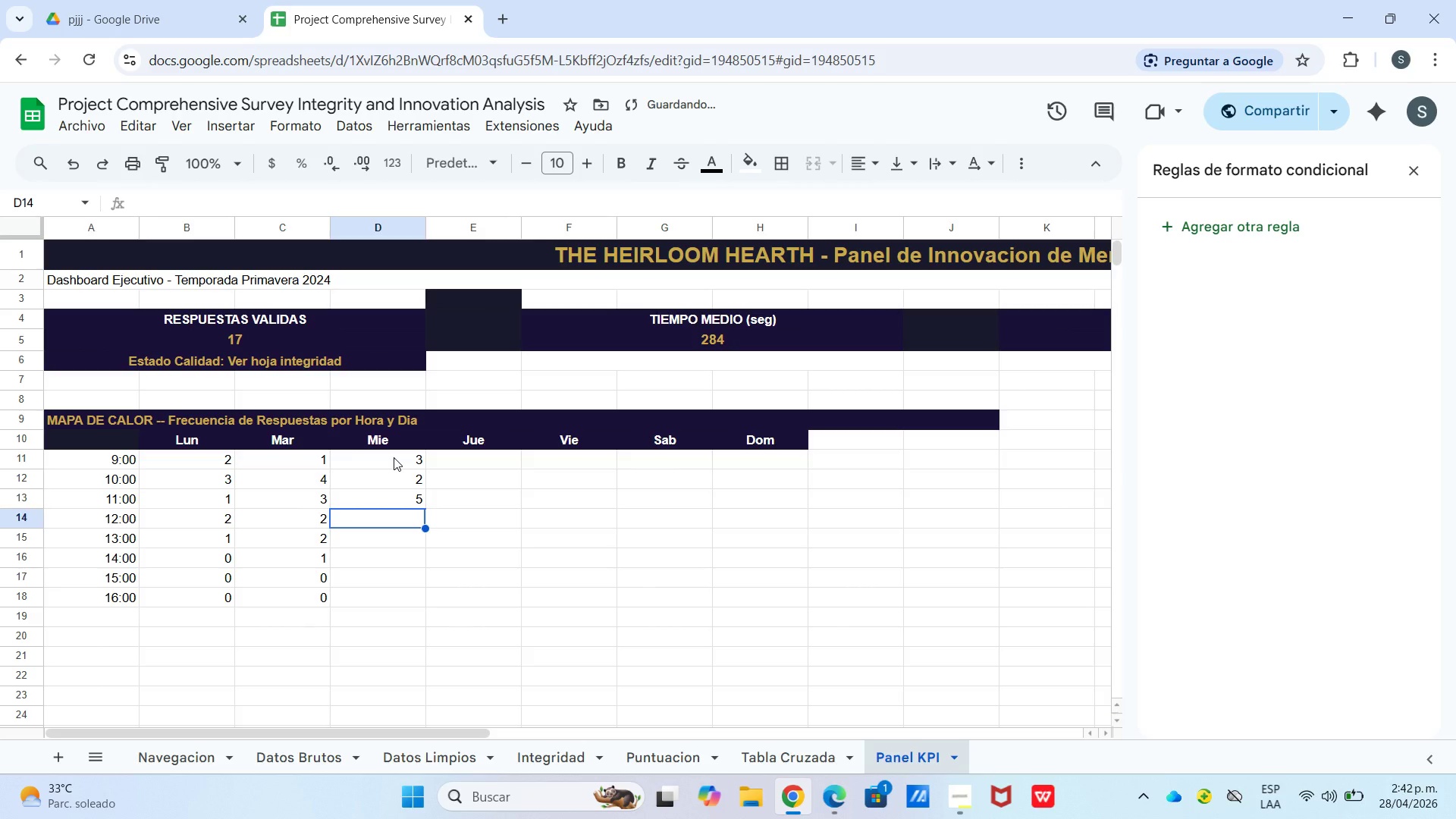 
key(Numpad3)
 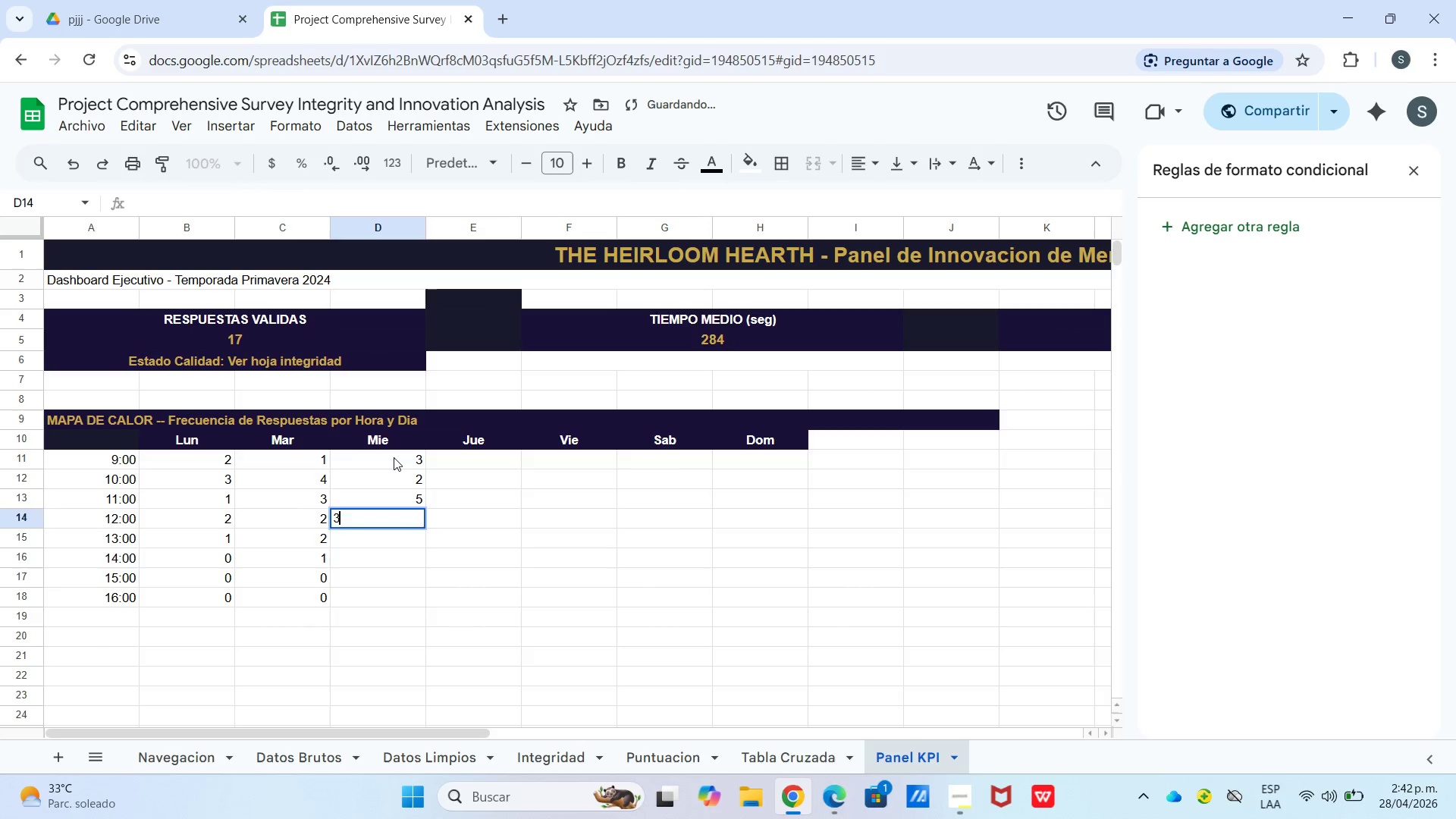 
key(Enter)
 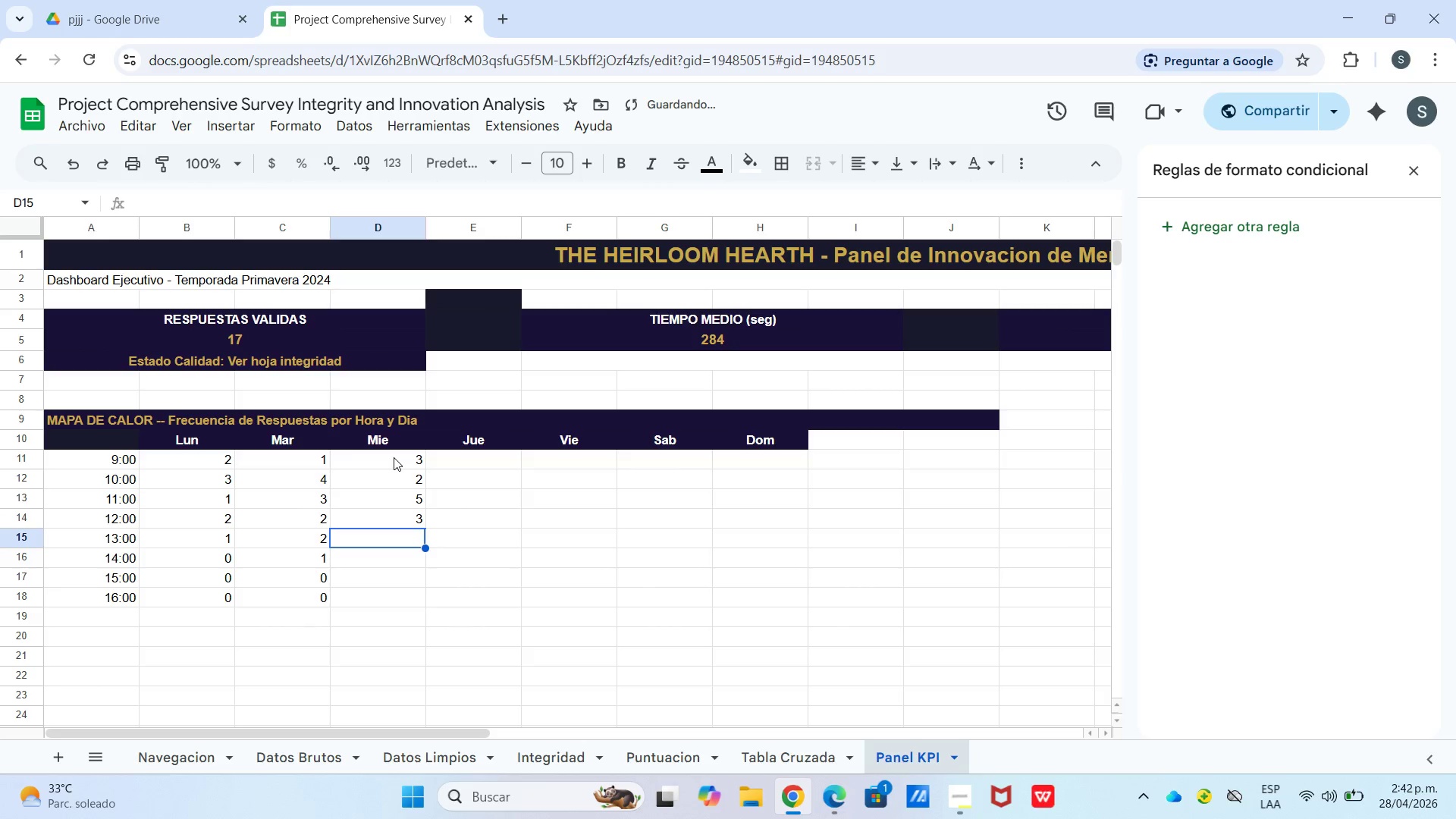 
key(Enter)
 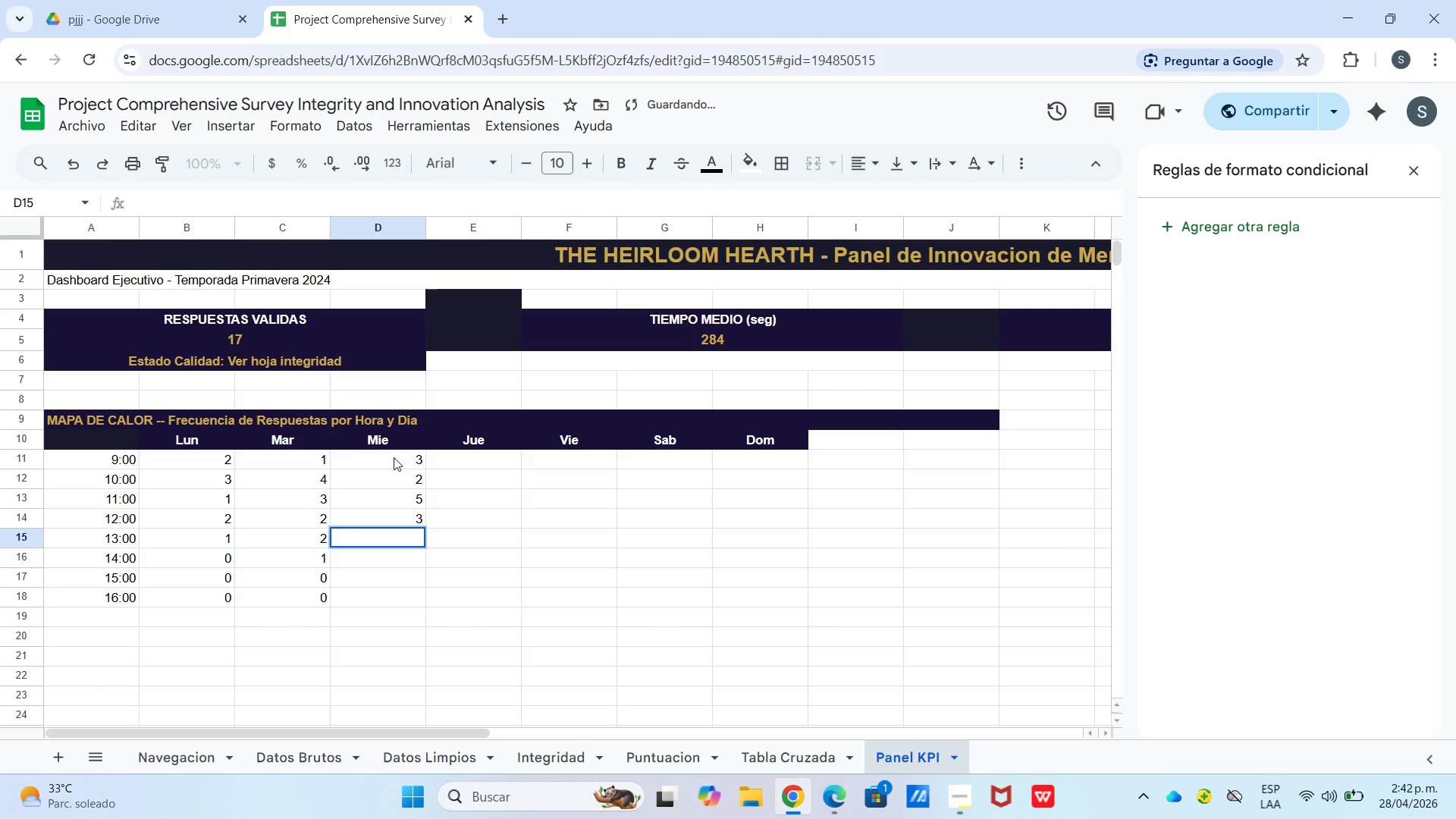 
key(Numpad4)
 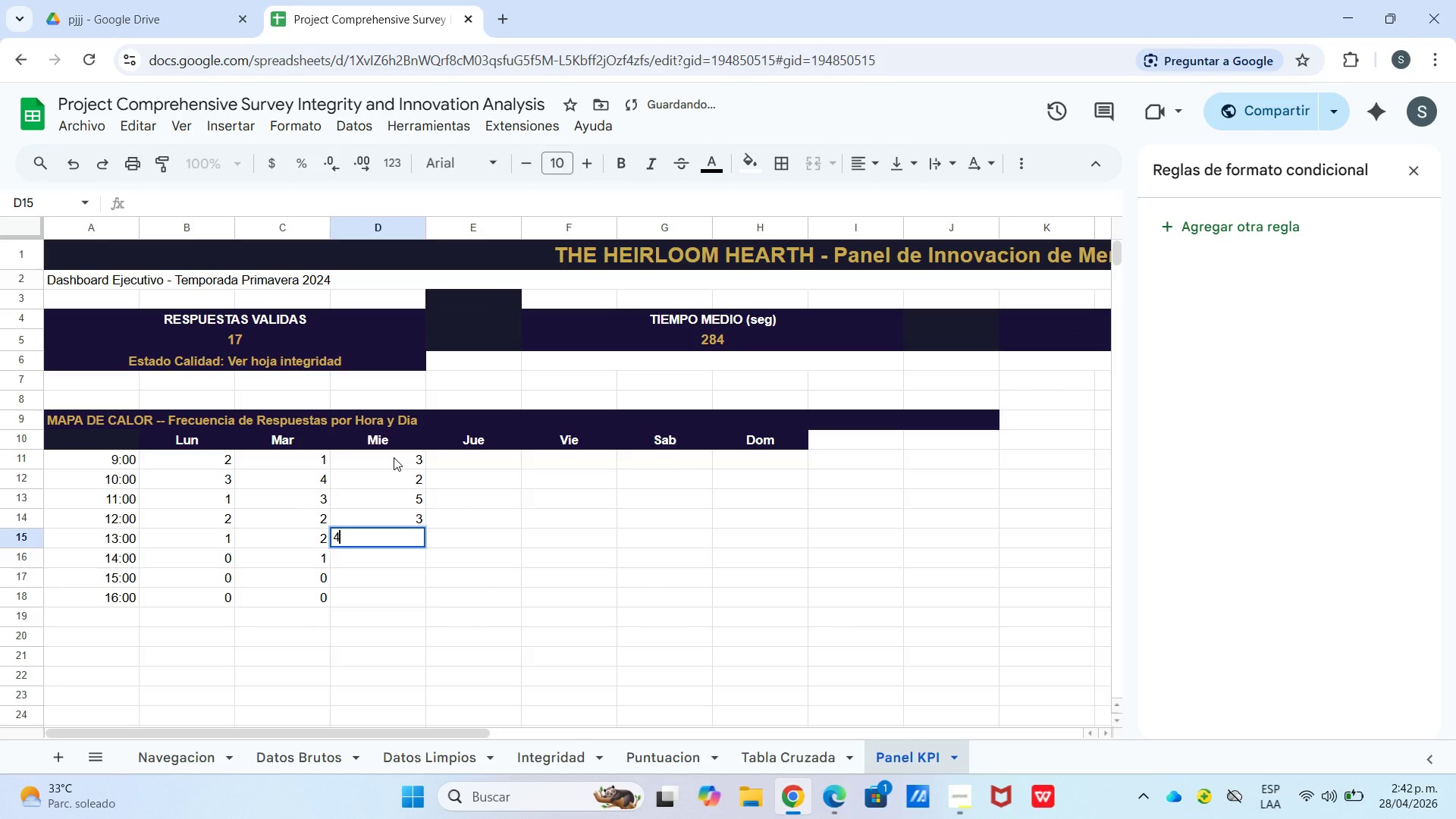 
key(Enter)
 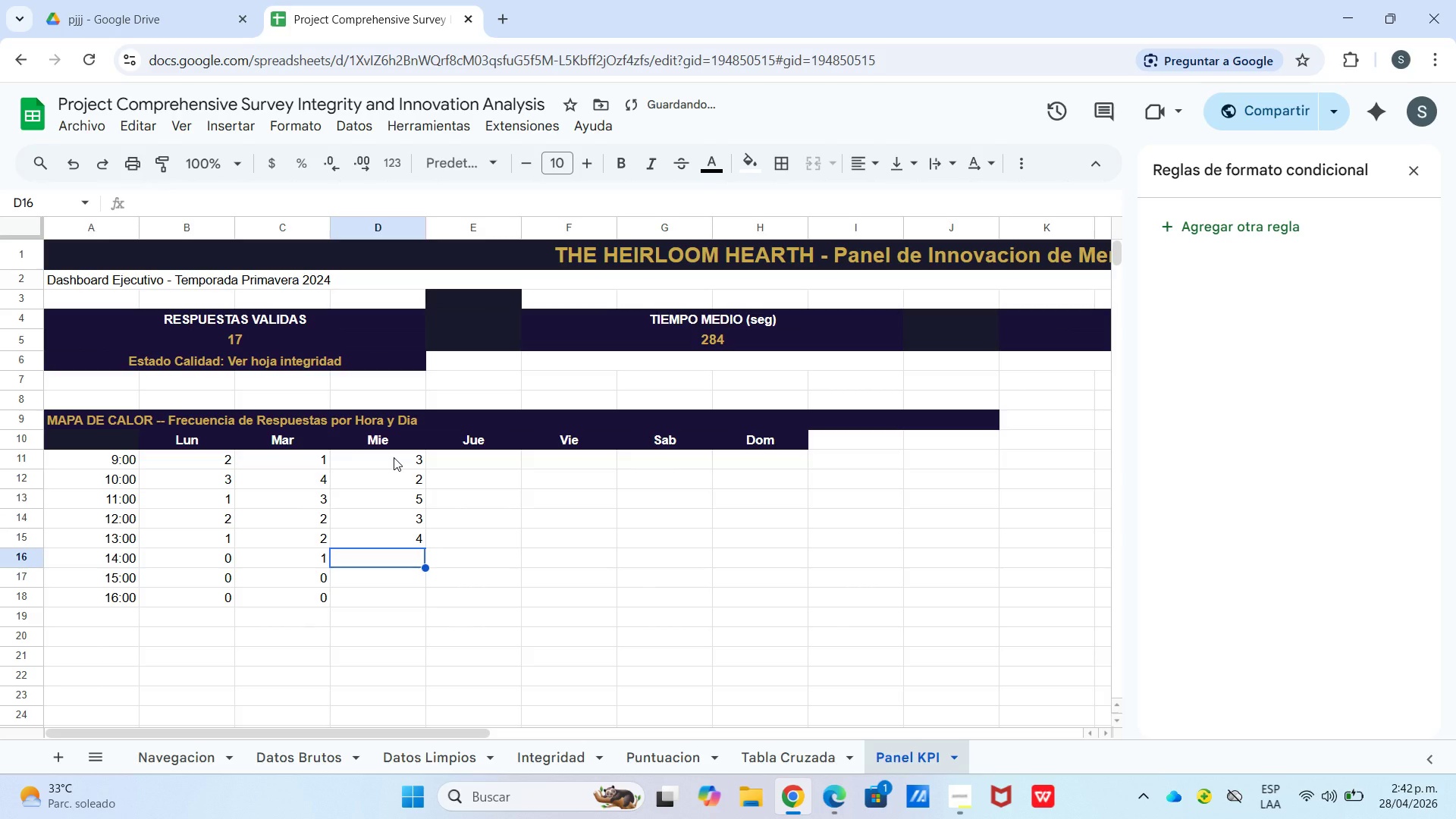 
key(Numpad2)
 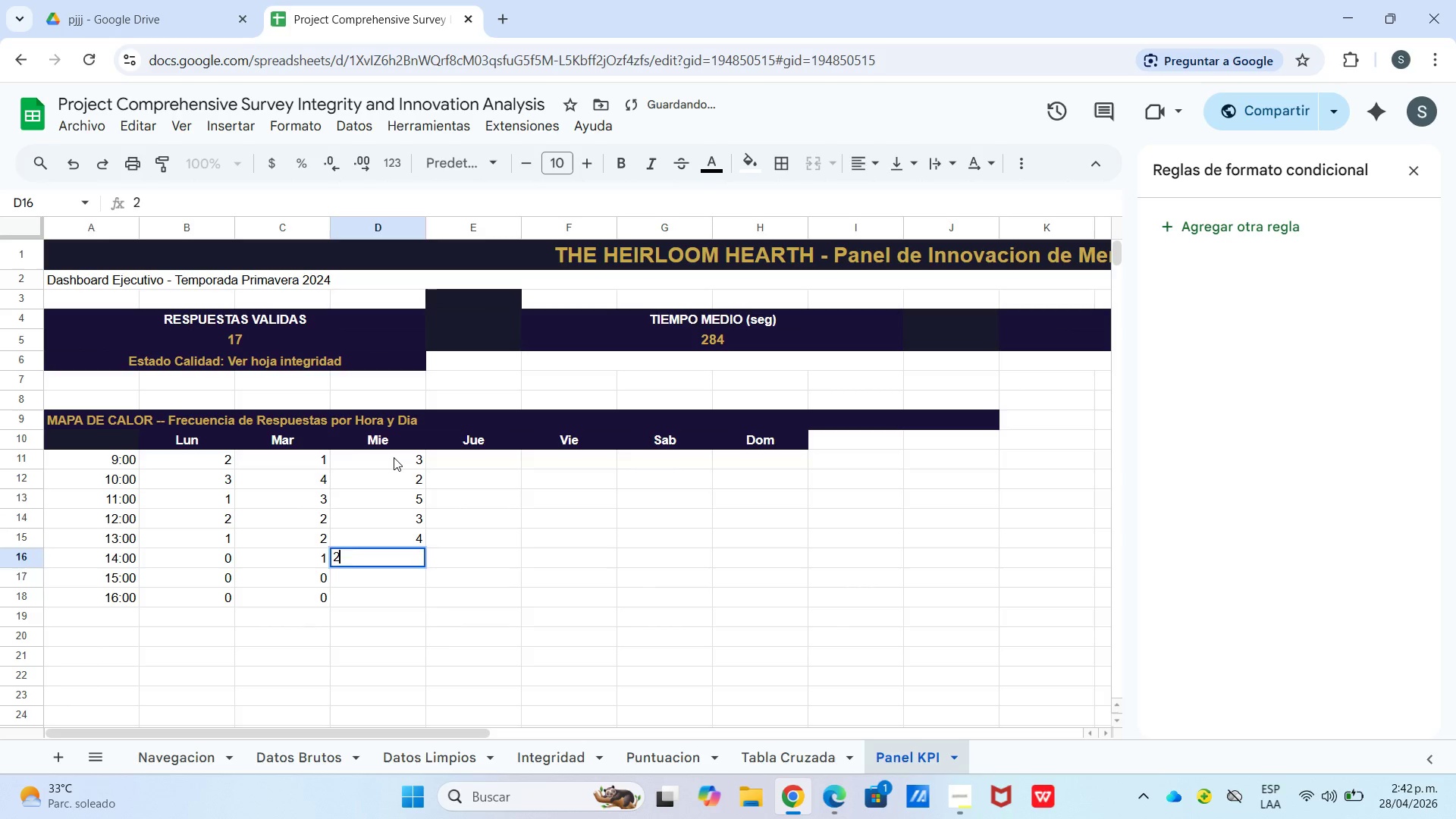 
key(Enter)
 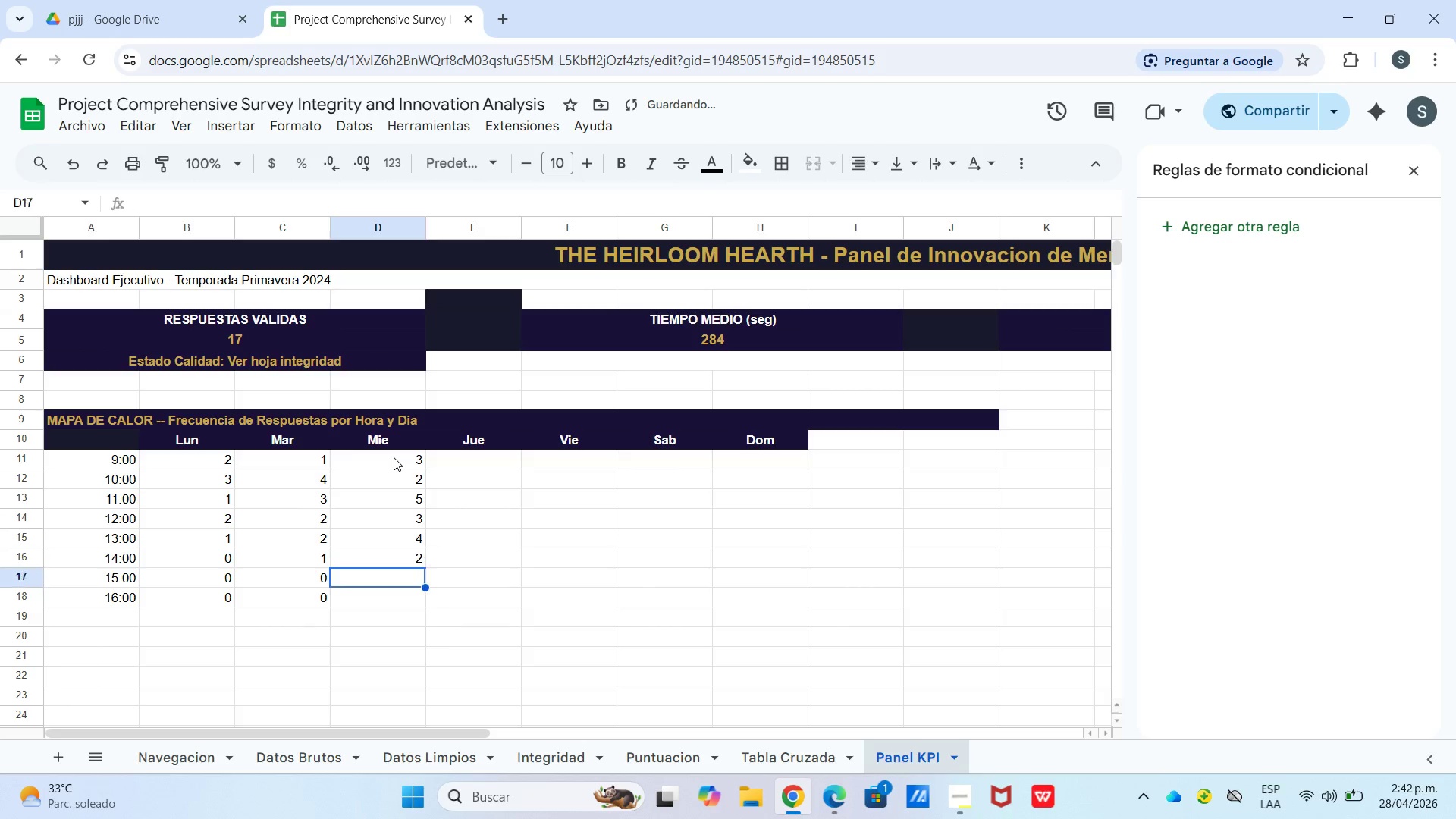 
key(Numpad1)
 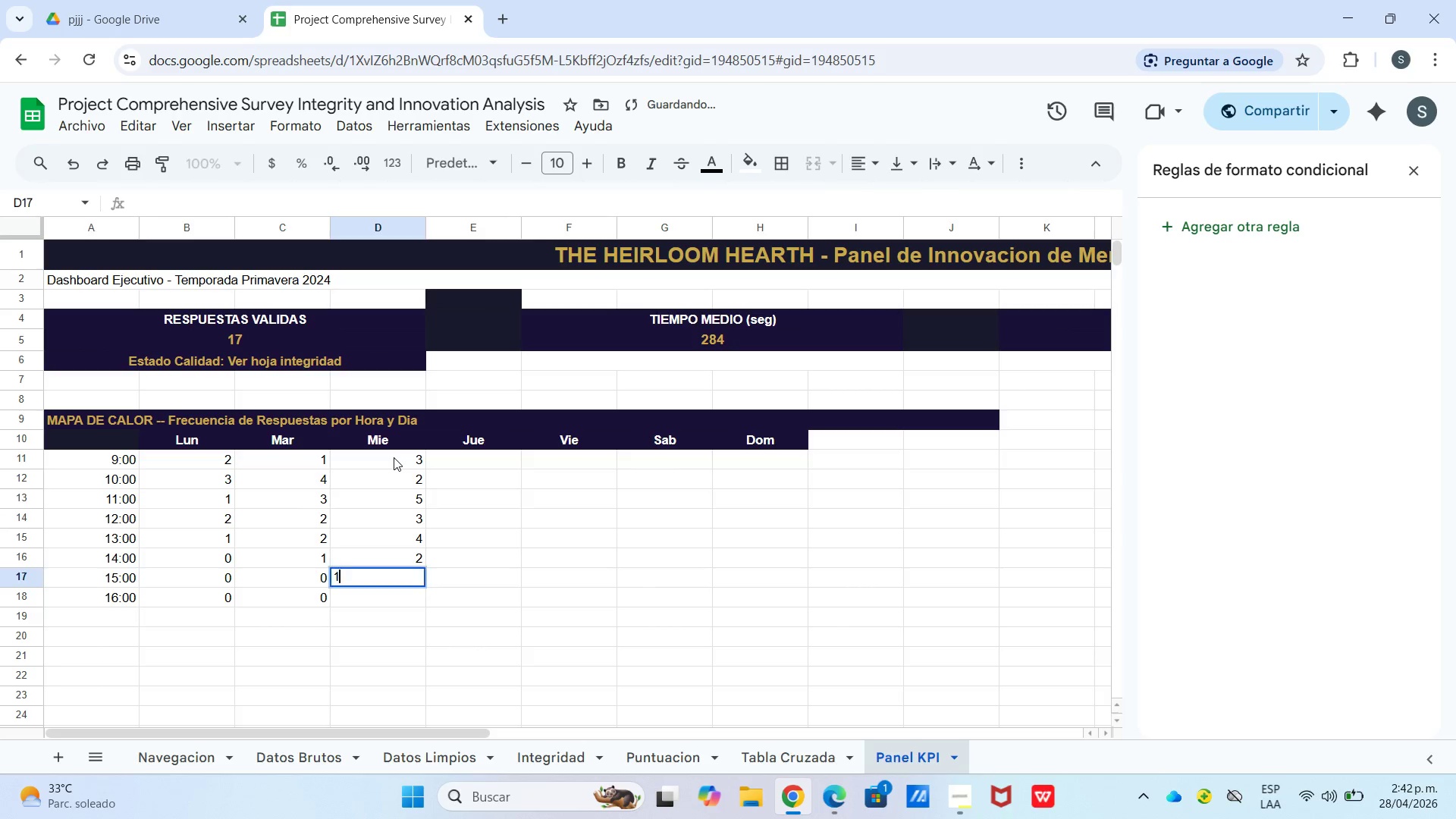 
key(Enter)
 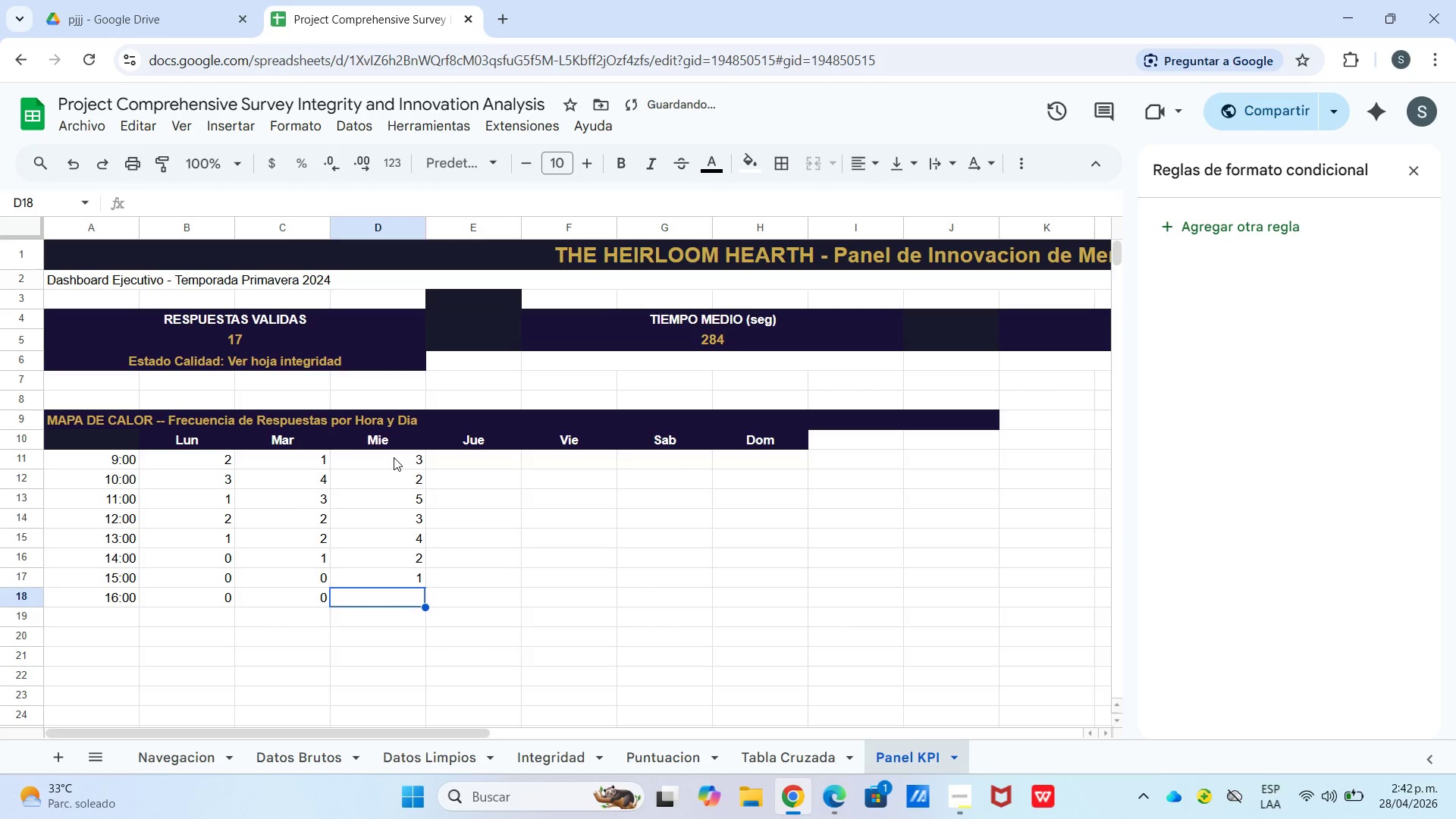 
key(Numpad0)
 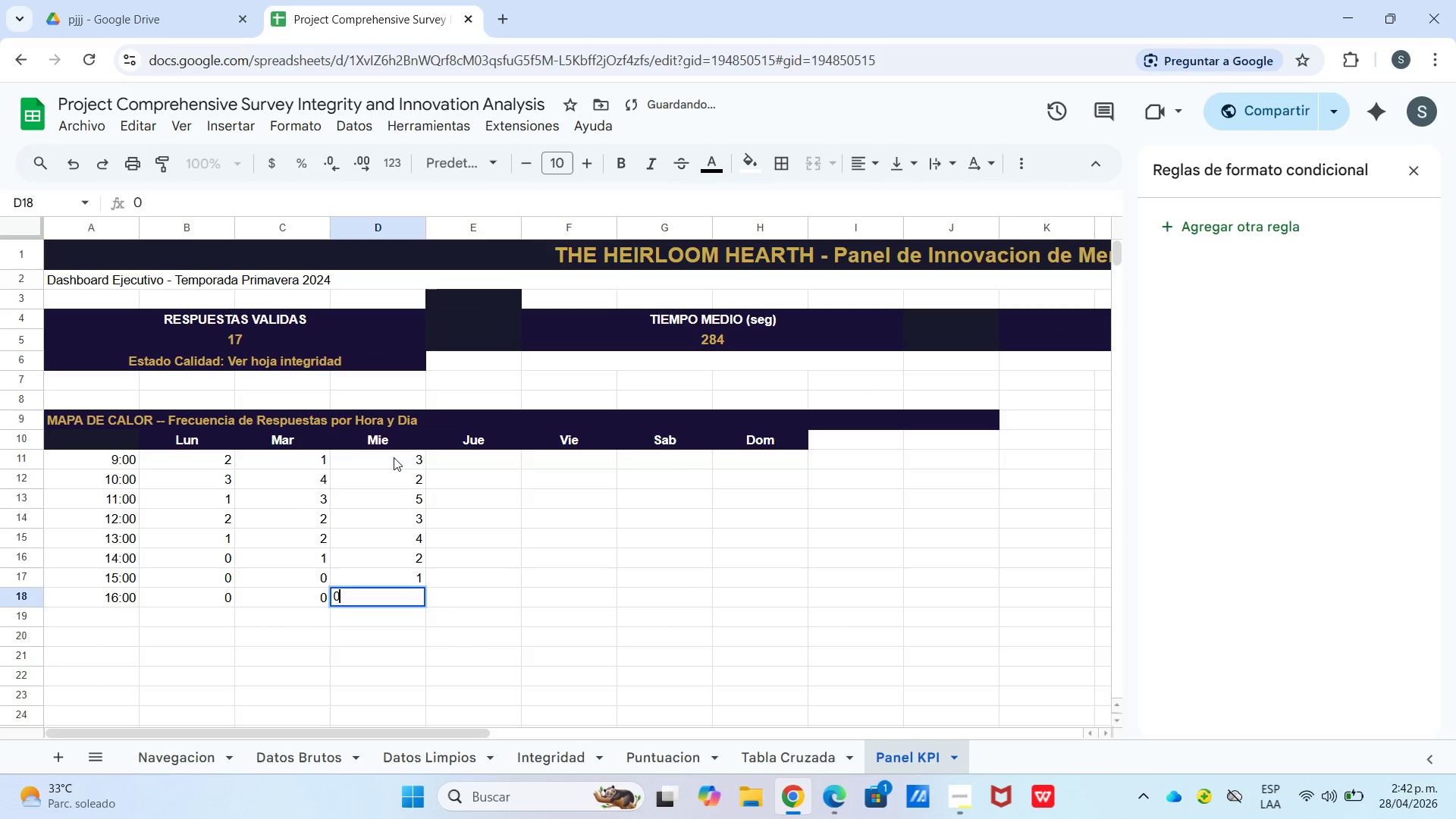 
key(Enter)
 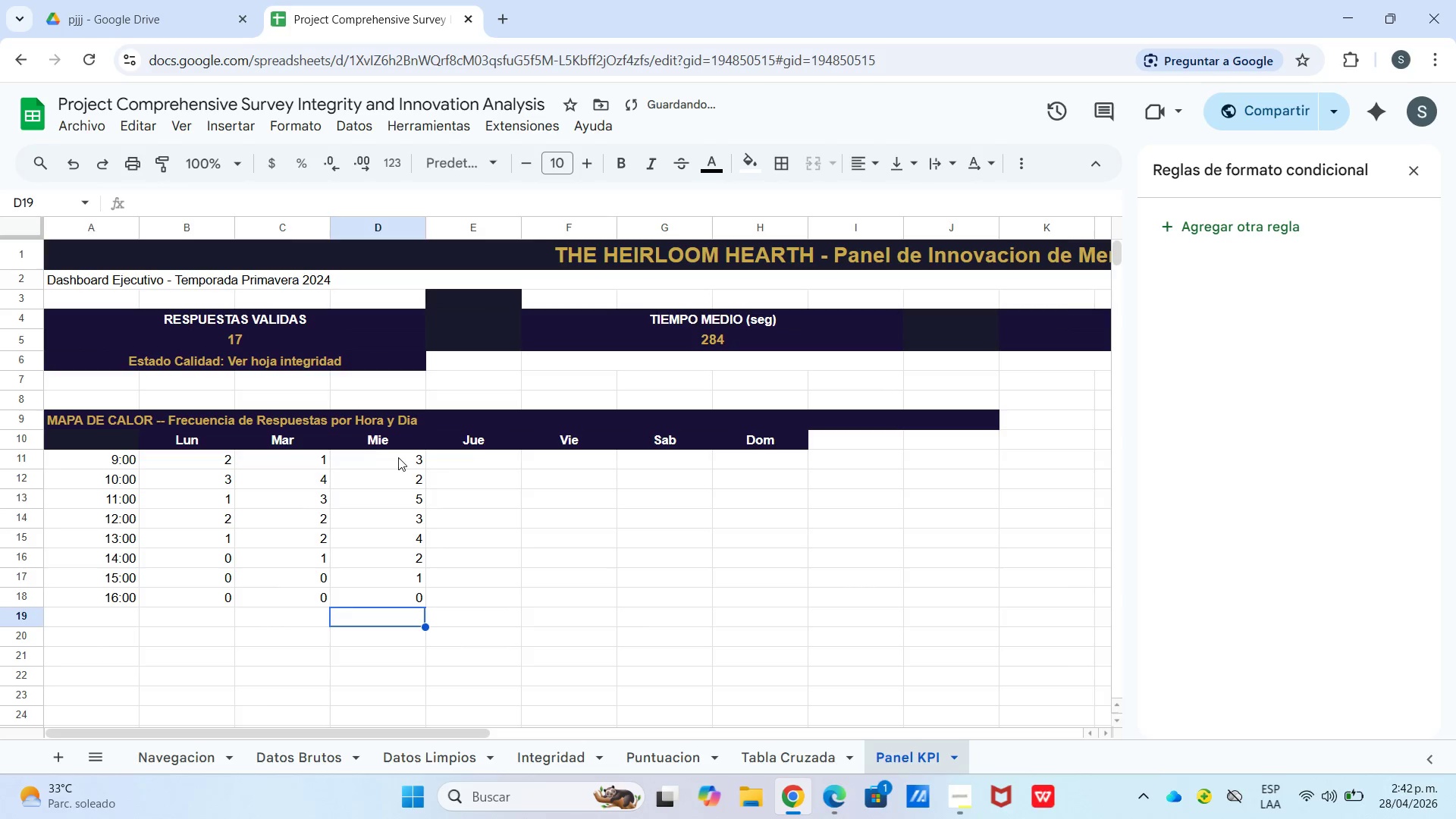 
left_click([486, 463])
 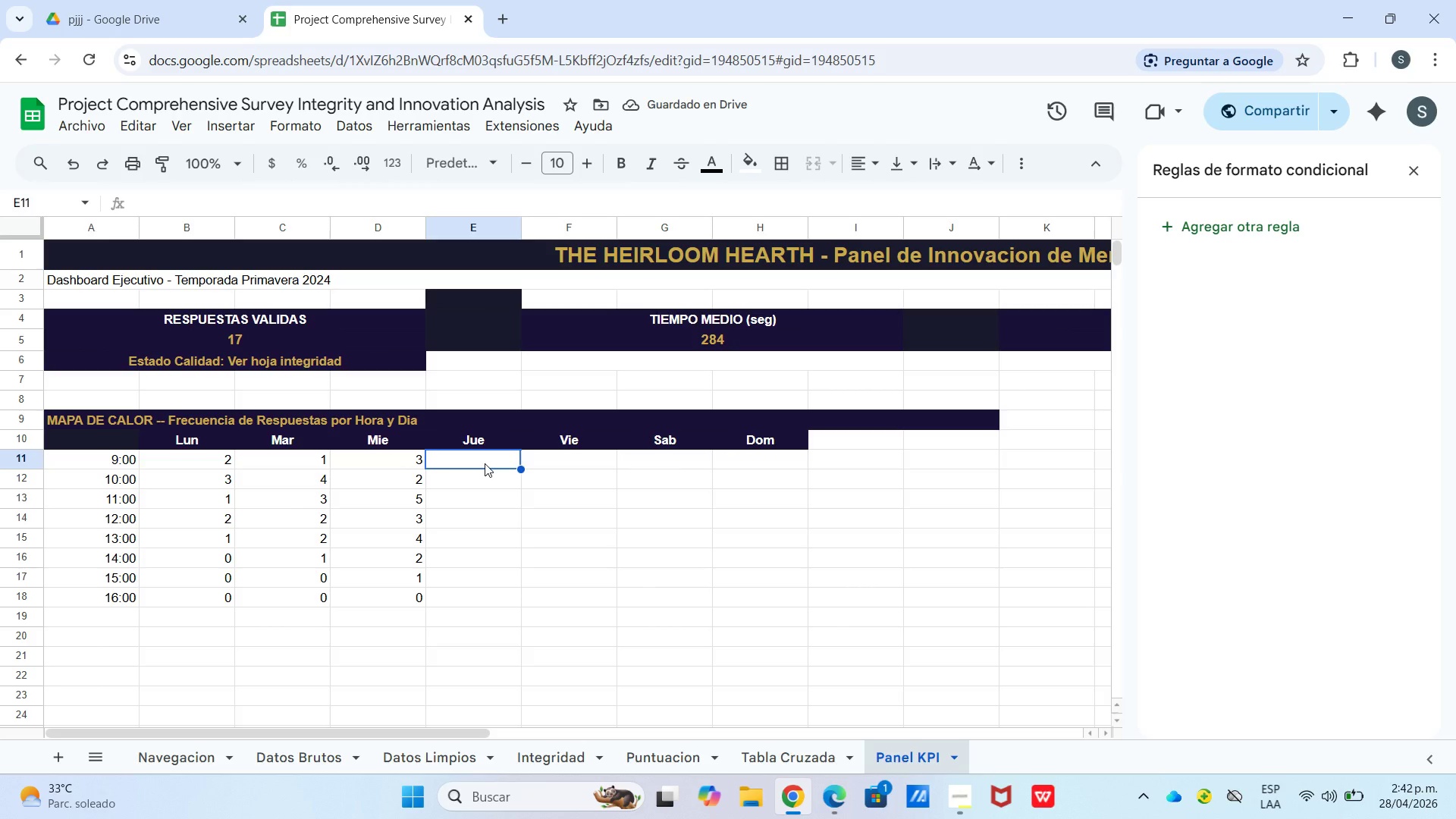 
key(Numpad2)
 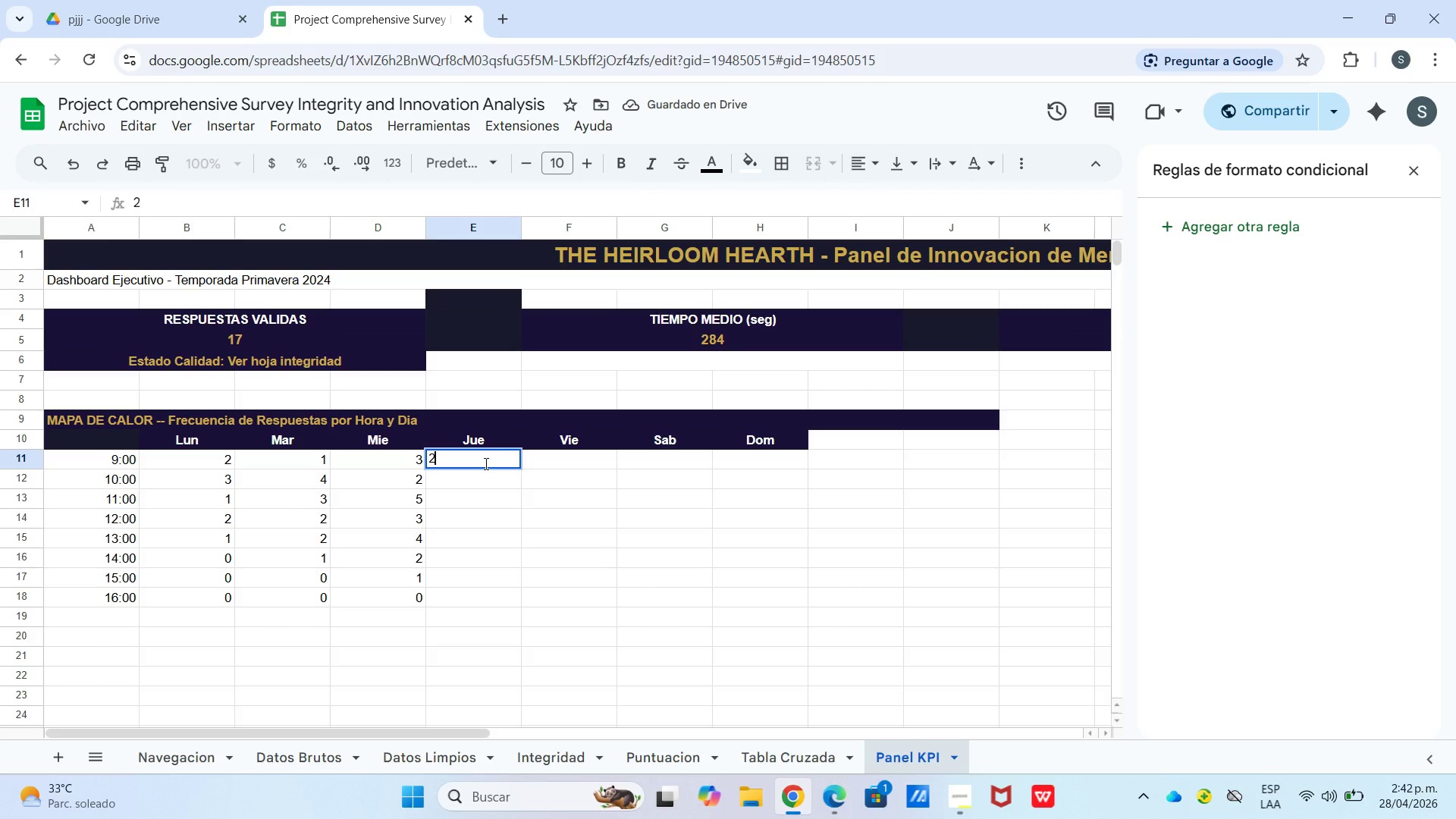 
key(Enter)
 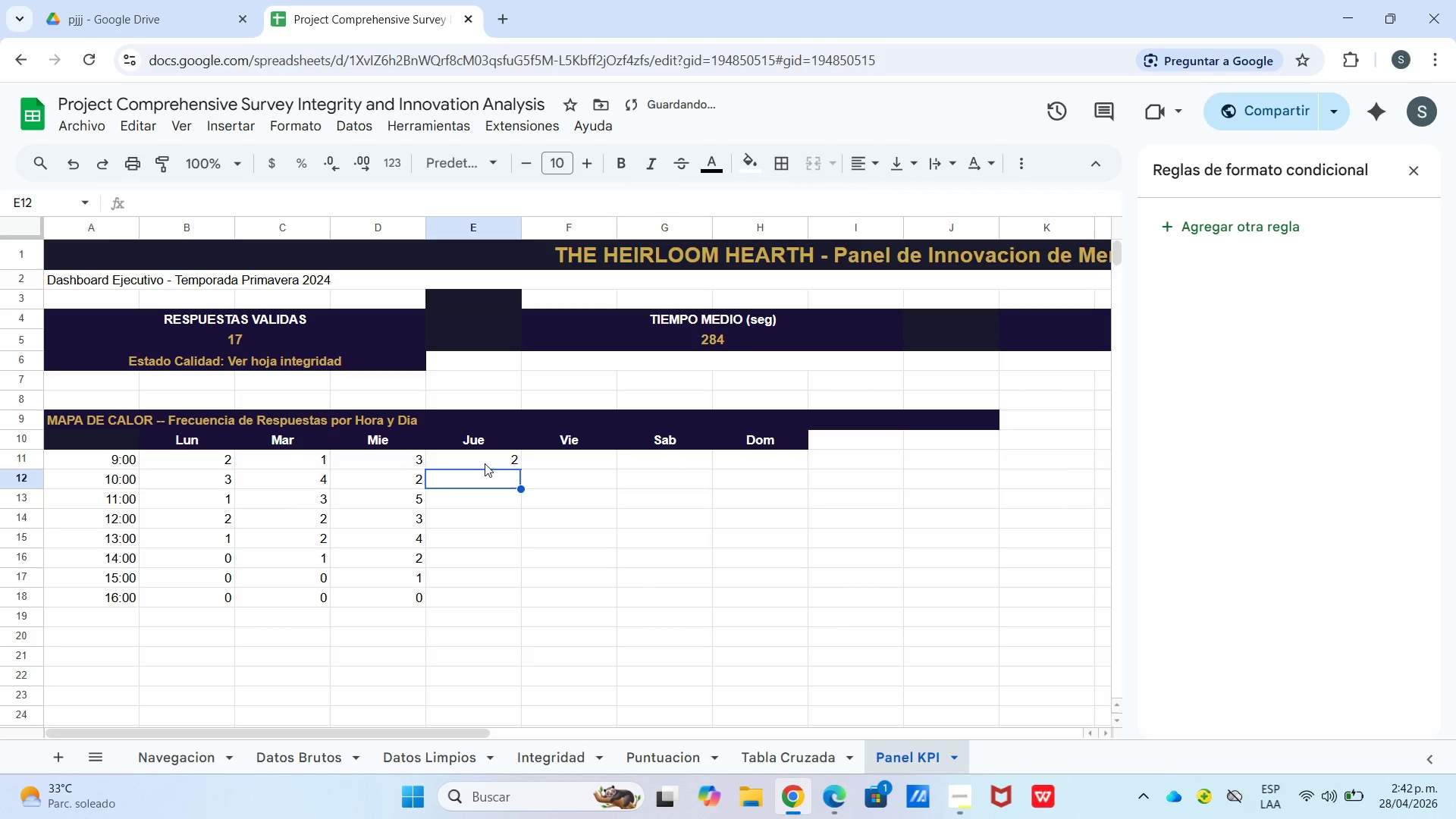 
key(Numpad3)
 